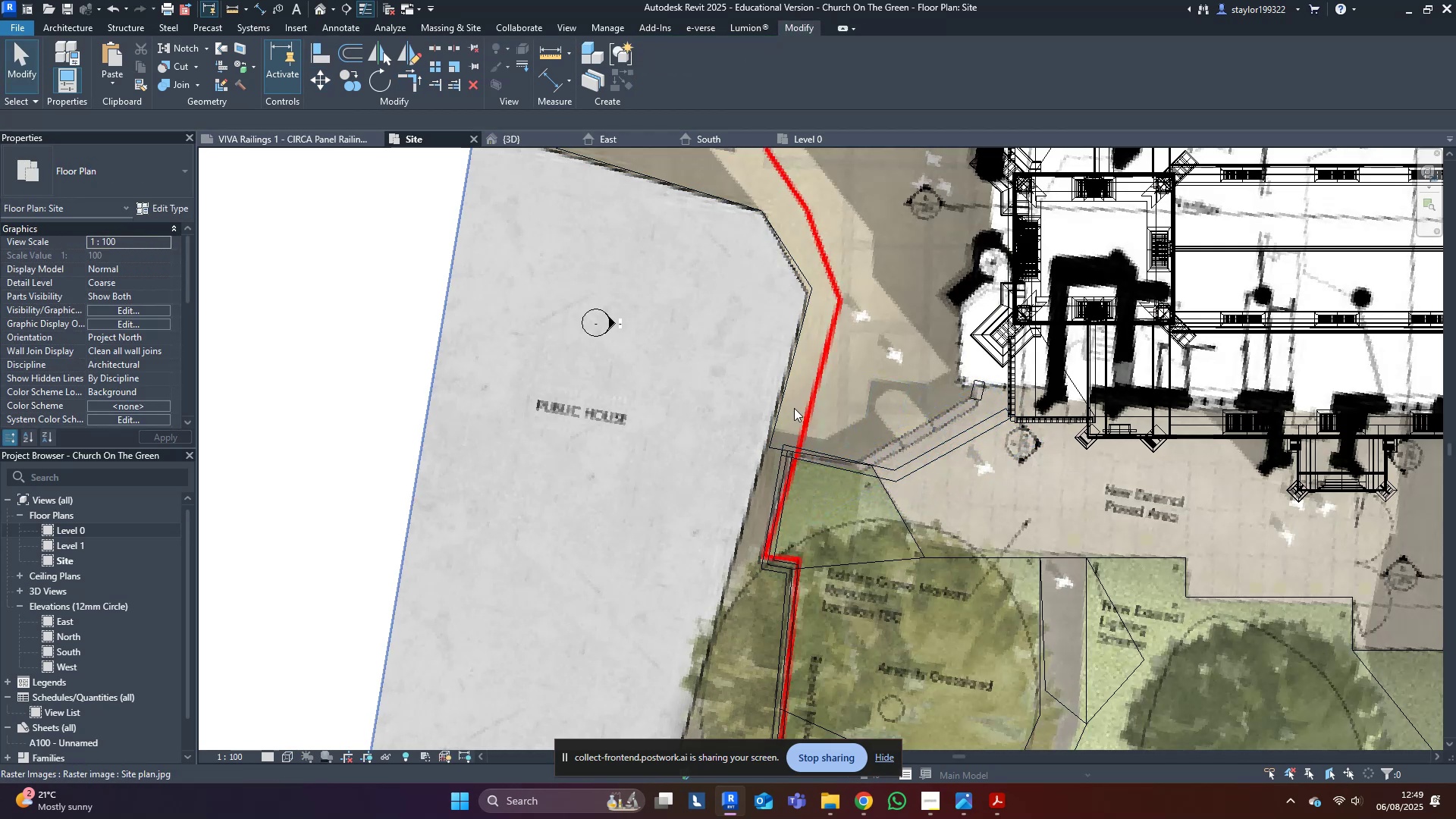 
middle_click([794, 408])
 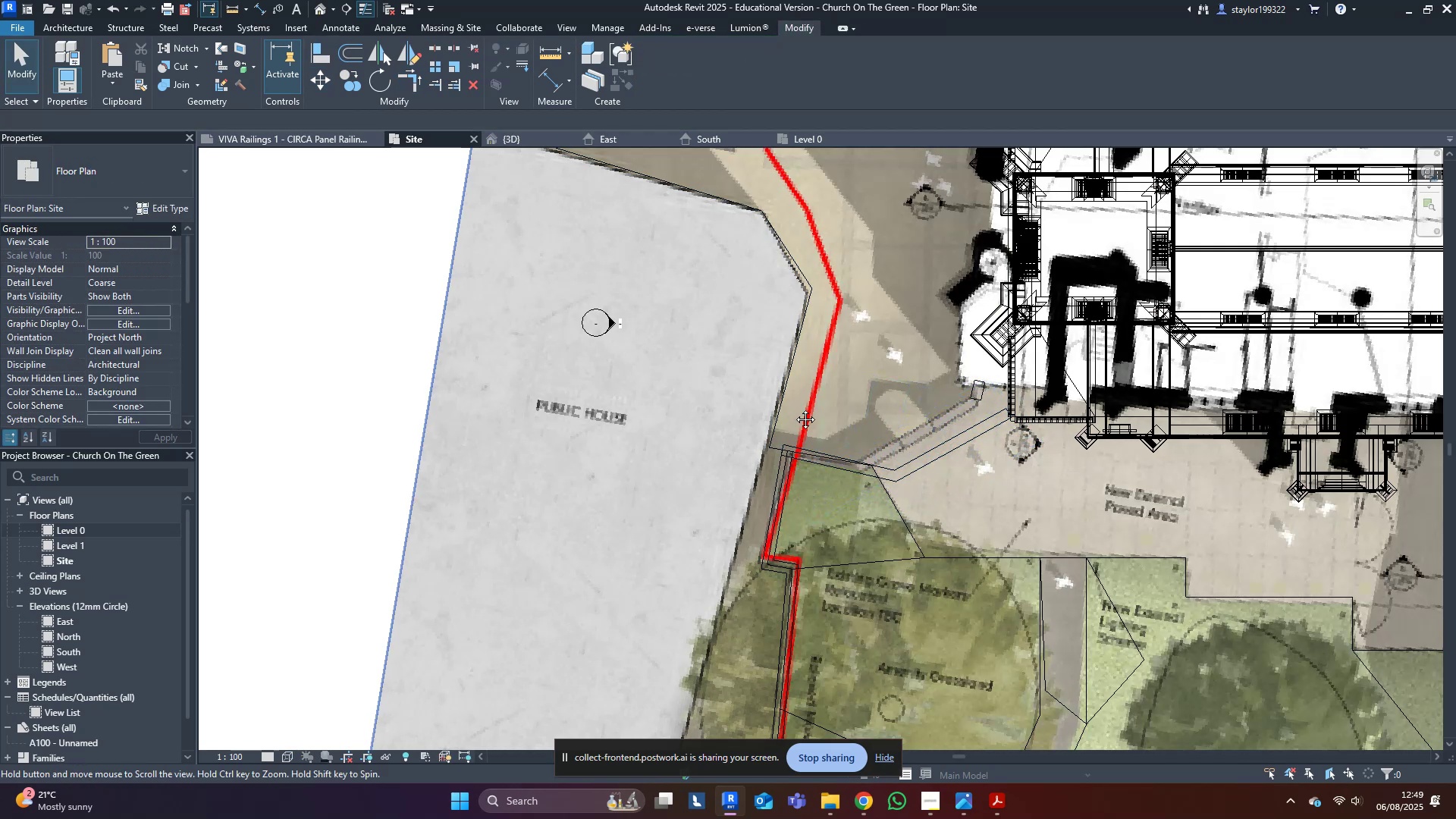 
type(sd)
 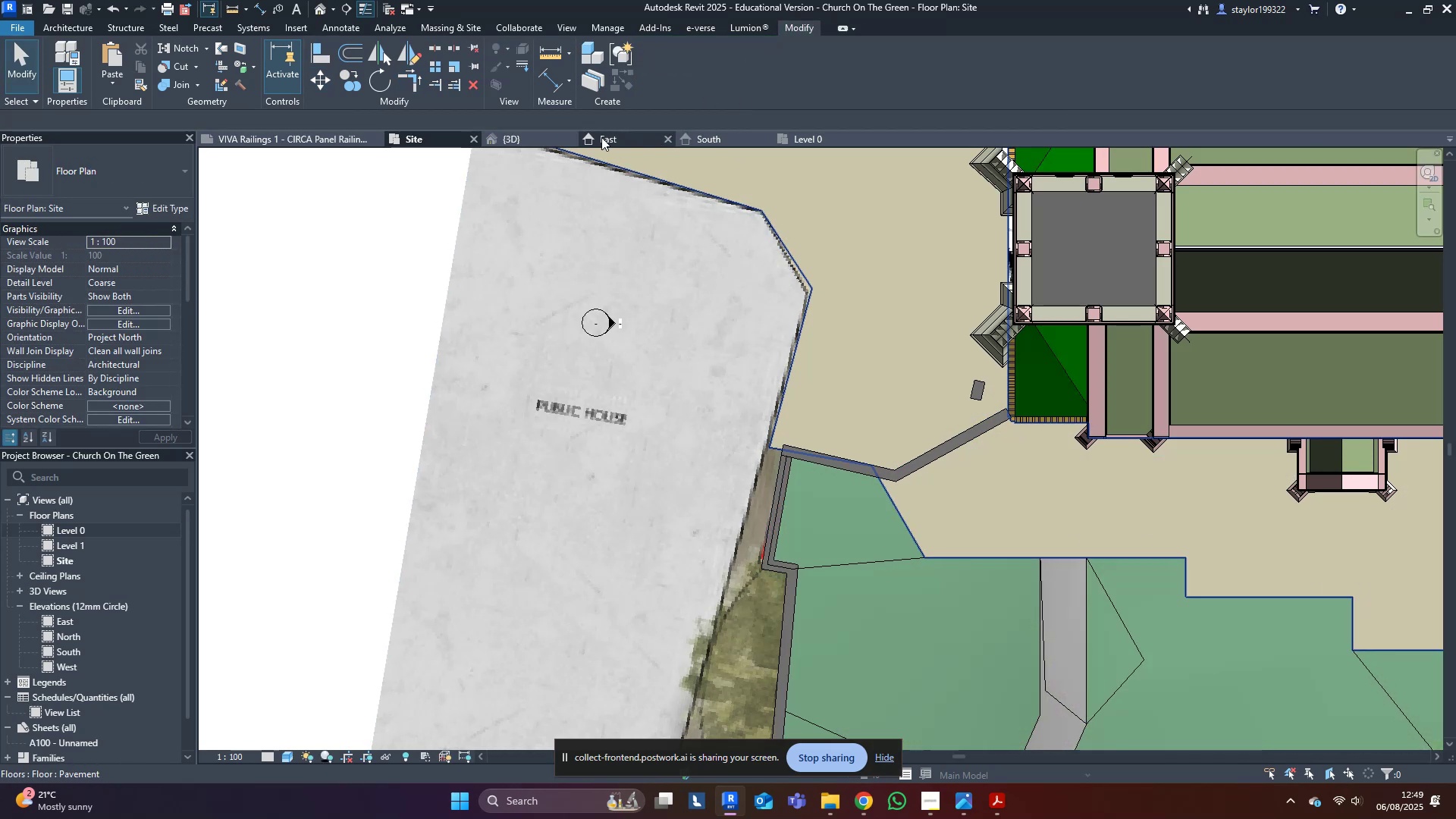 
left_click([613, 137])
 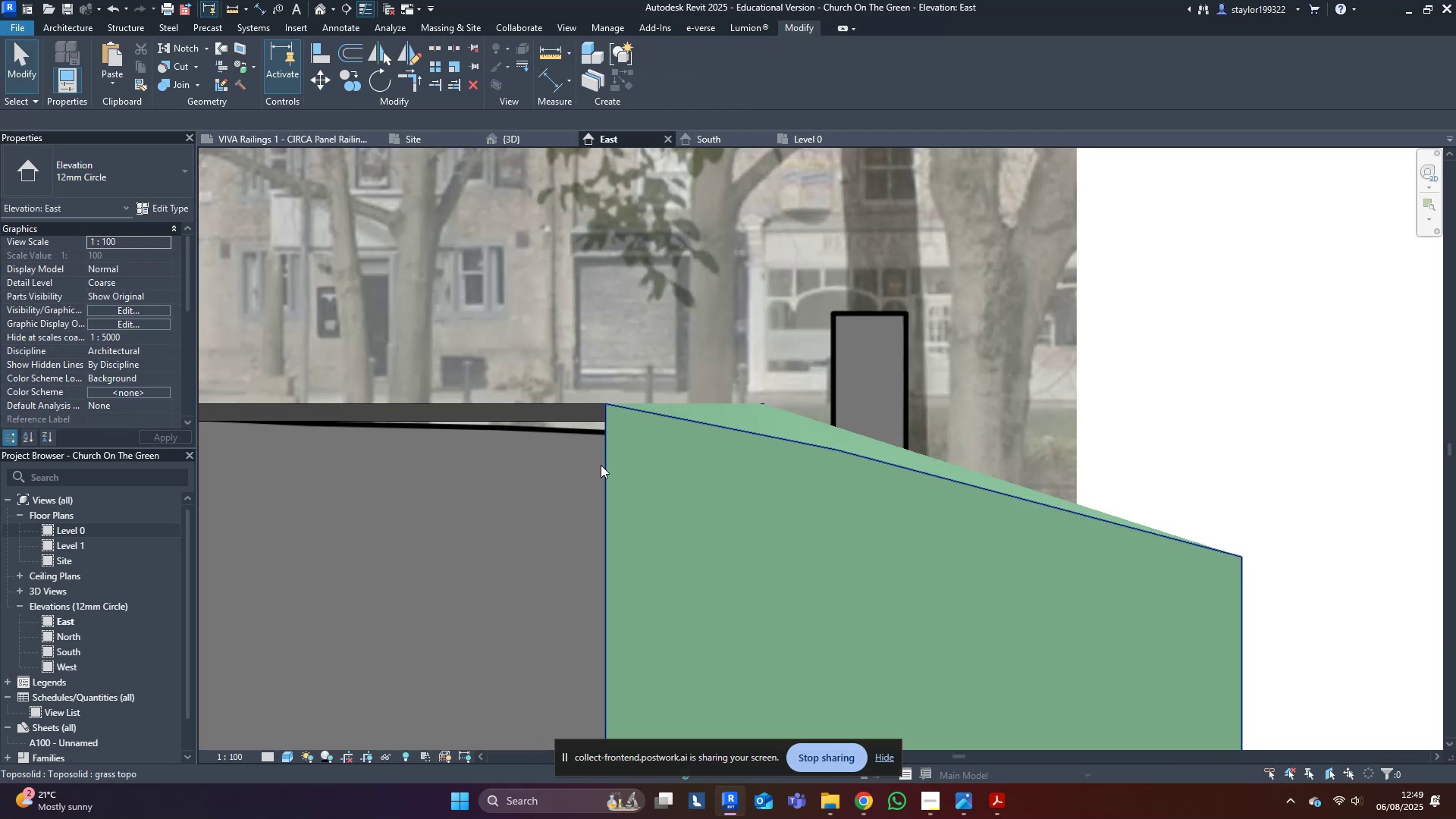 
scroll: coordinate [427, 375], scroll_direction: down, amount: 10.0
 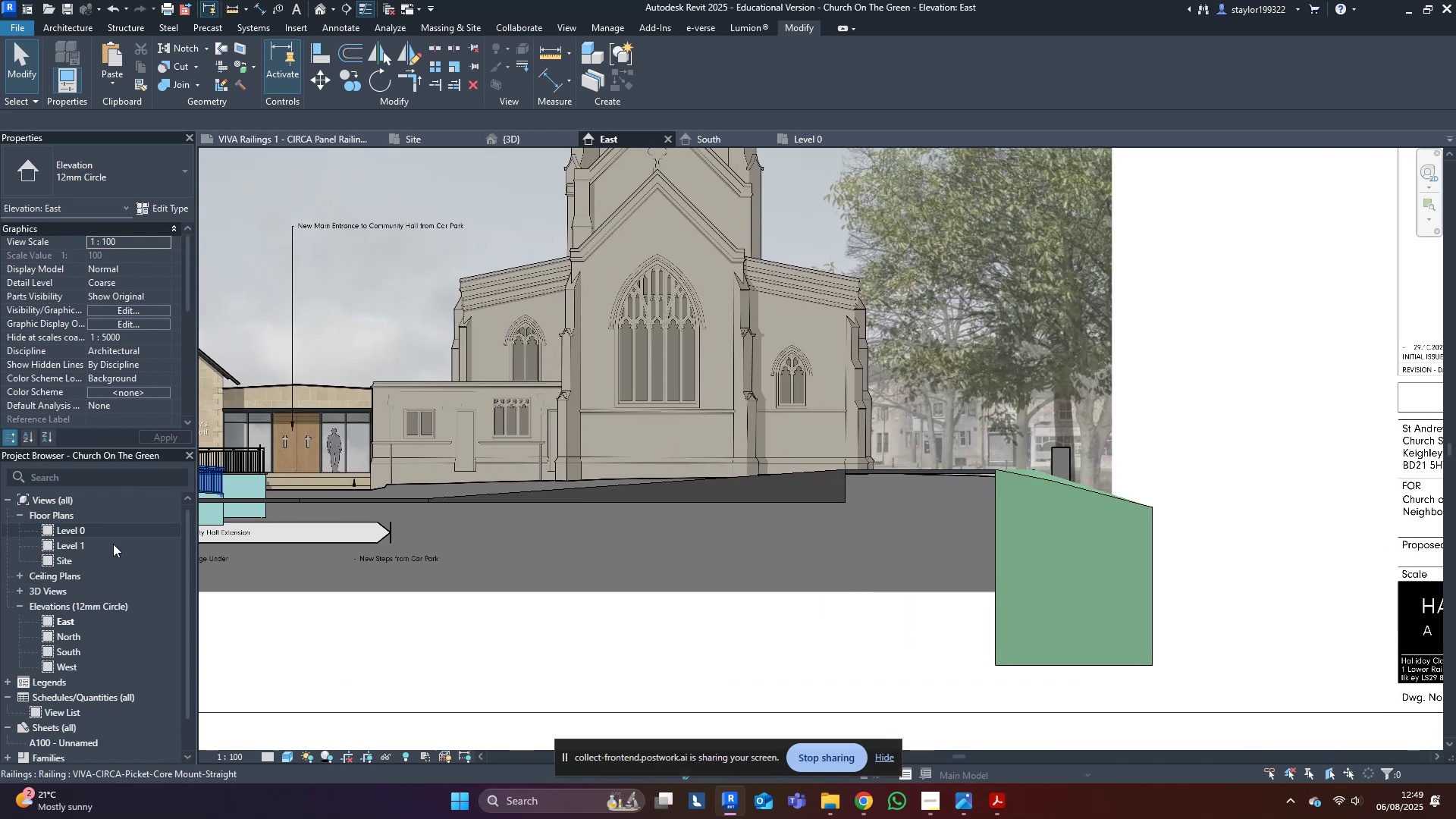 
double_click([71, 666])
 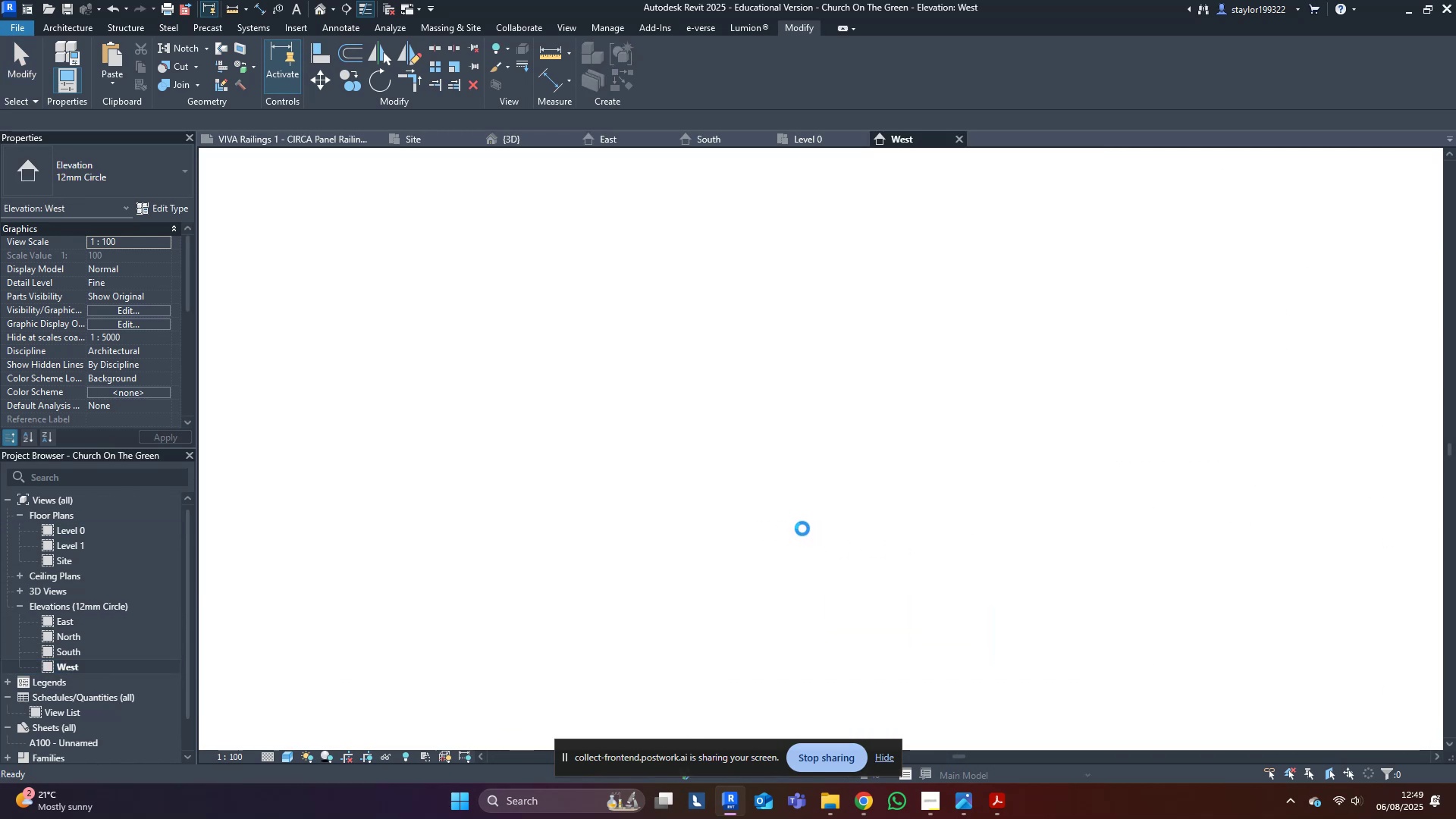 
wait(5.36)
 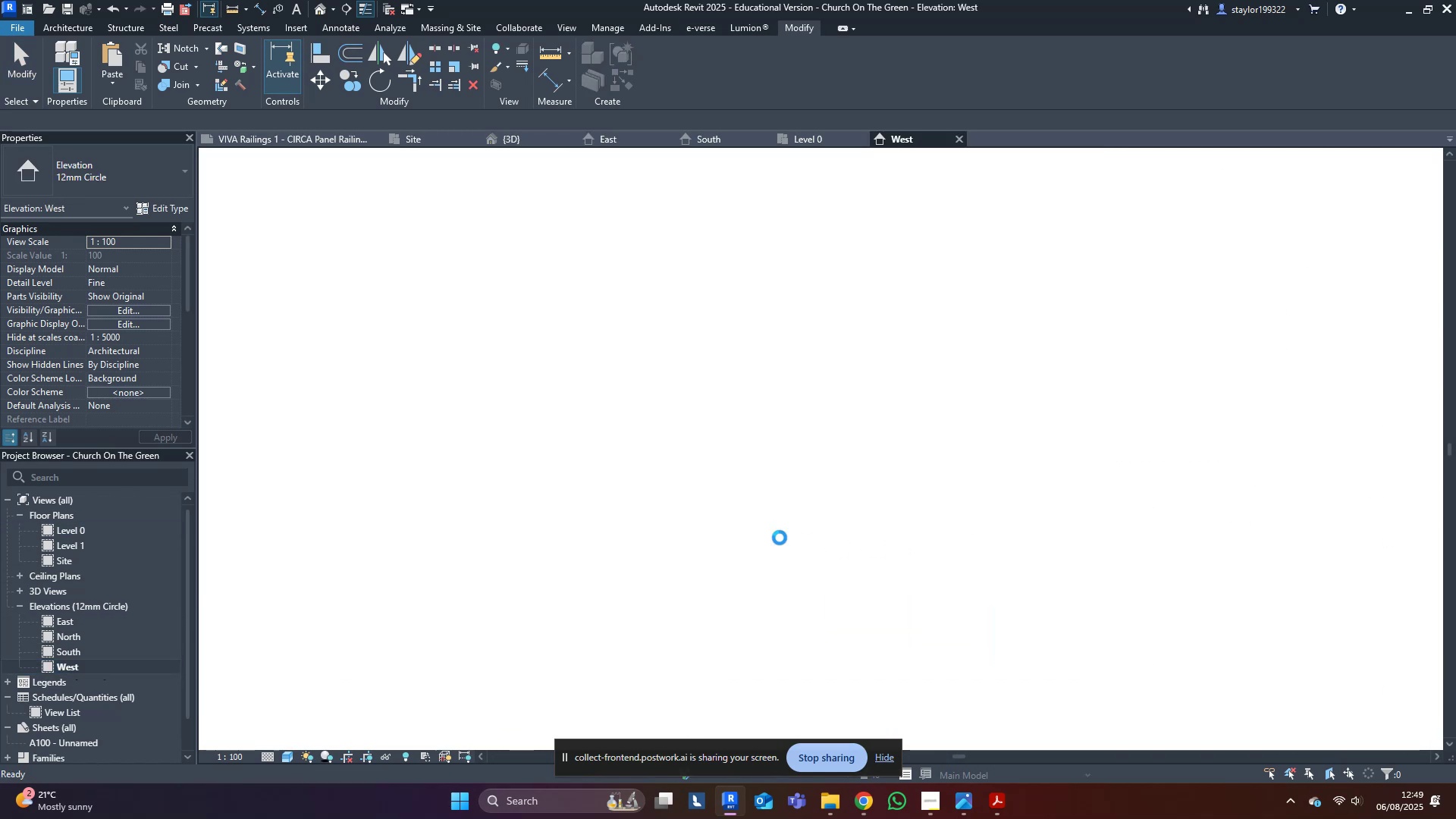 
scroll: coordinate [824, 629], scroll_direction: up, amount: 8.0
 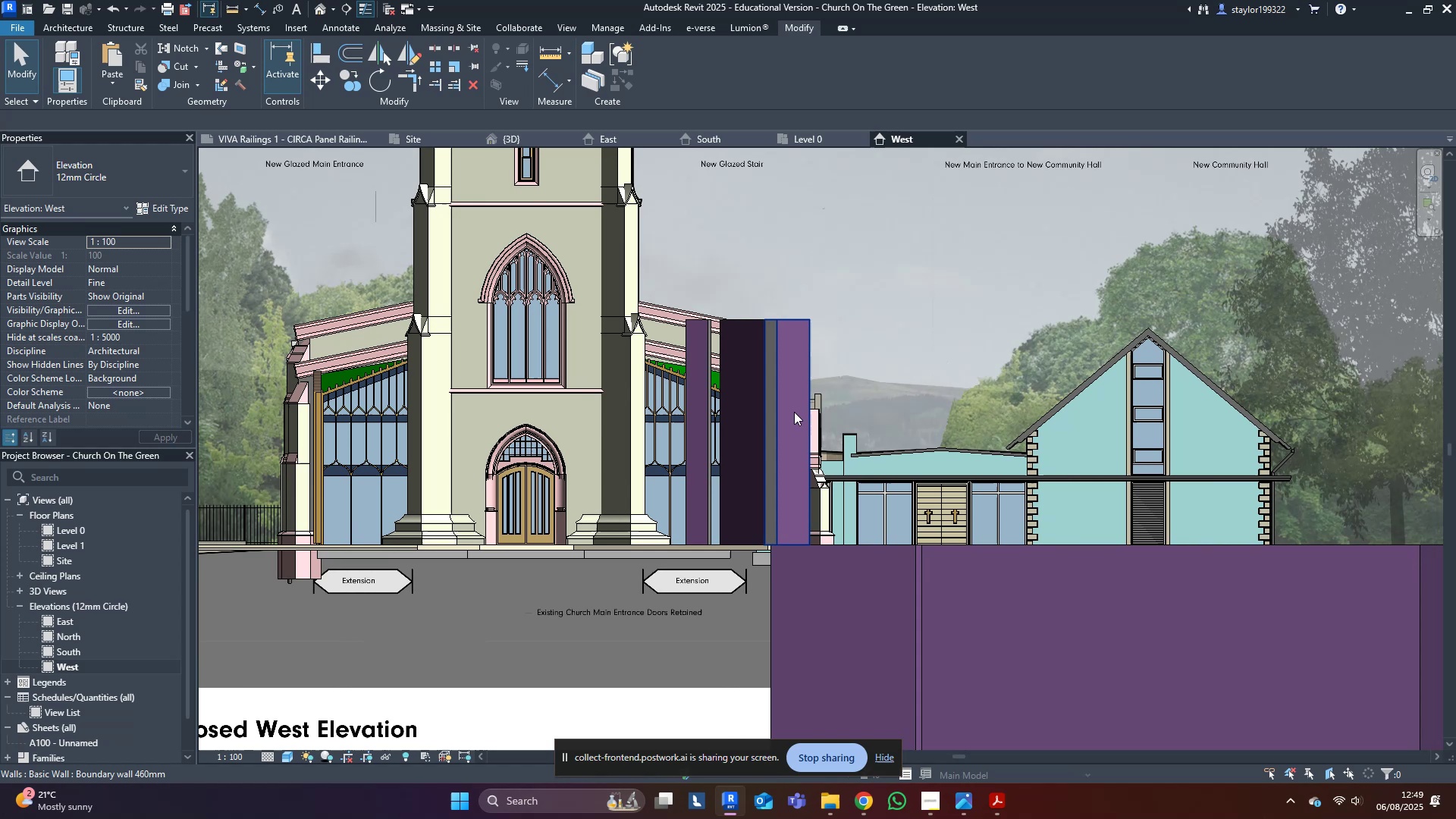 
left_click([935, 313])
 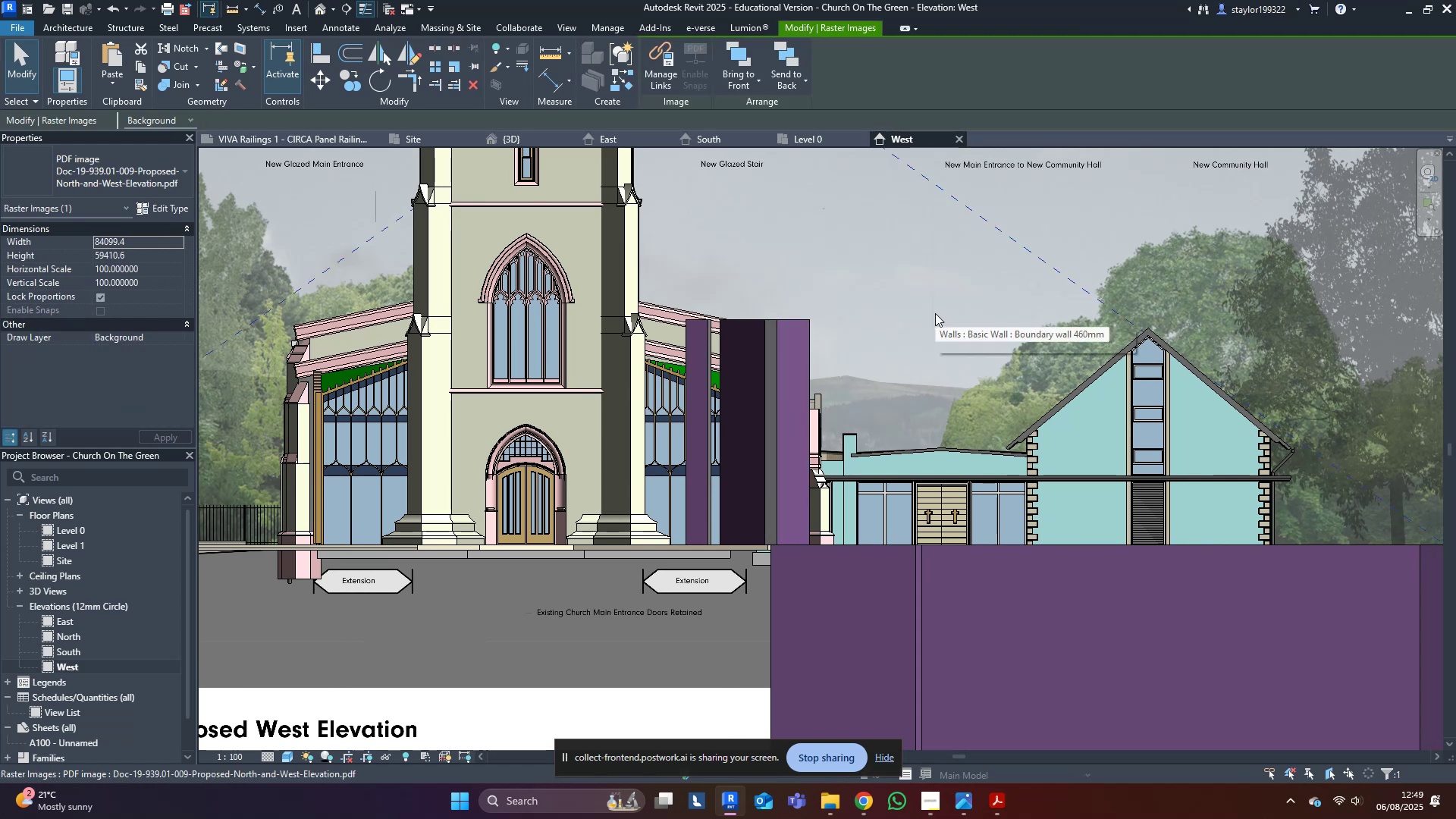 
type(hi)
 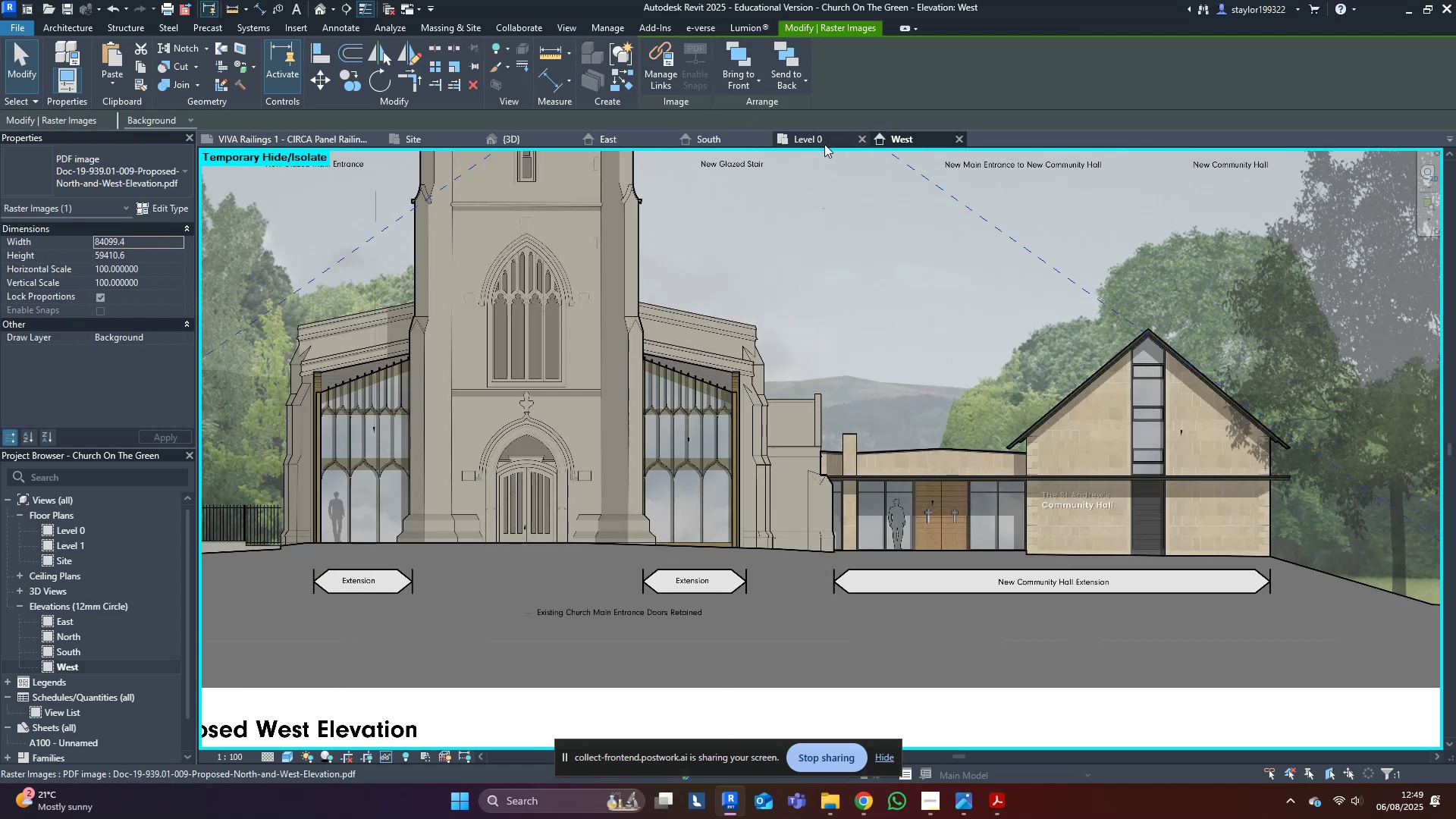 
mouse_move([791, 155])
 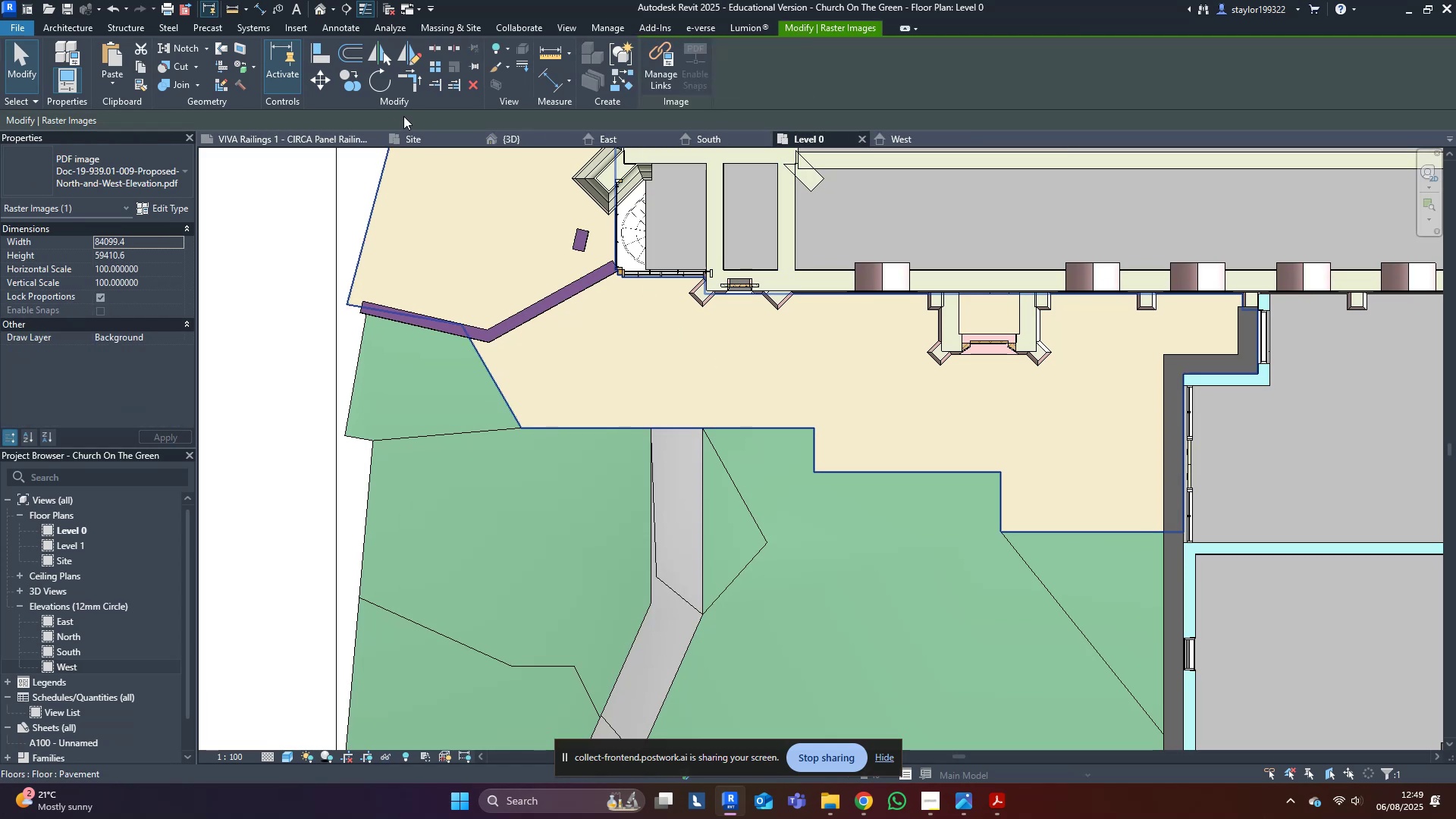 
left_click([435, 133])
 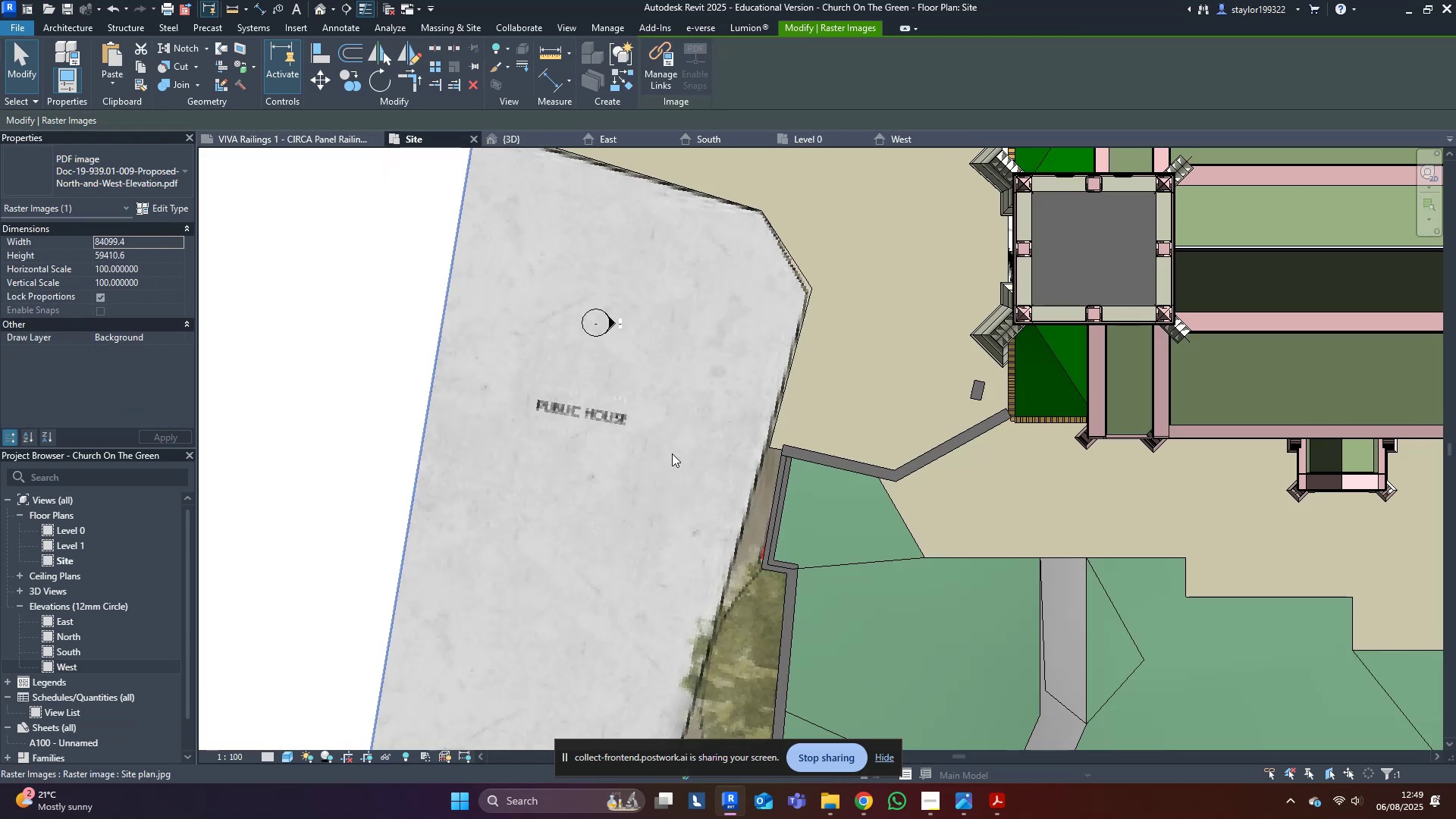 
scroll: coordinate [667, 482], scroll_direction: down, amount: 6.0
 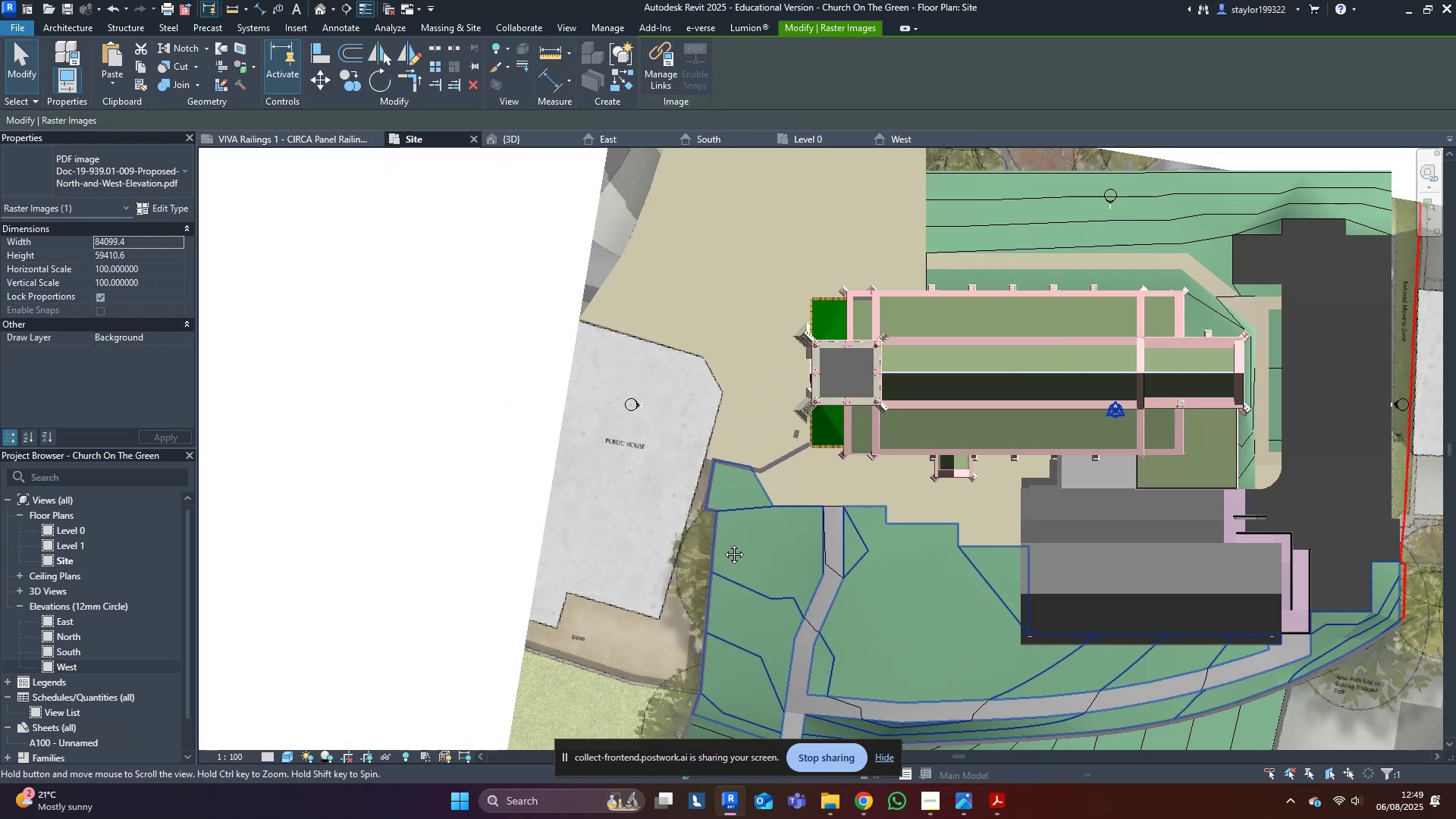 
type(wf)
 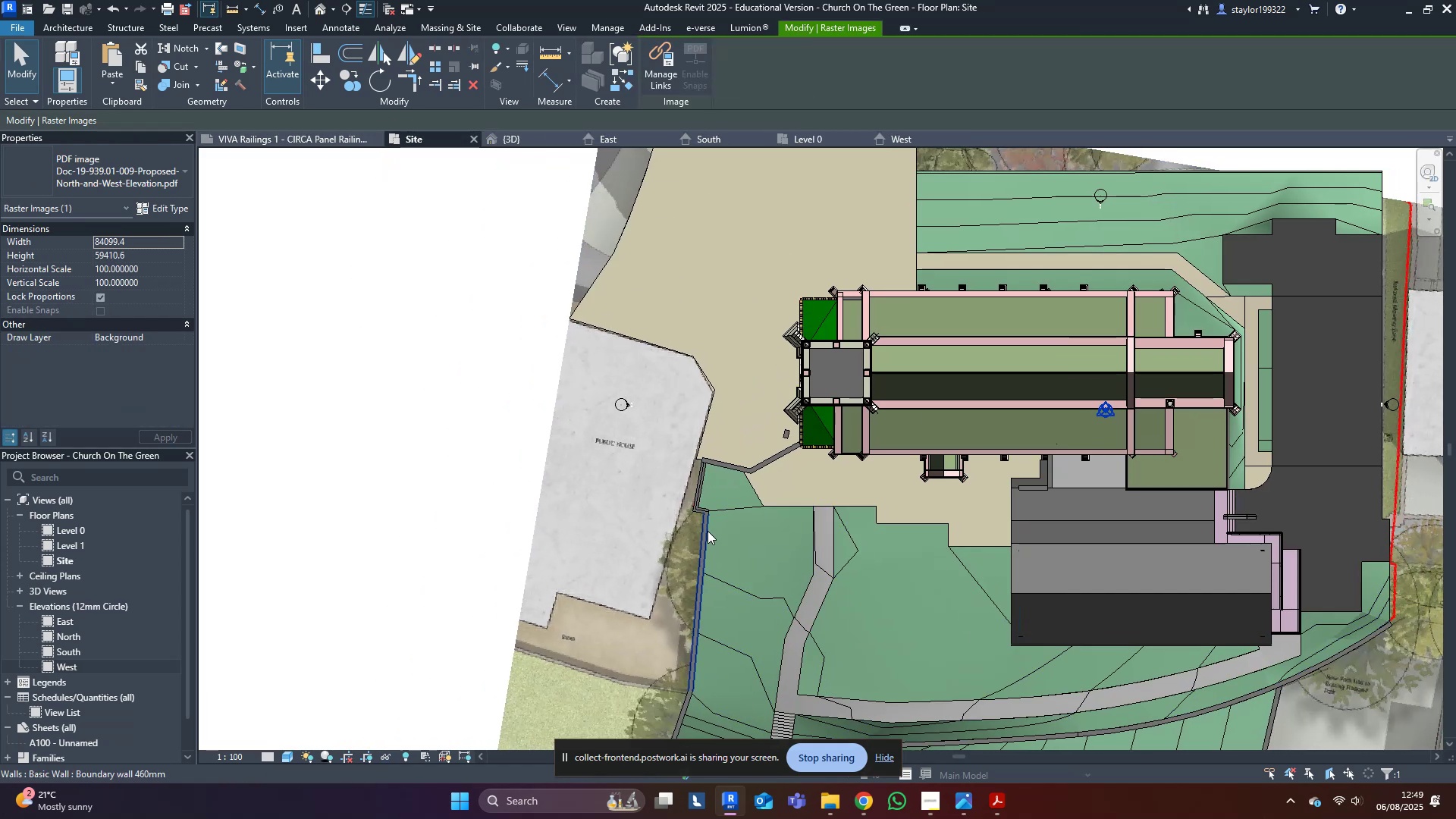 
scroll: coordinate [699, 526], scroll_direction: up, amount: 5.0
 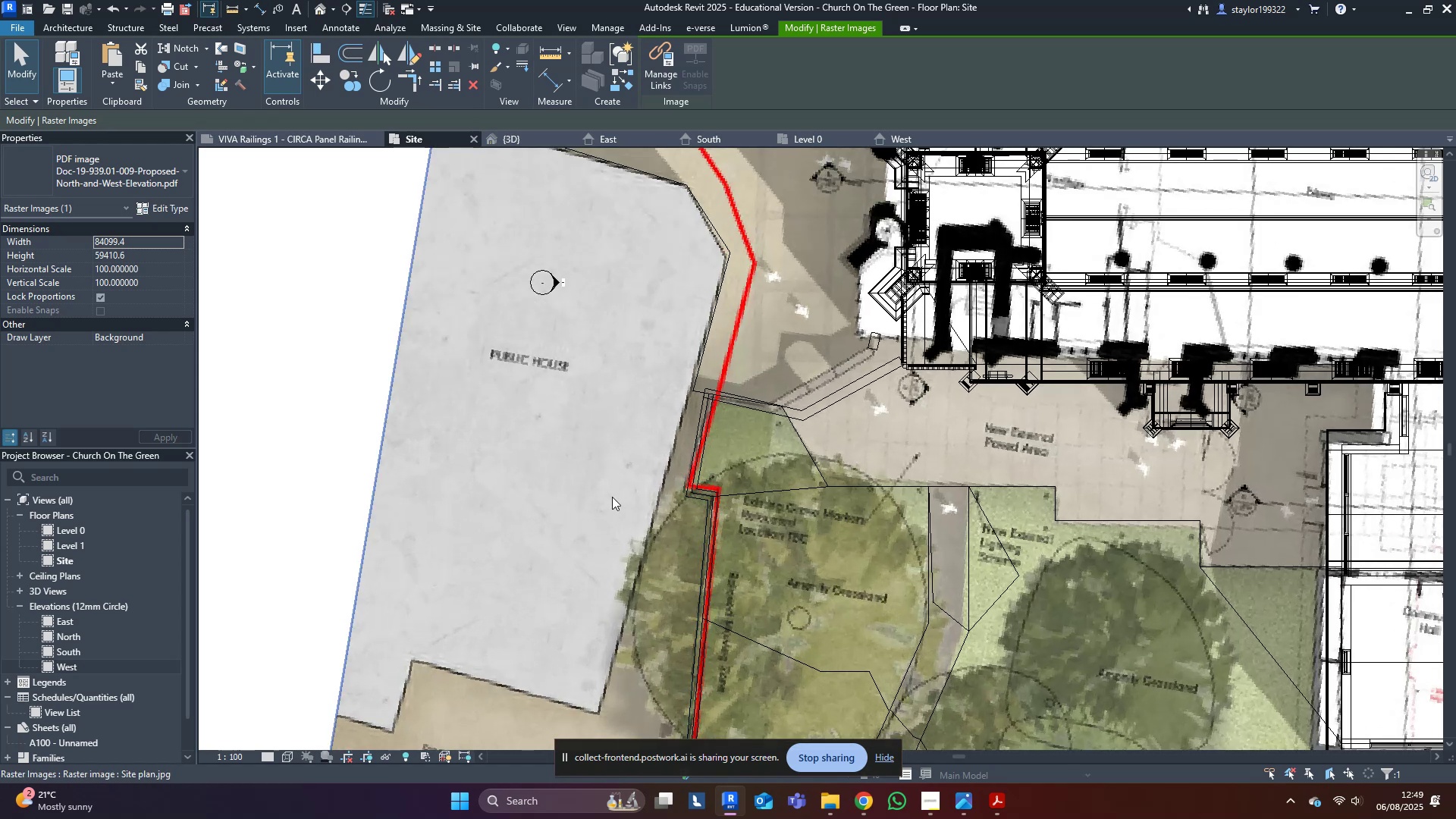 
left_click([610, 496])
 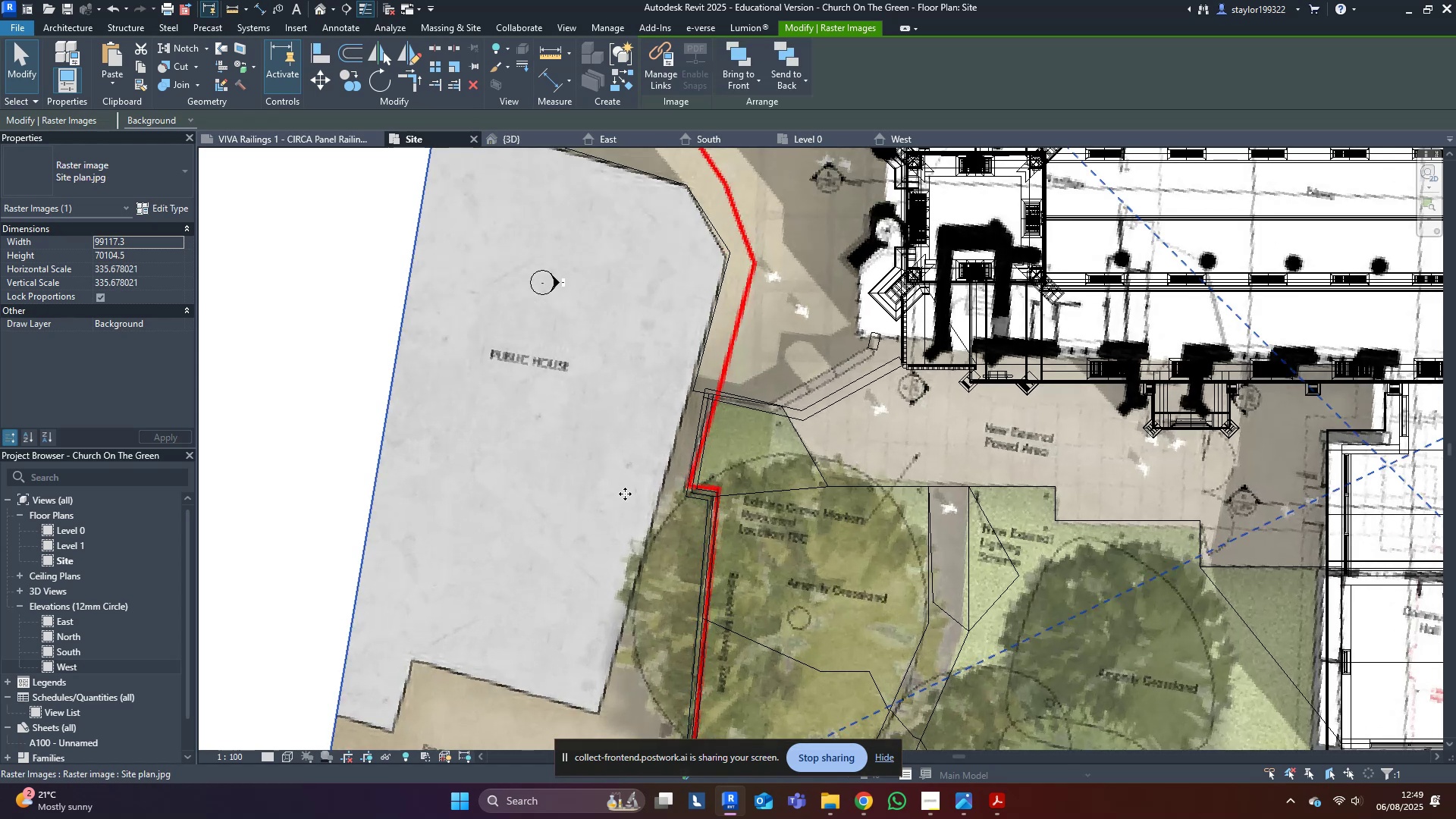 
type(hi)
key(Escape)
 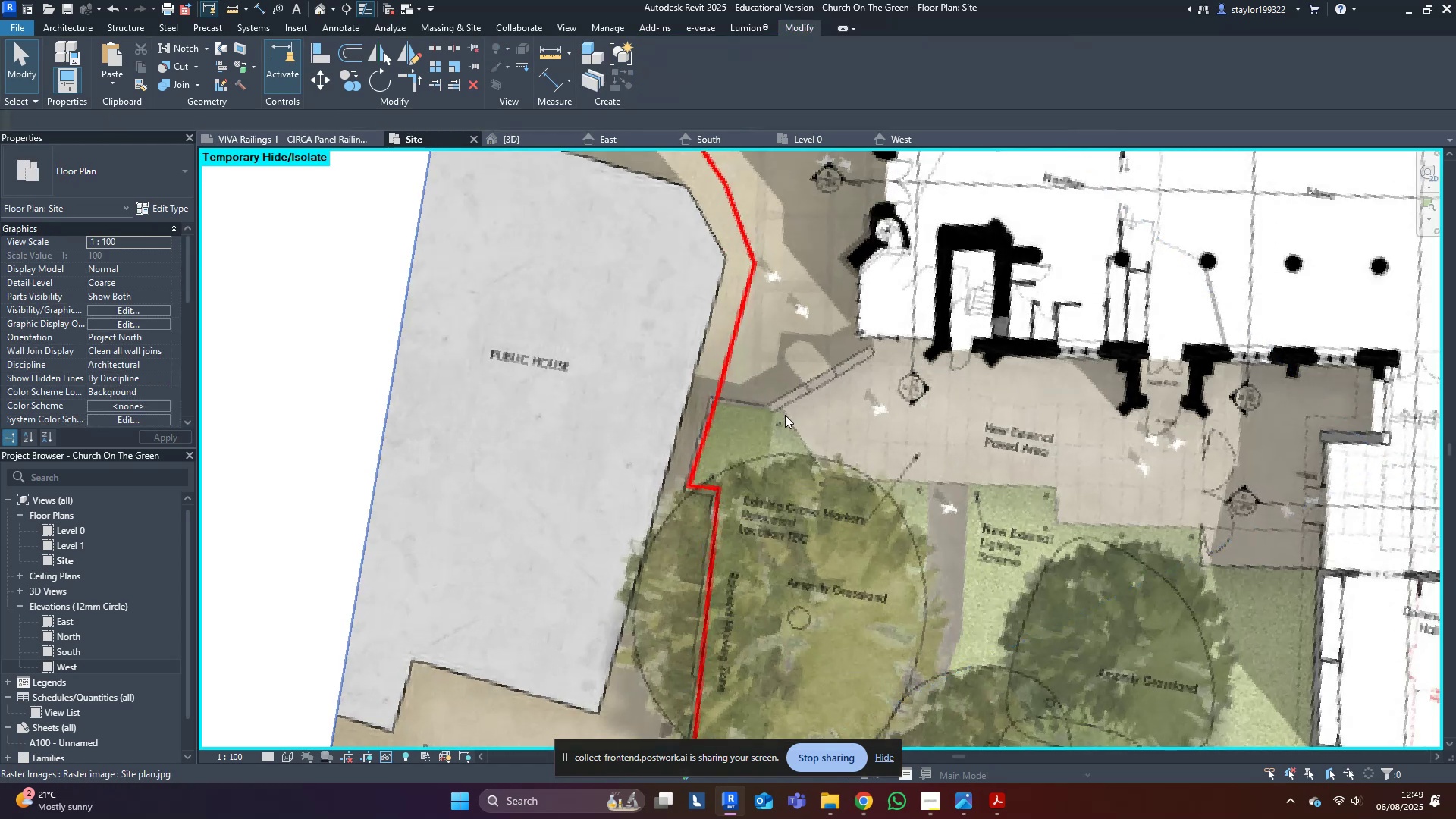 
key(Control+Z)
 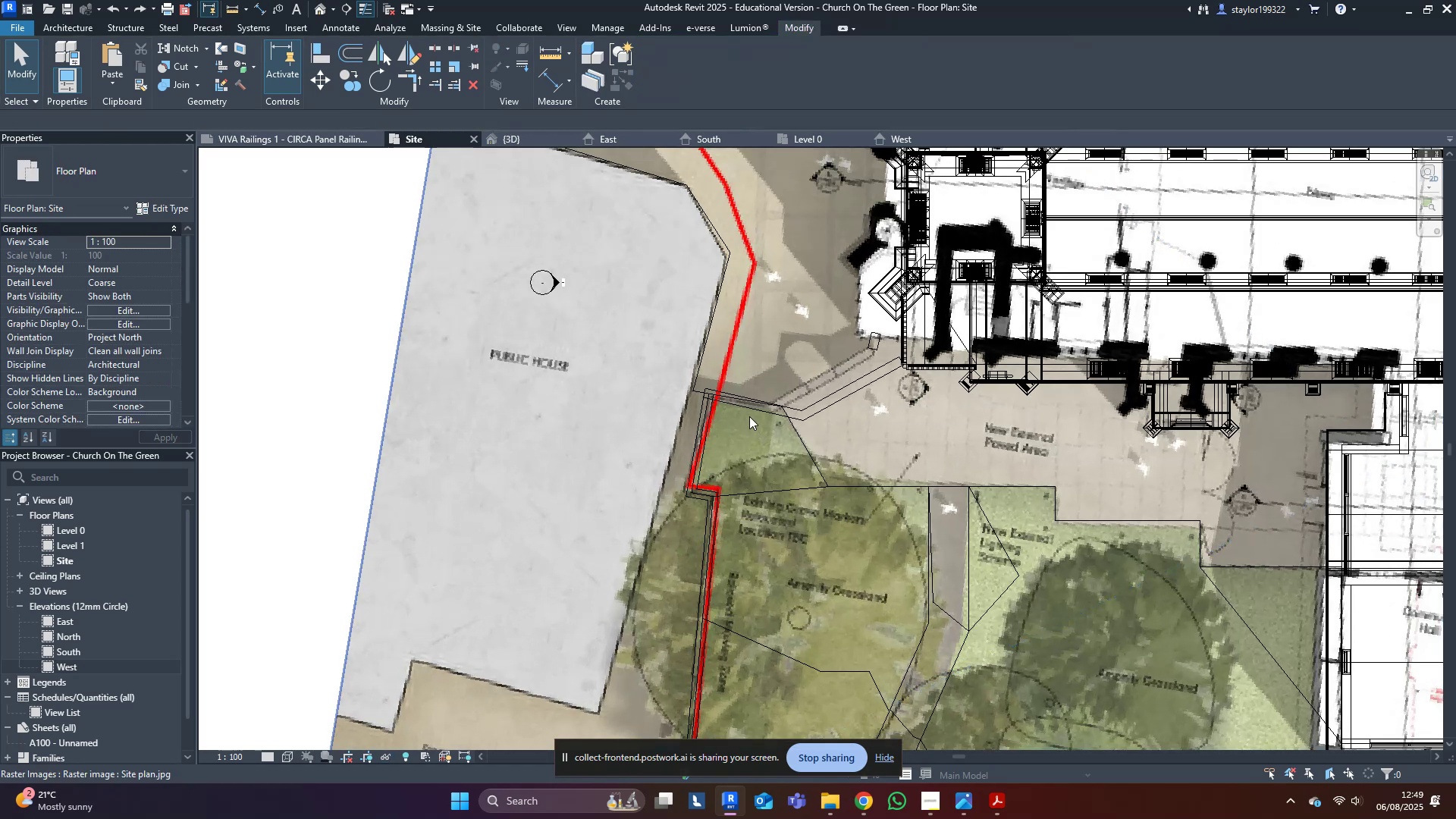 
type(wfsdwfsd)
 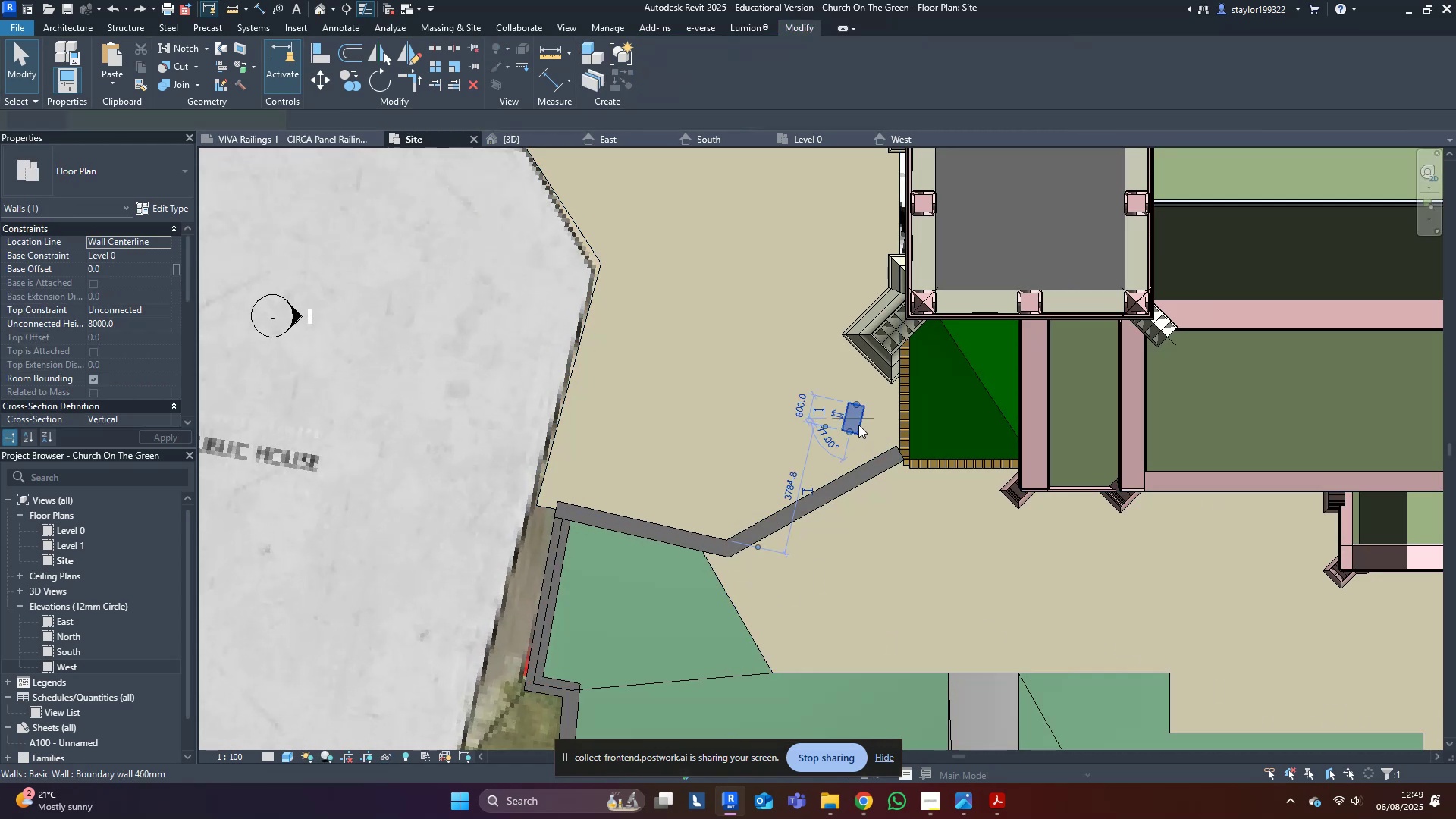 
scroll: coordinate [886, 431], scroll_direction: up, amount: 4.0
 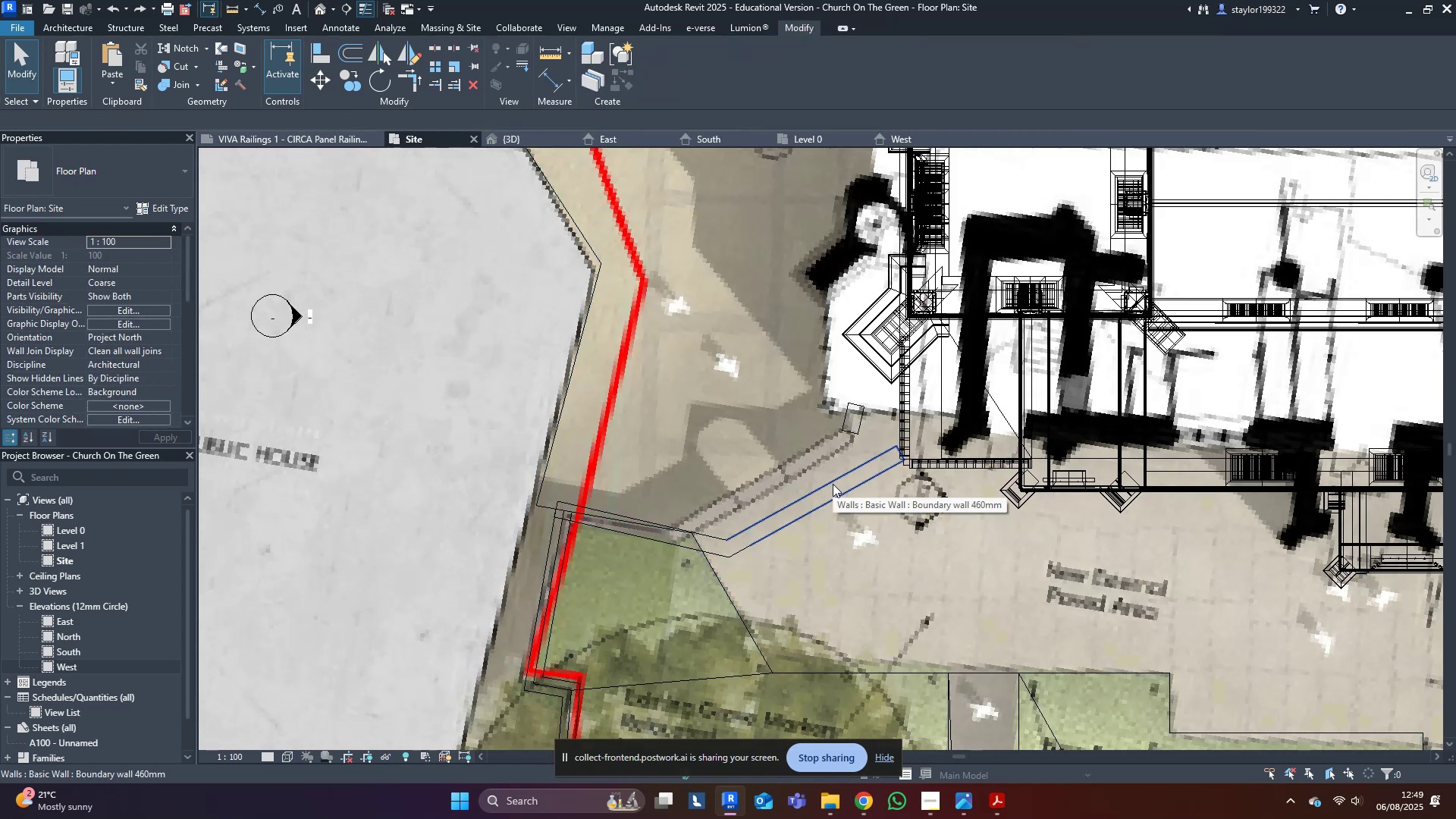 
left_click([858, 425])
 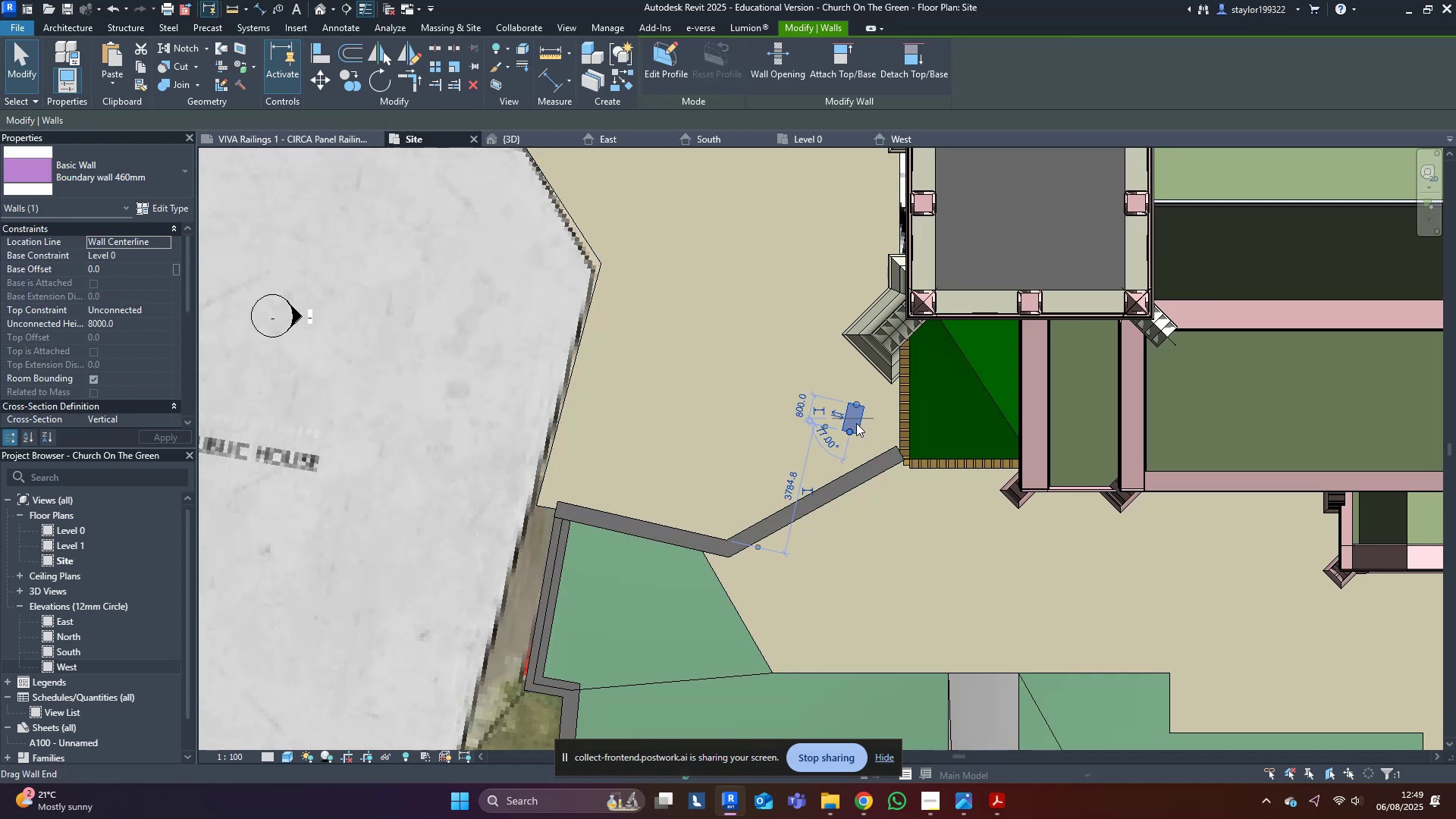 
type([Delete]wfsd)
 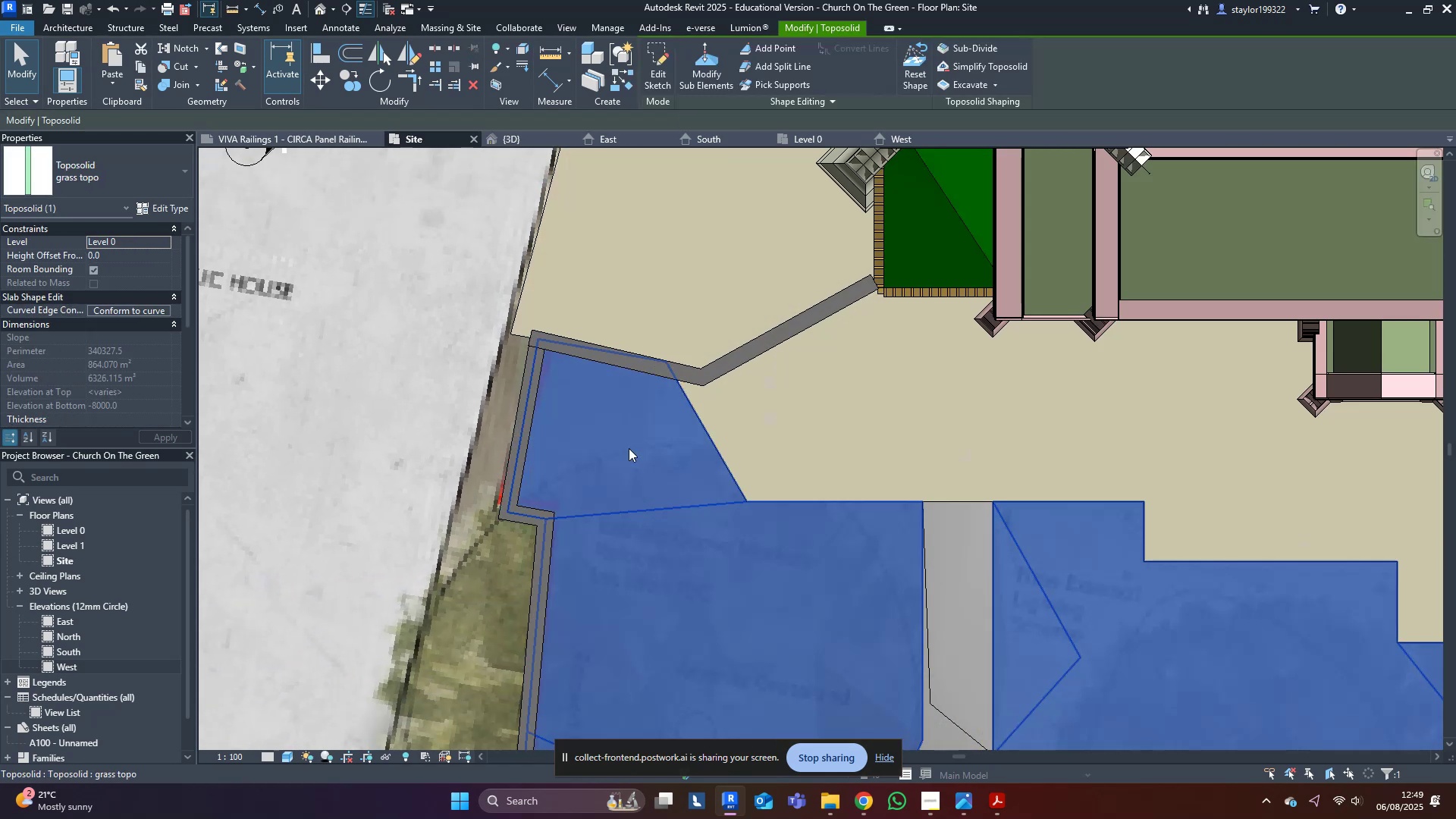 
scroll: coordinate [627, 445], scroll_direction: down, amount: 9.0
 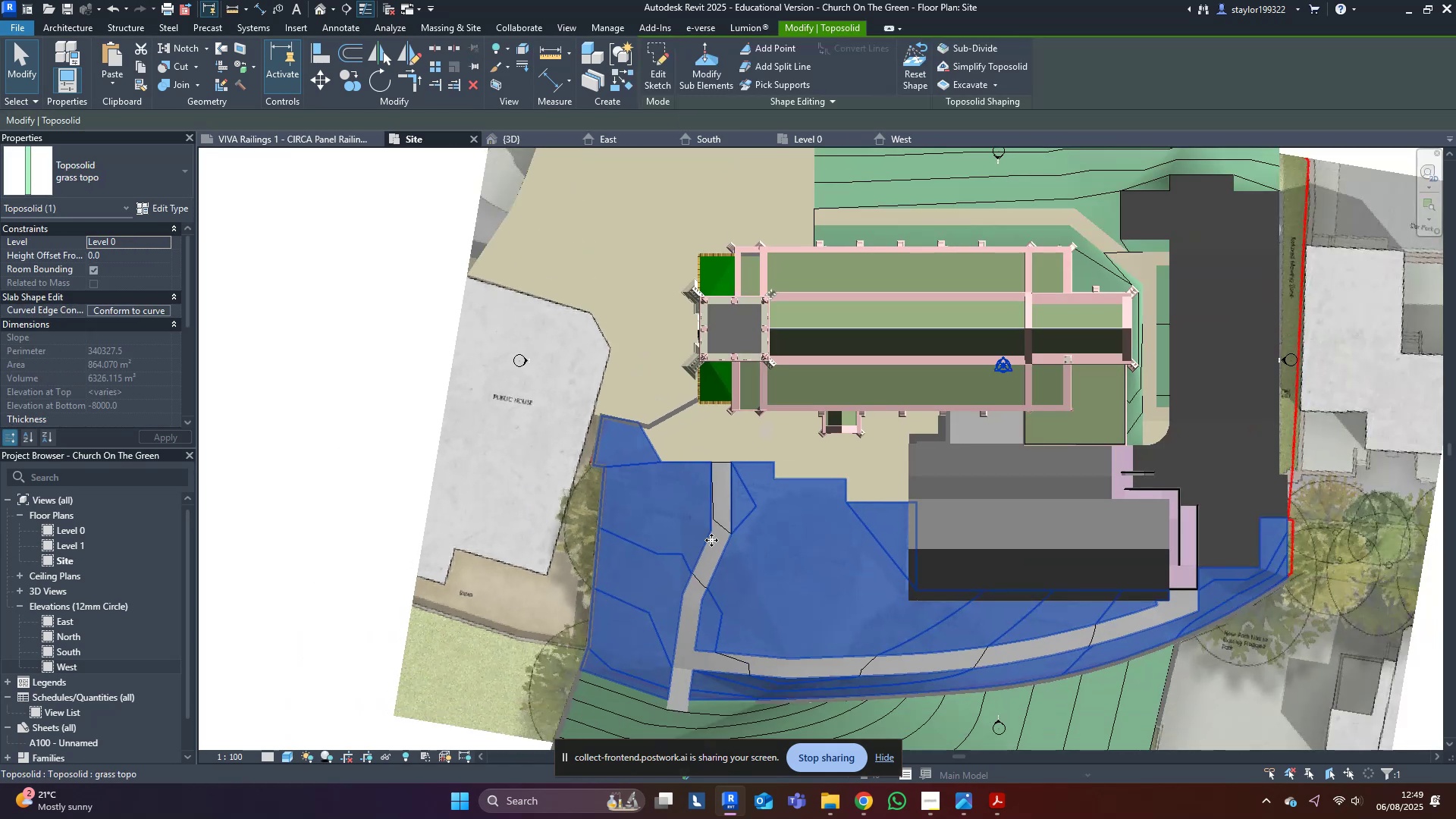 
hold_key(key=ShiftLeft, duration=0.34)
 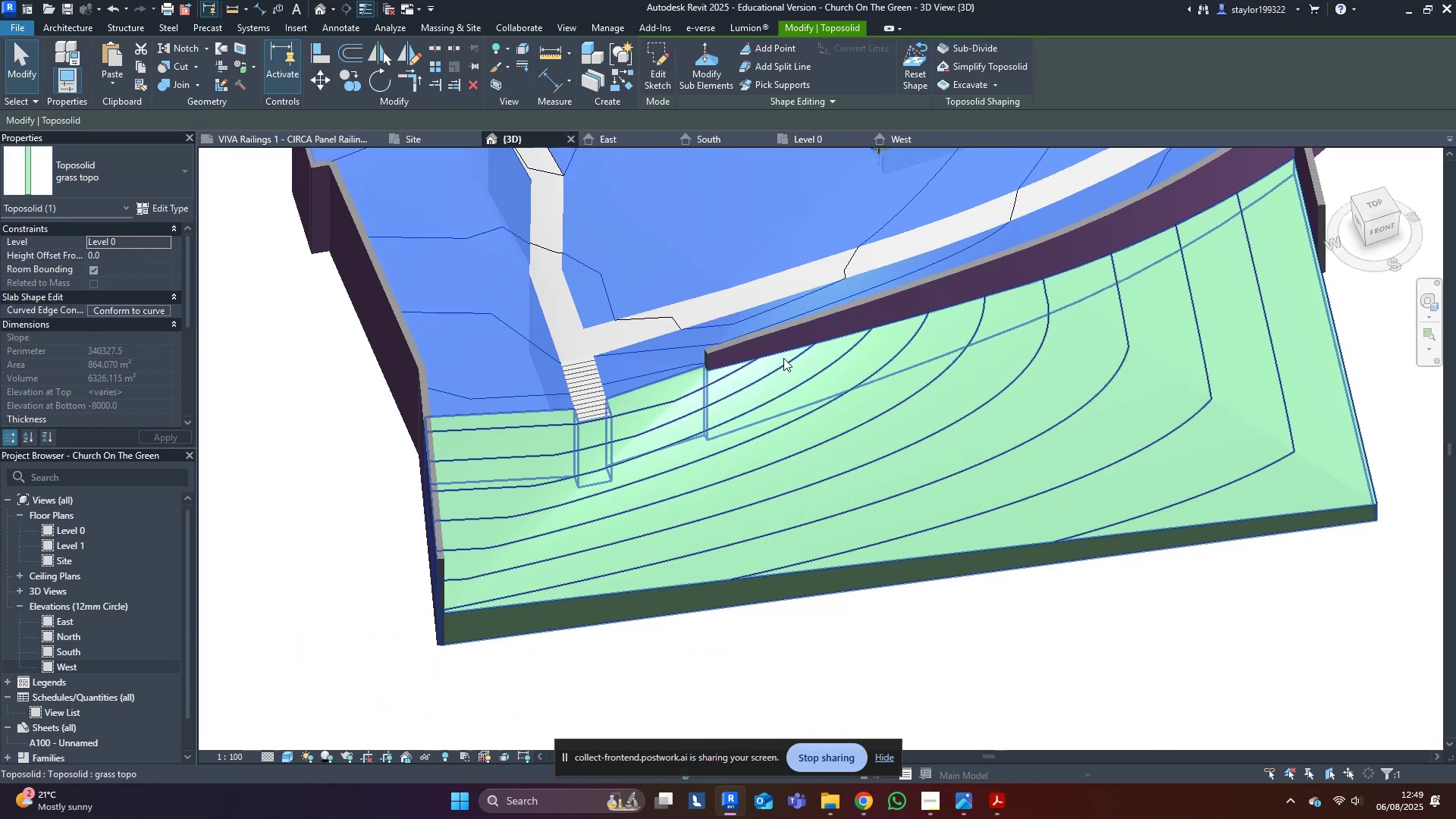 
scroll: coordinate [835, 693], scroll_direction: down, amount: 1.0
 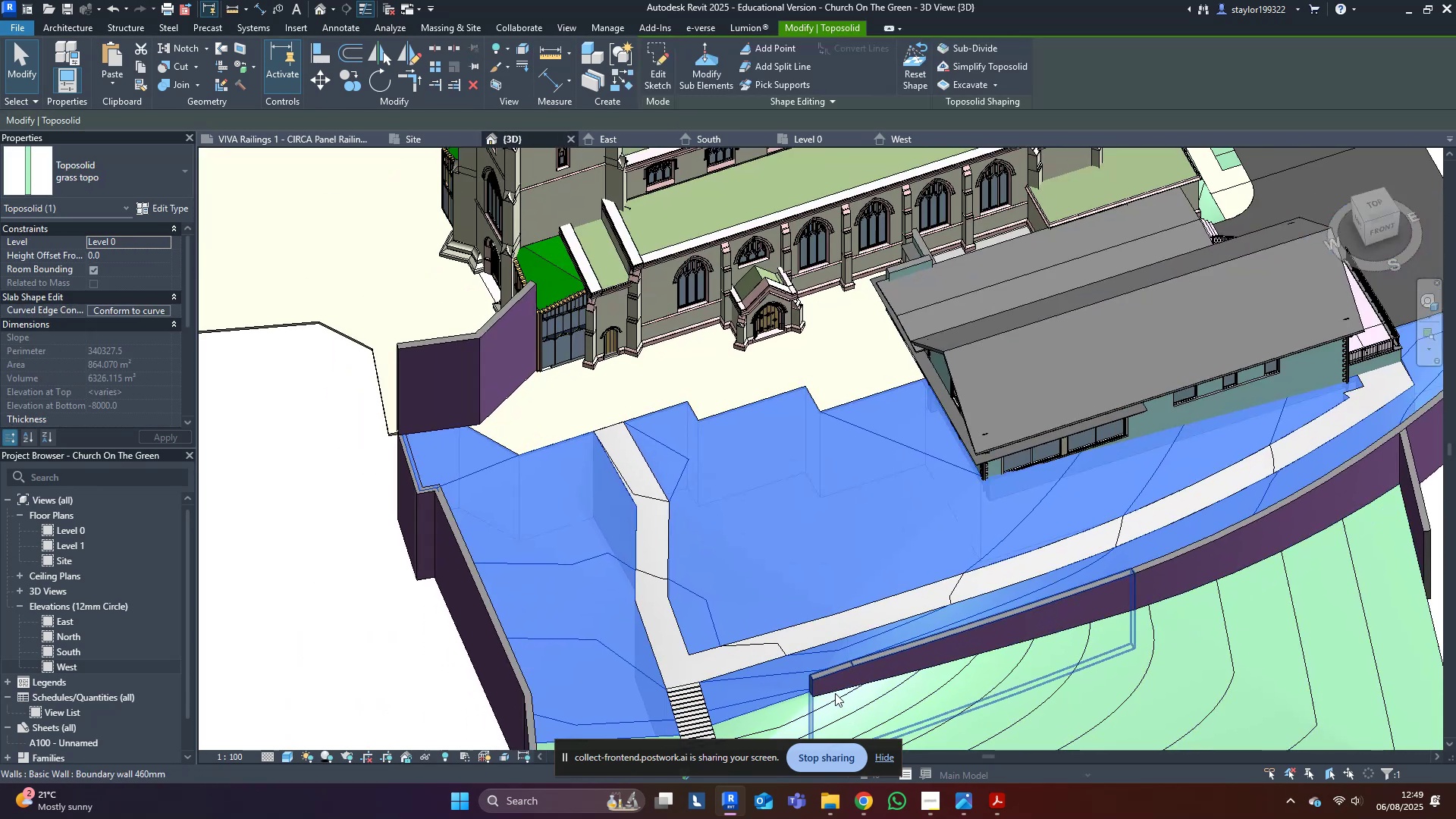 
hold_key(key=ShiftLeft, duration=0.44)
 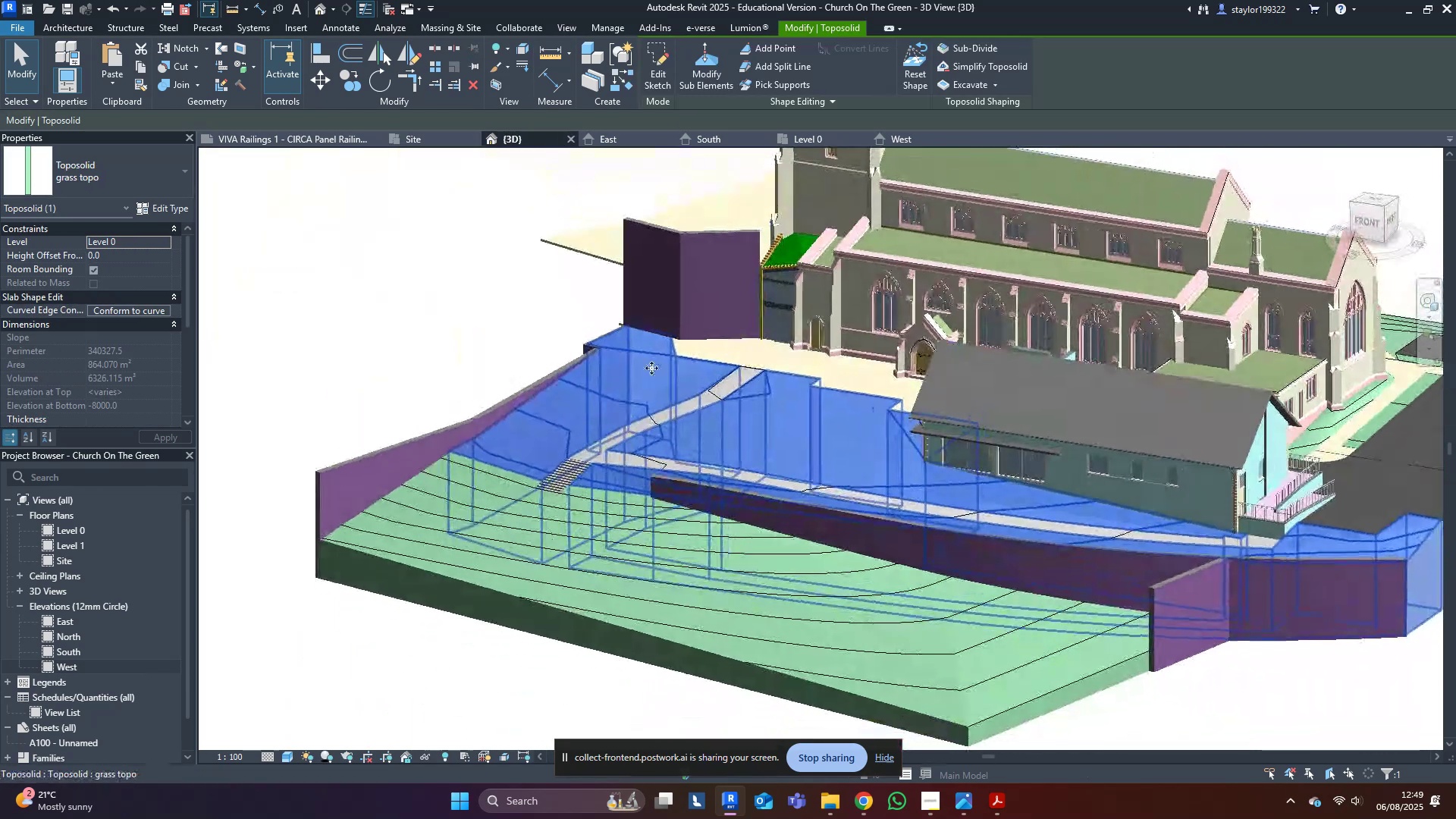 
scroll: coordinate [730, 320], scroll_direction: up, amount: 3.0
 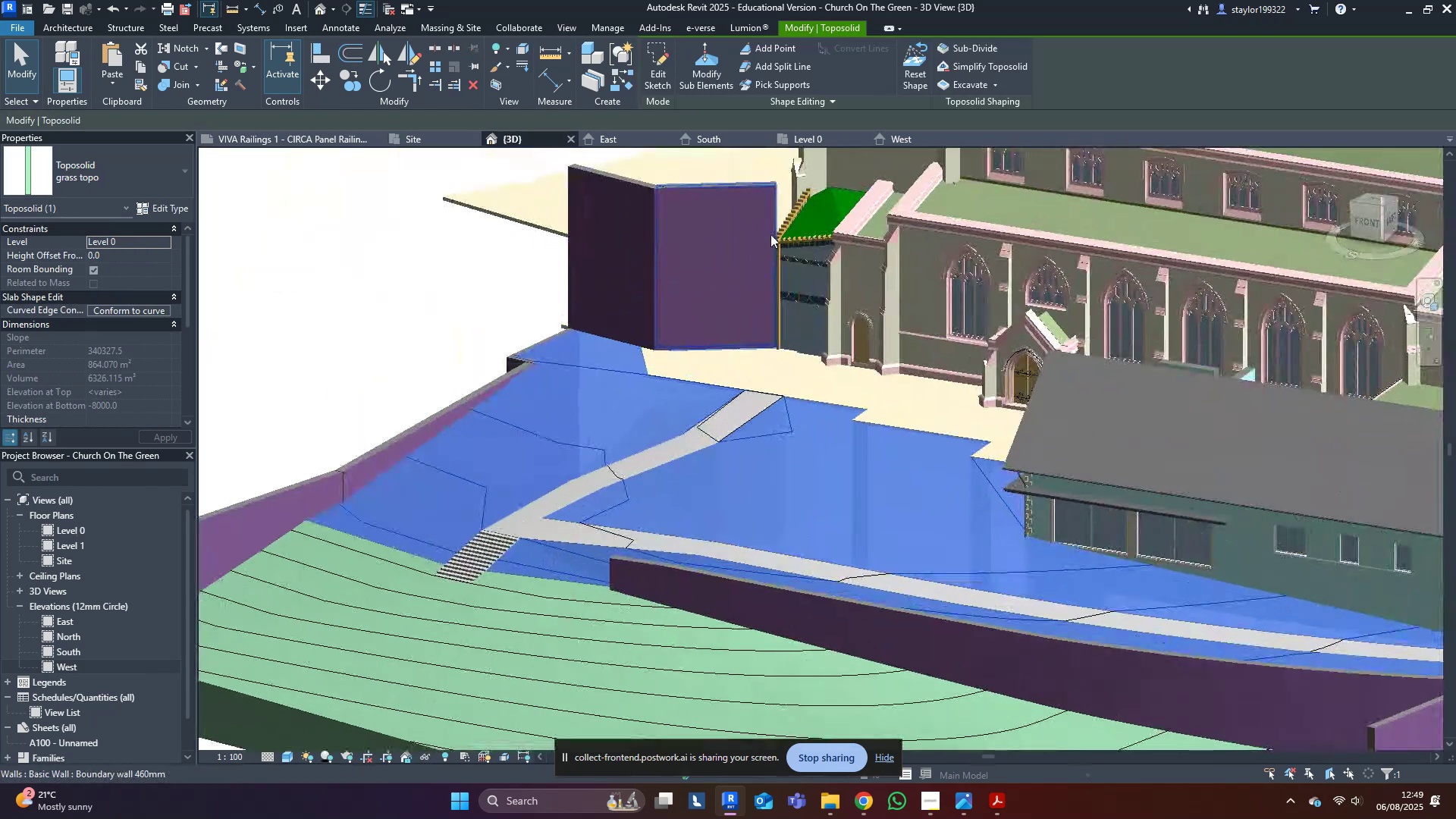 
left_click([762, 230])
 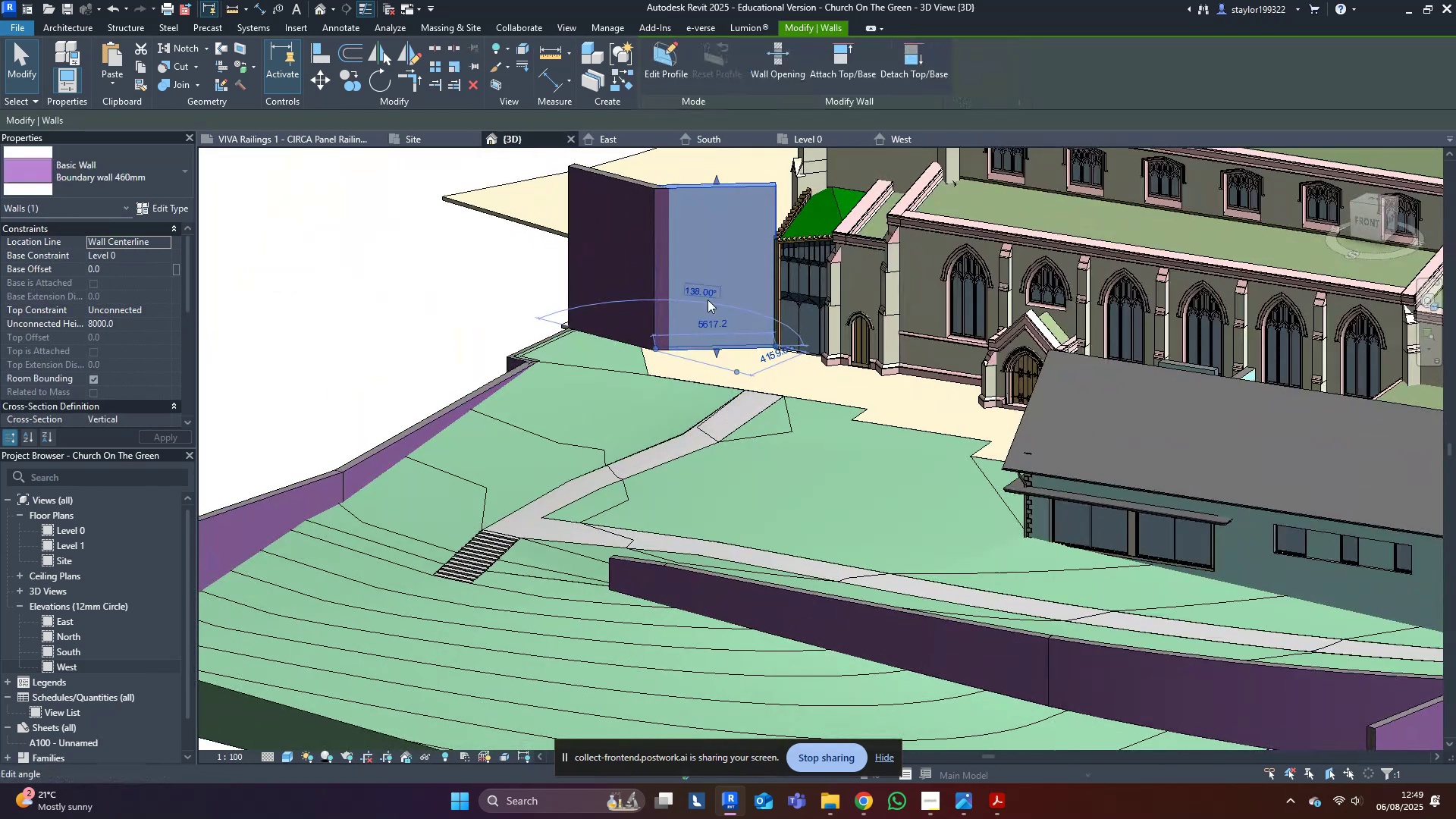 
key(Shift+ShiftLeft)
 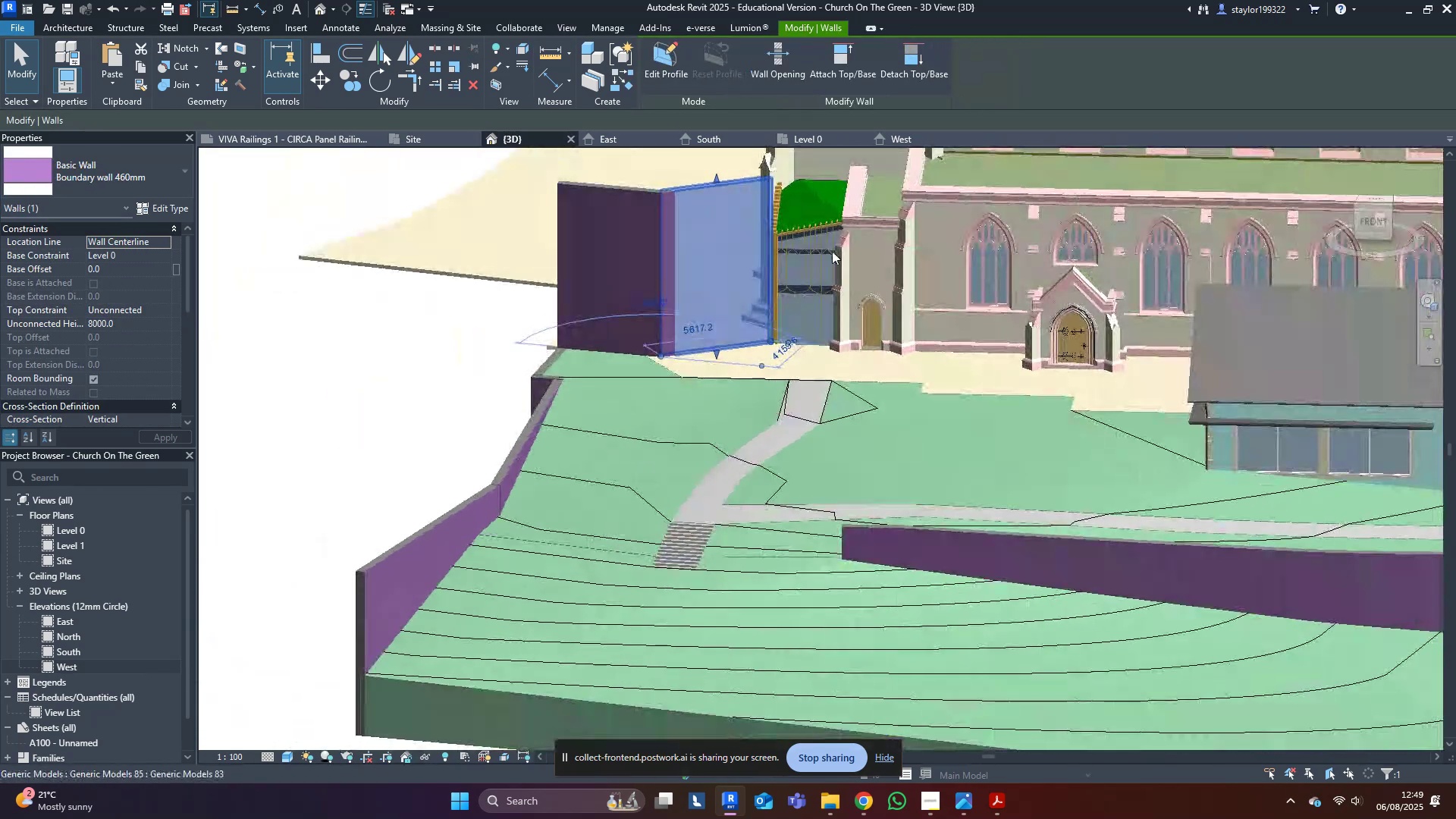 
left_click_drag(start_coordinate=[1037, 2], to_coordinate=[0, 246])
 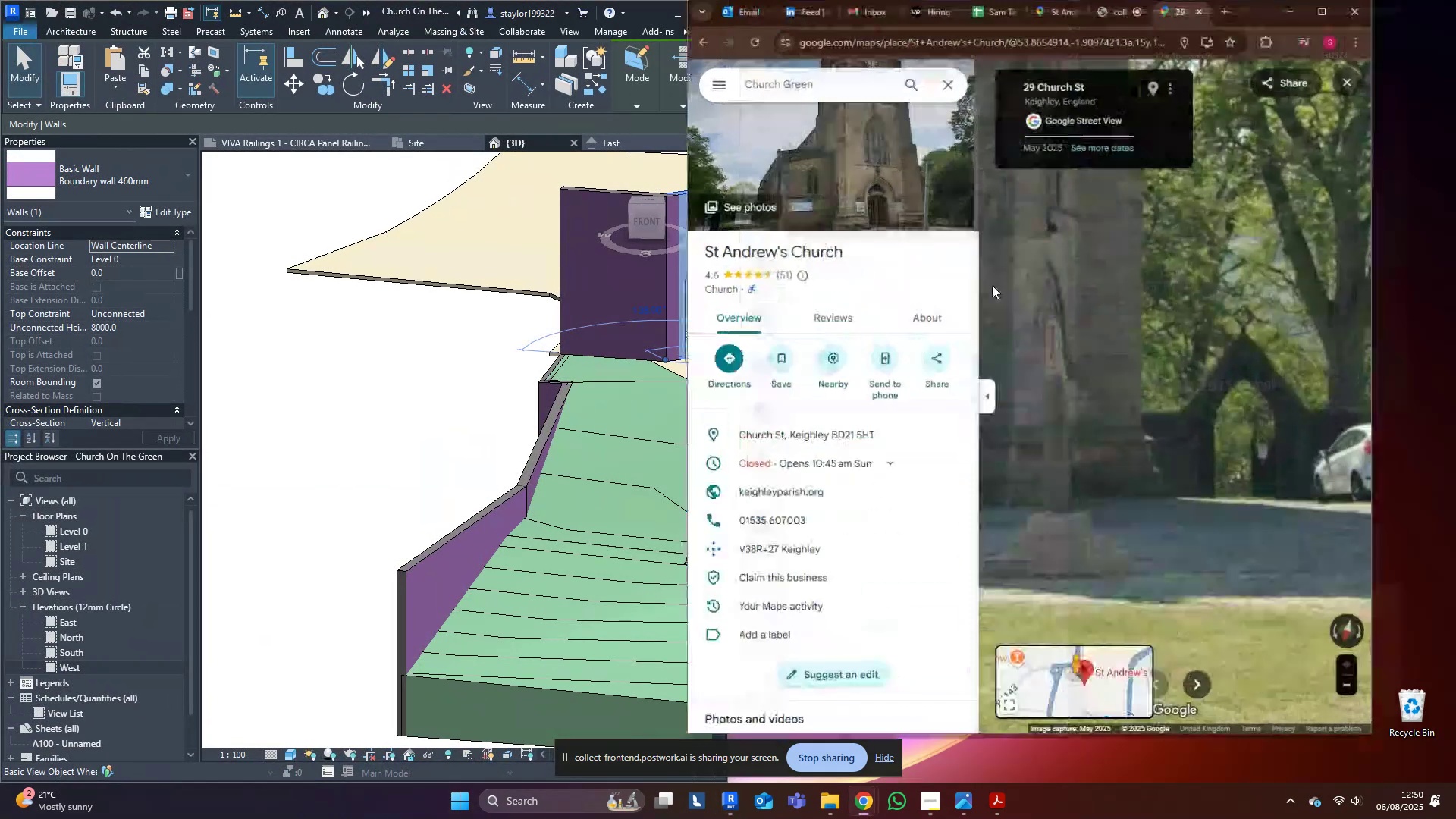 
left_click_drag(start_coordinate=[1323, 522], to_coordinate=[1320, 508])
 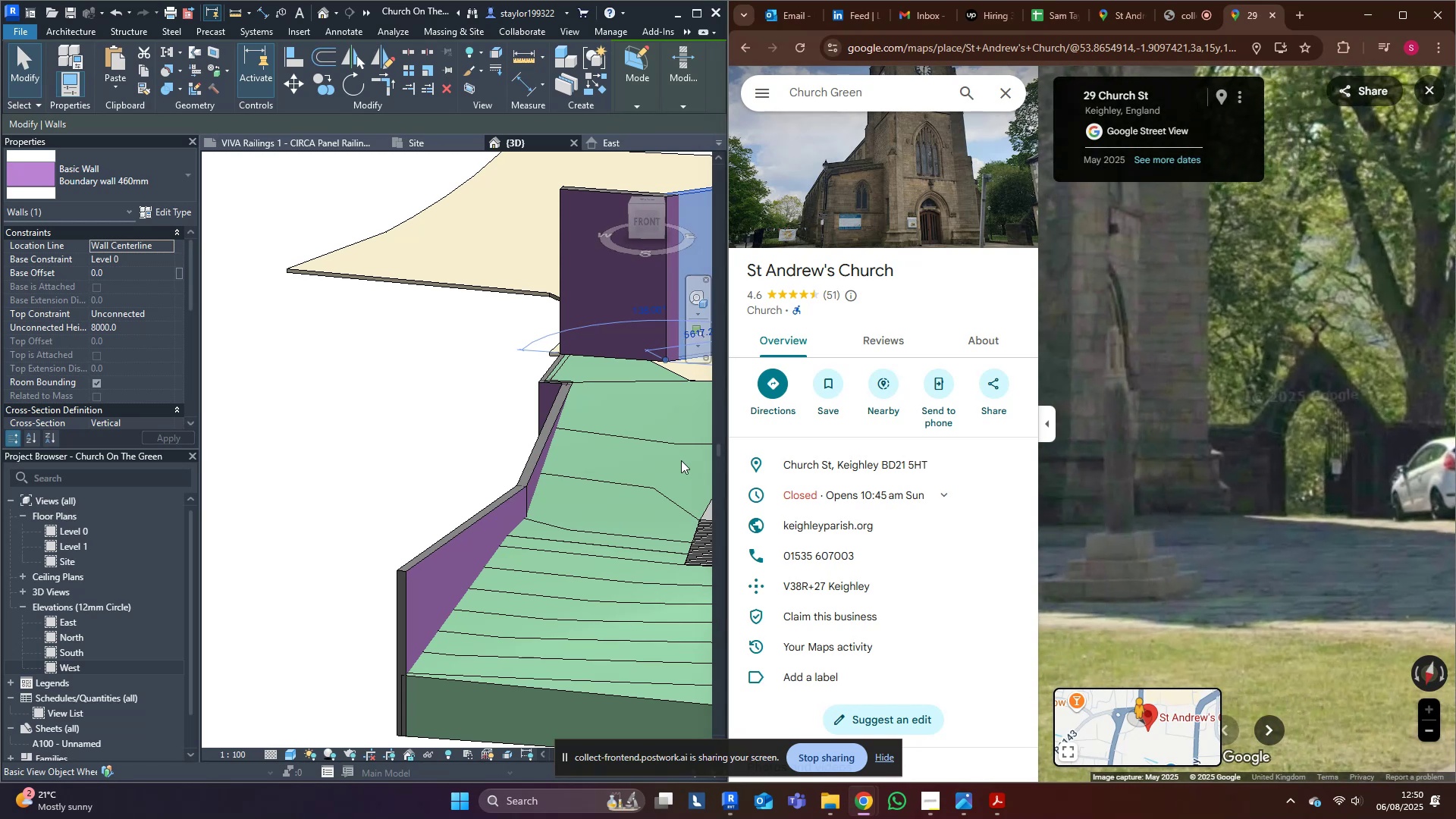 
scroll: coordinate [683, 464], scroll_direction: down, amount: 1.0
 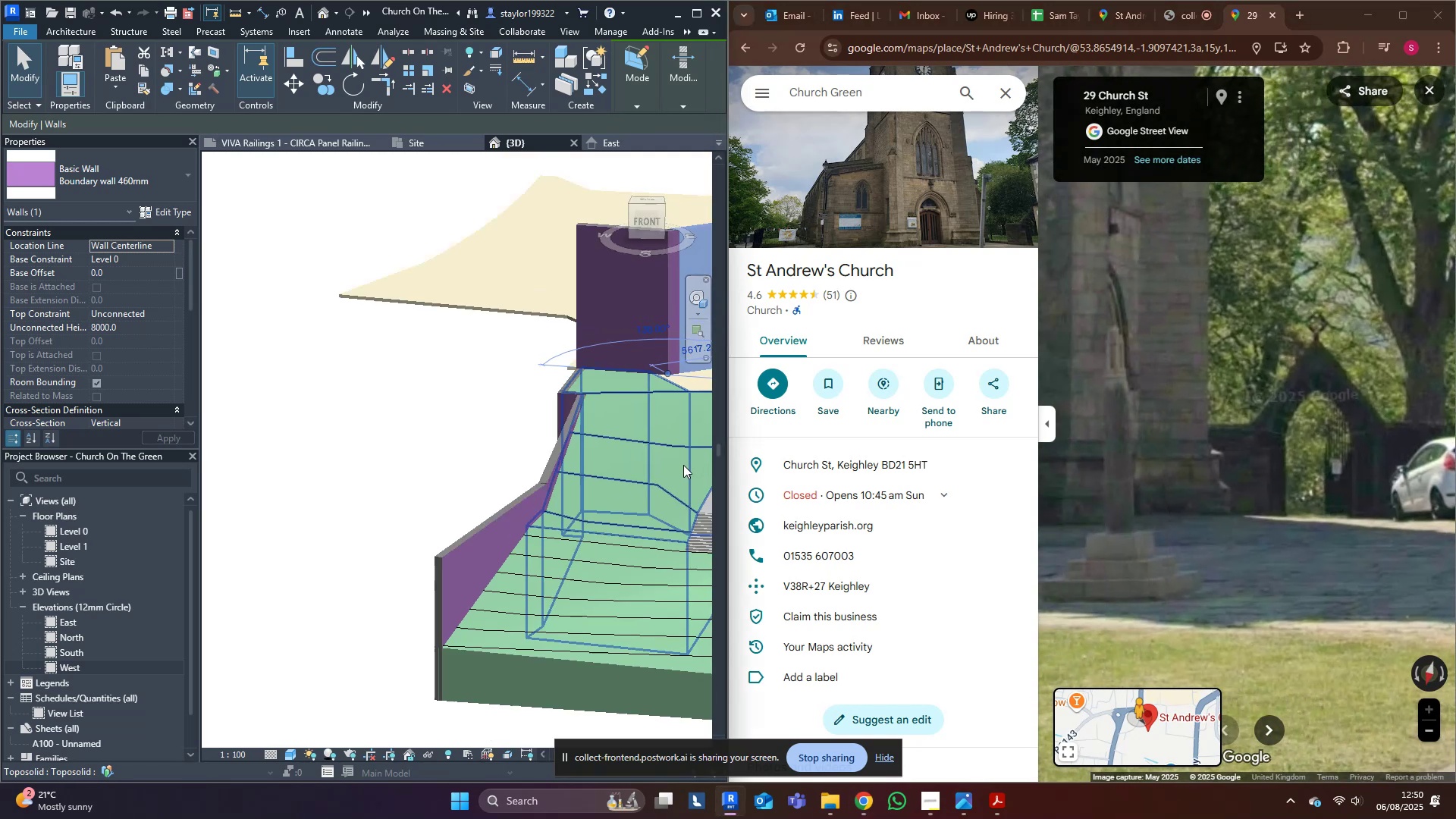 
hold_key(key=ShiftLeft, duration=0.42)
 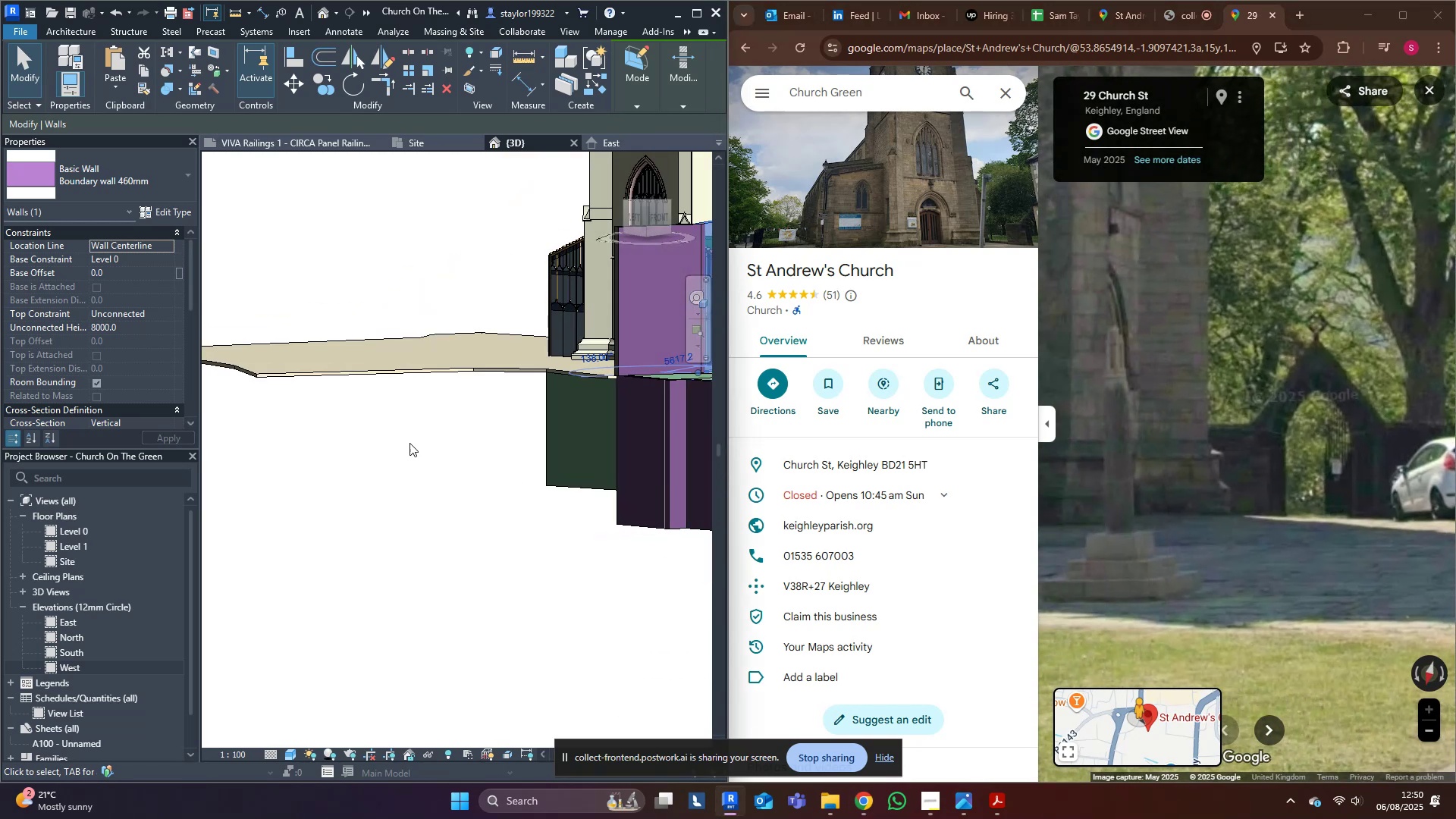 
scroll: coordinate [270, 485], scroll_direction: down, amount: 2.0
 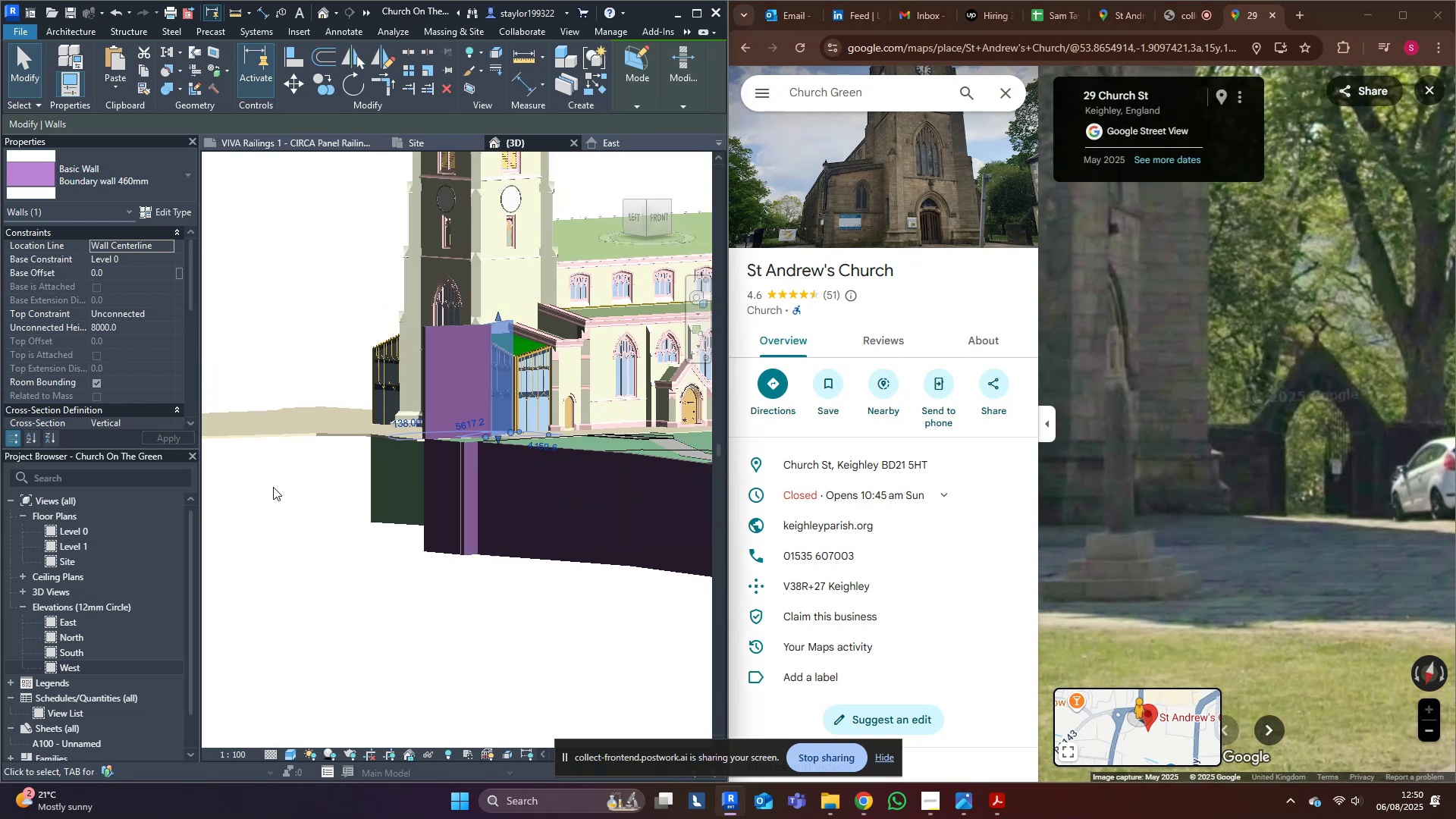 
hold_key(key=ShiftLeft, duration=0.55)
 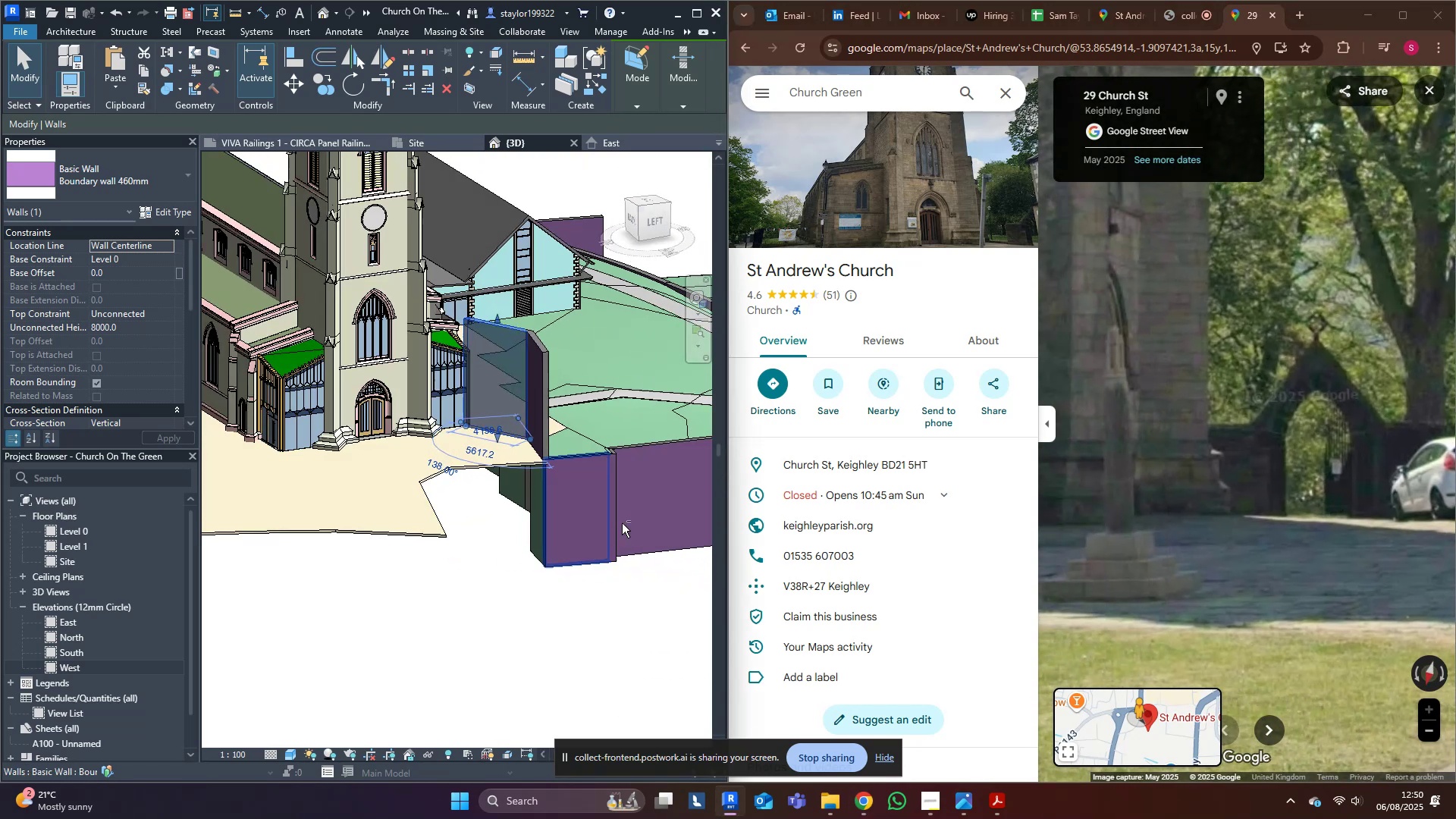 
scroll: coordinate [507, 347], scroll_direction: up, amount: 5.0
 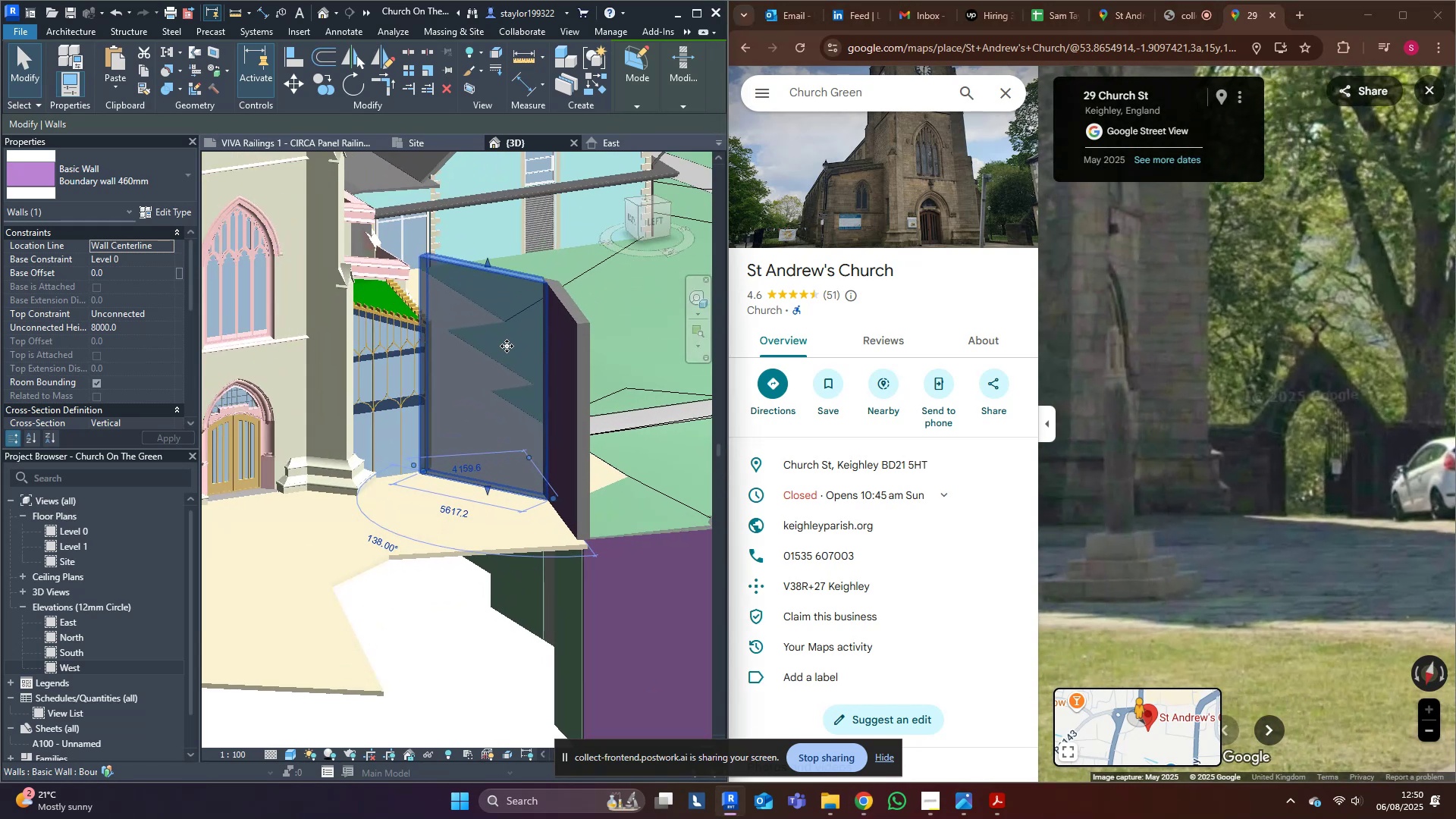 
hold_key(key=ShiftLeft, duration=0.33)
 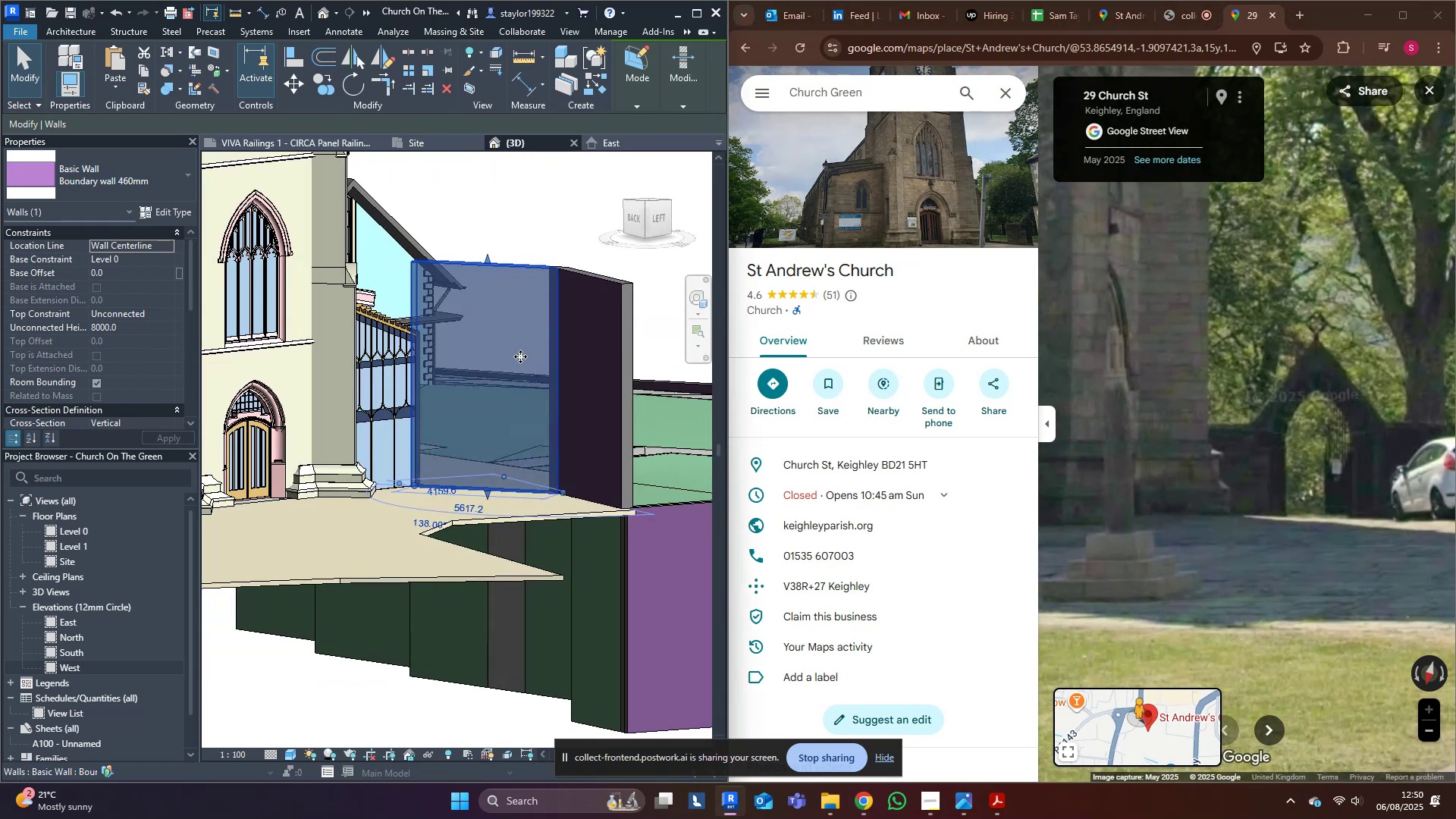 
scroll: coordinate [514, 351], scroll_direction: up, amount: 1.0
 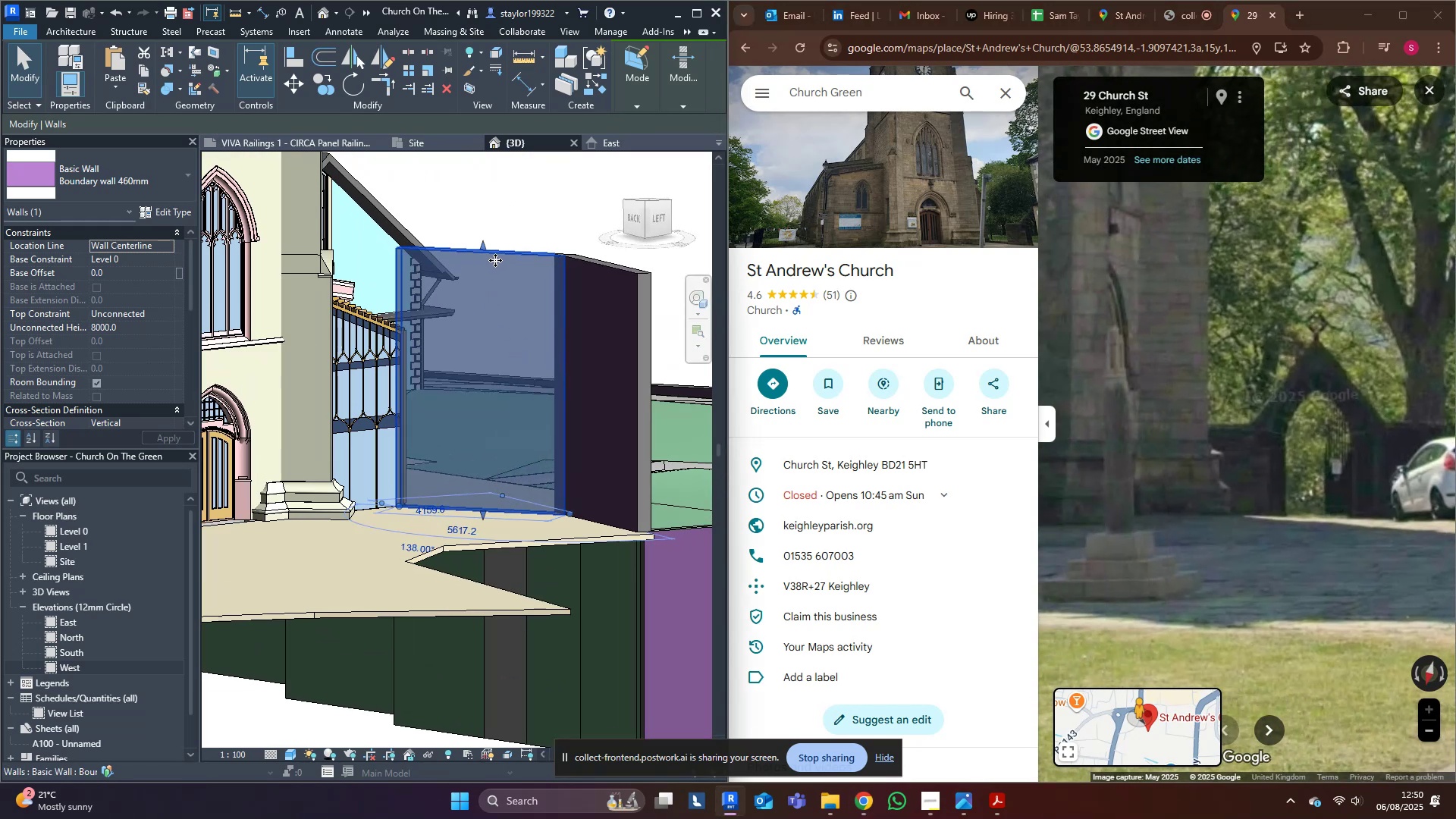 
left_click_drag(start_coordinate=[484, 248], to_coordinate=[517, 437])
 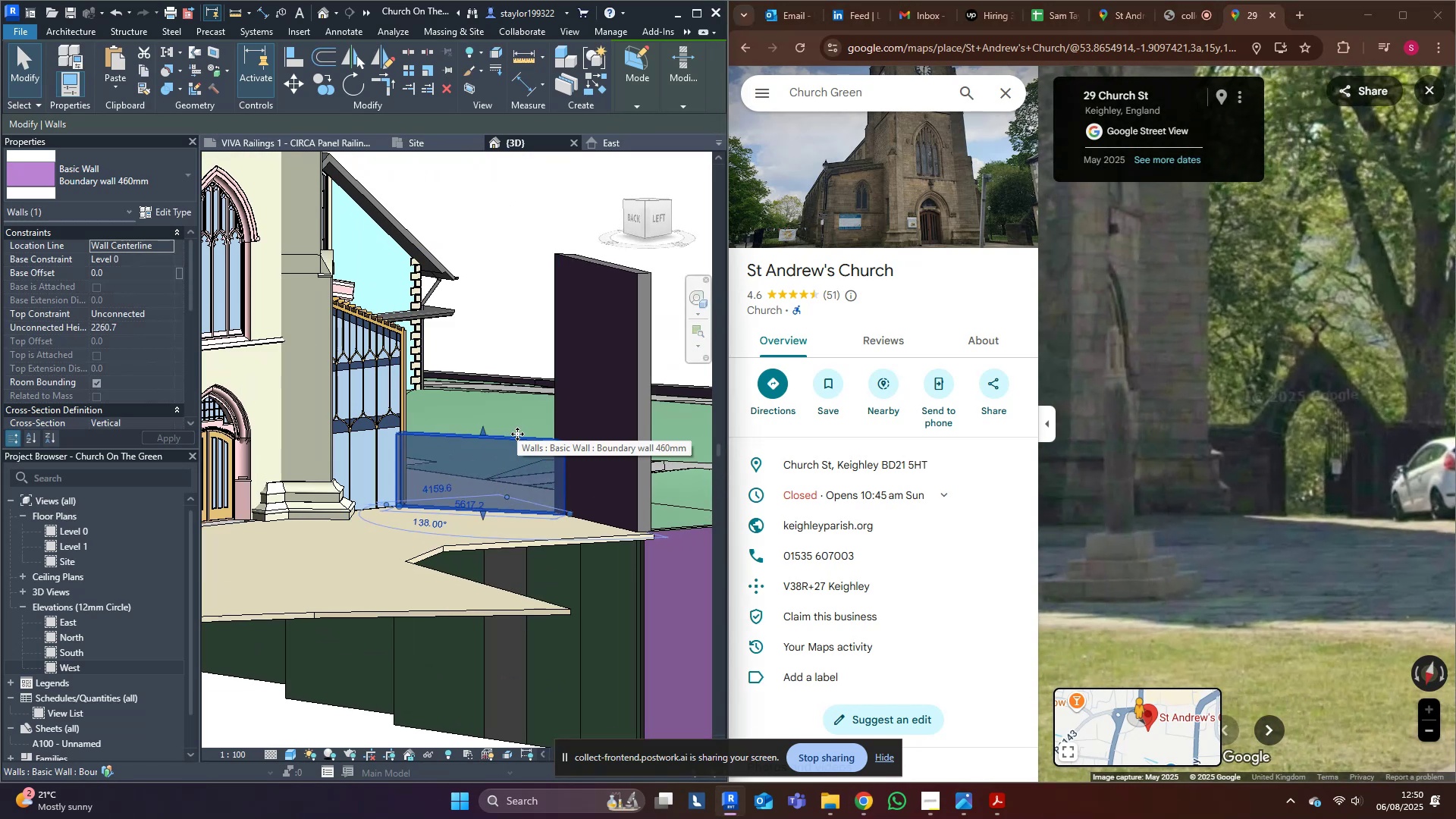 
type(ma)
 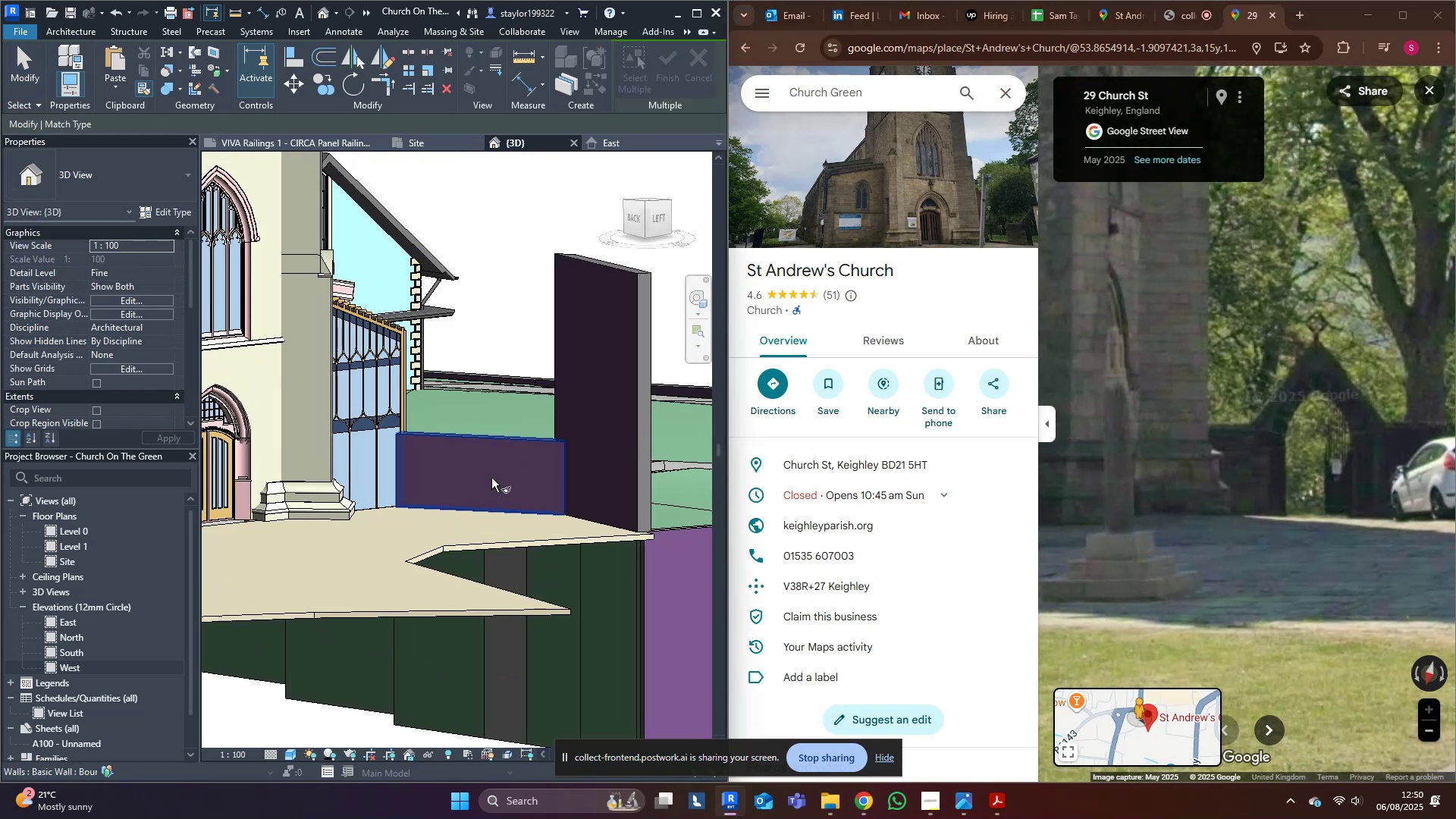 
left_click([490, 481])
 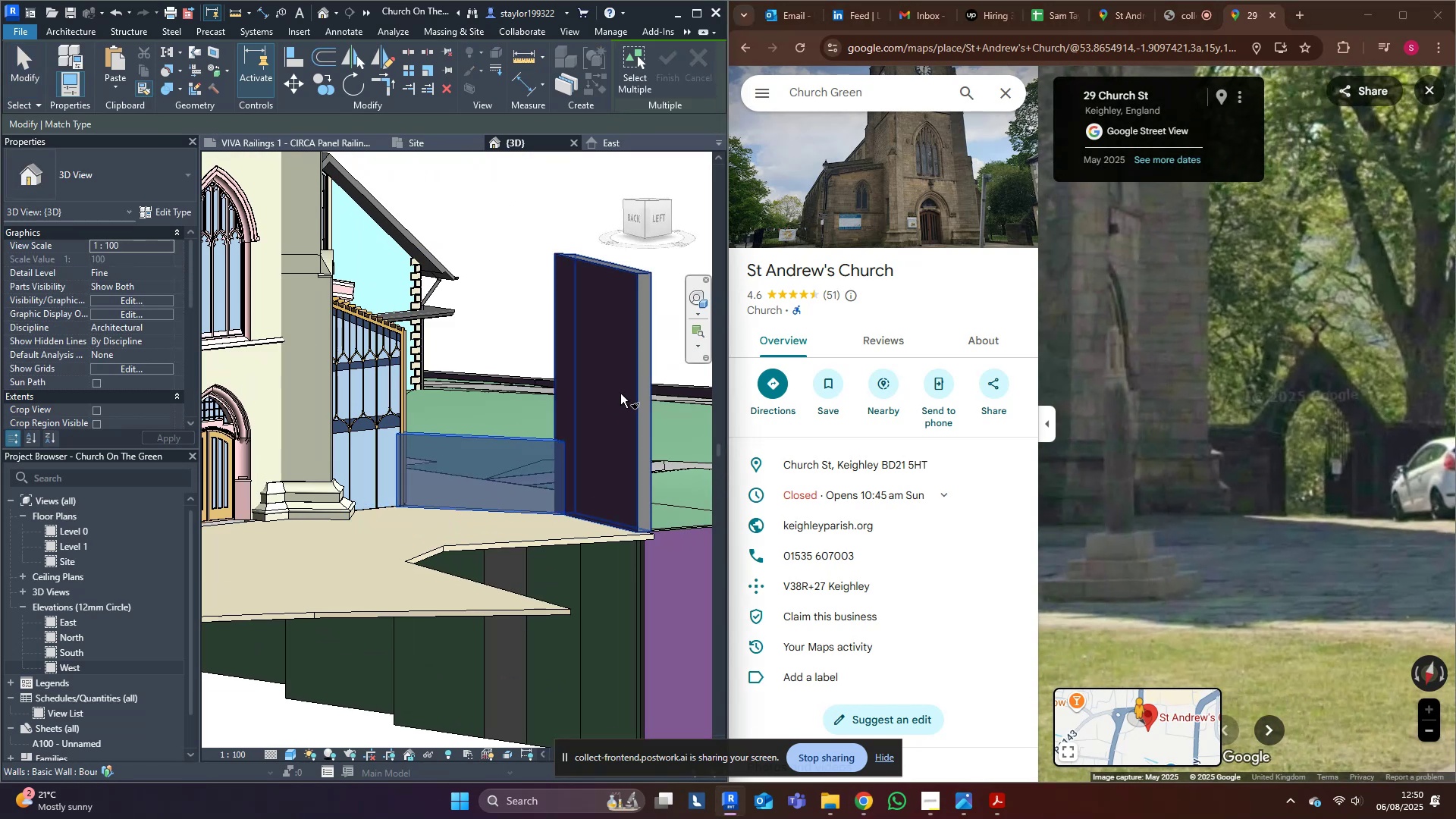 
left_click([627, 391])
 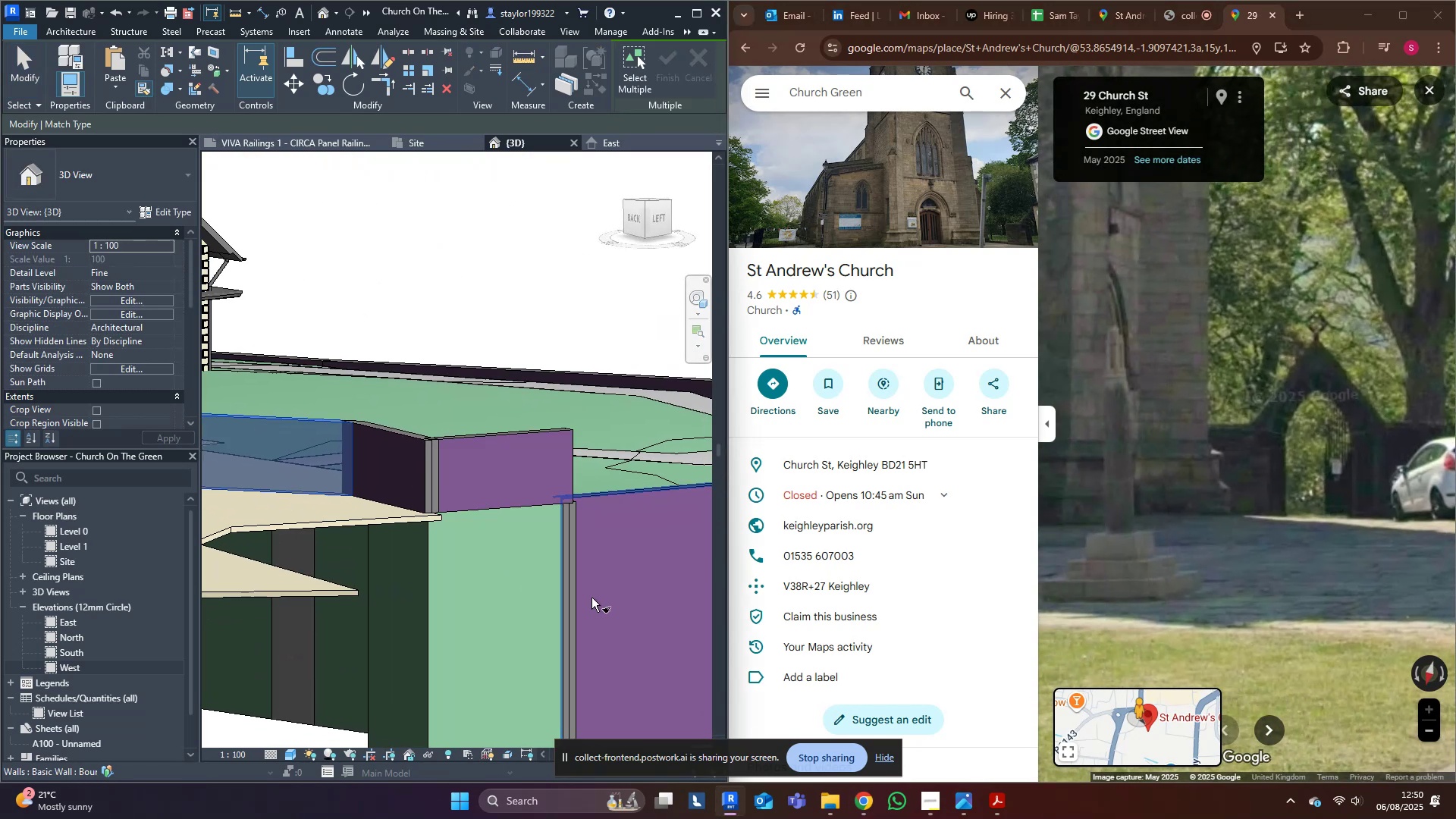 
left_click([570, 566])
 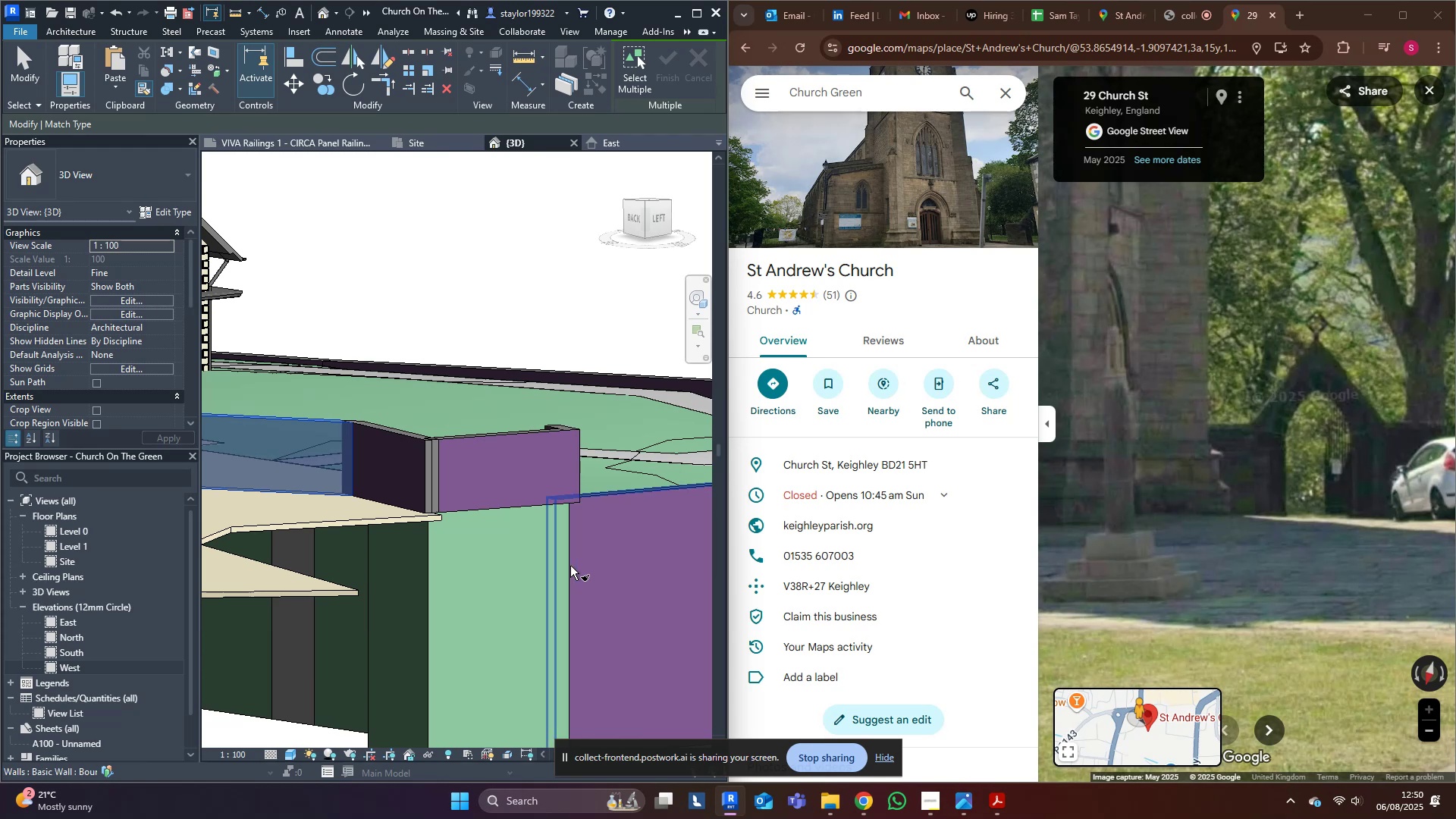 
key(Escape)
 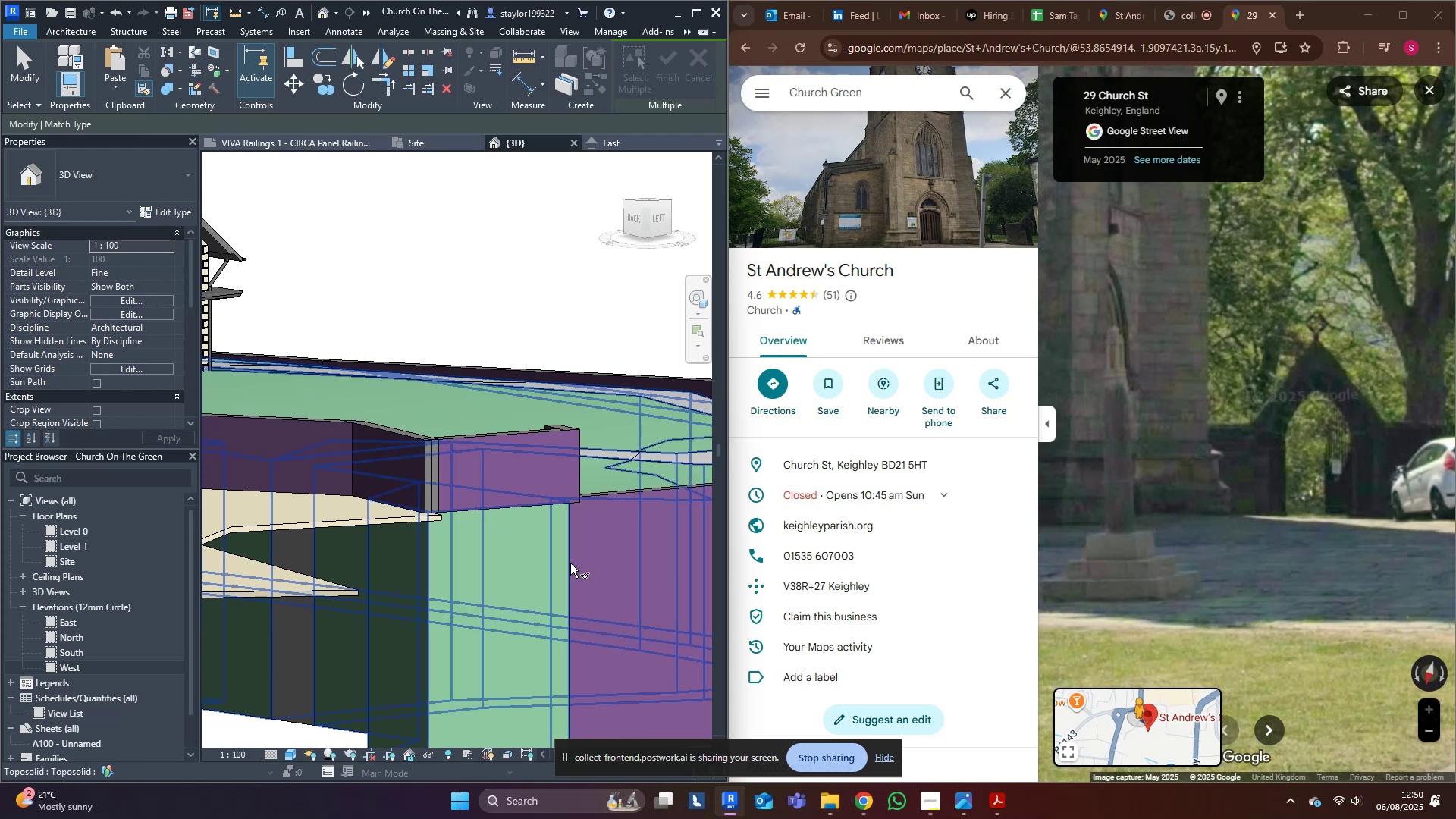 
key(Escape)
 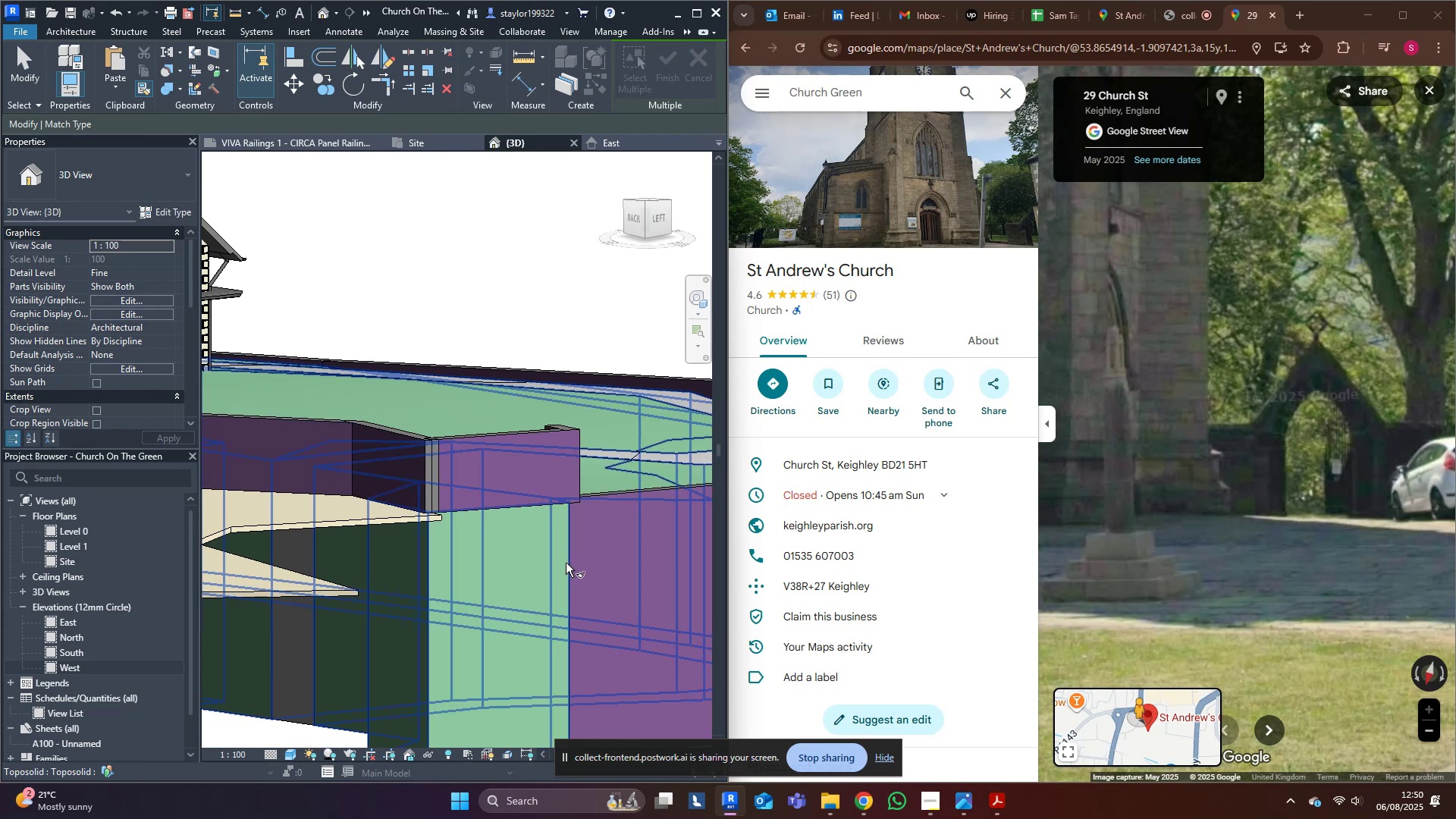 
scroll: coordinate [520, 563], scroll_direction: down, amount: 2.0
 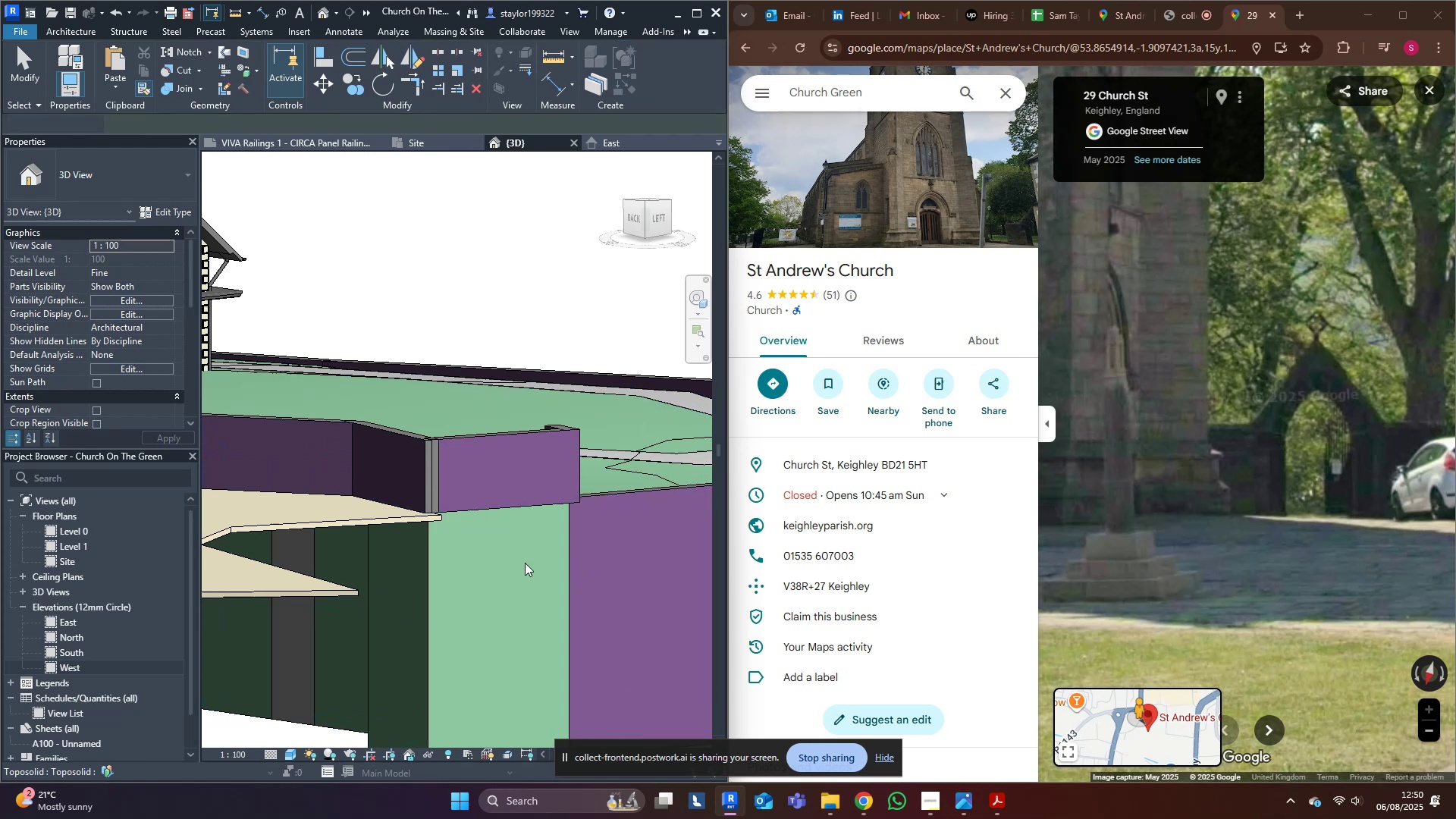 
key(Escape)
 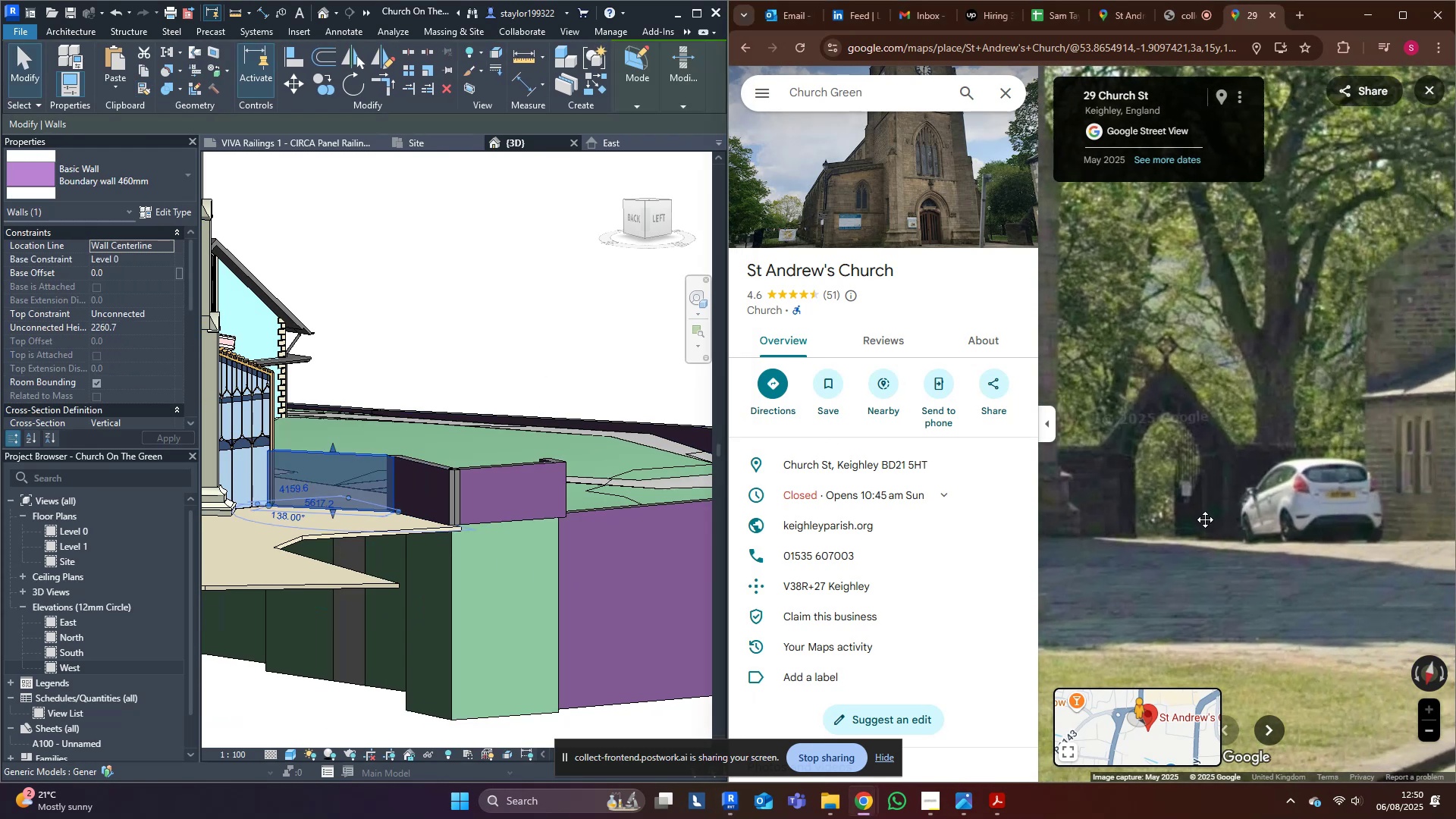 
wait(6.49)
 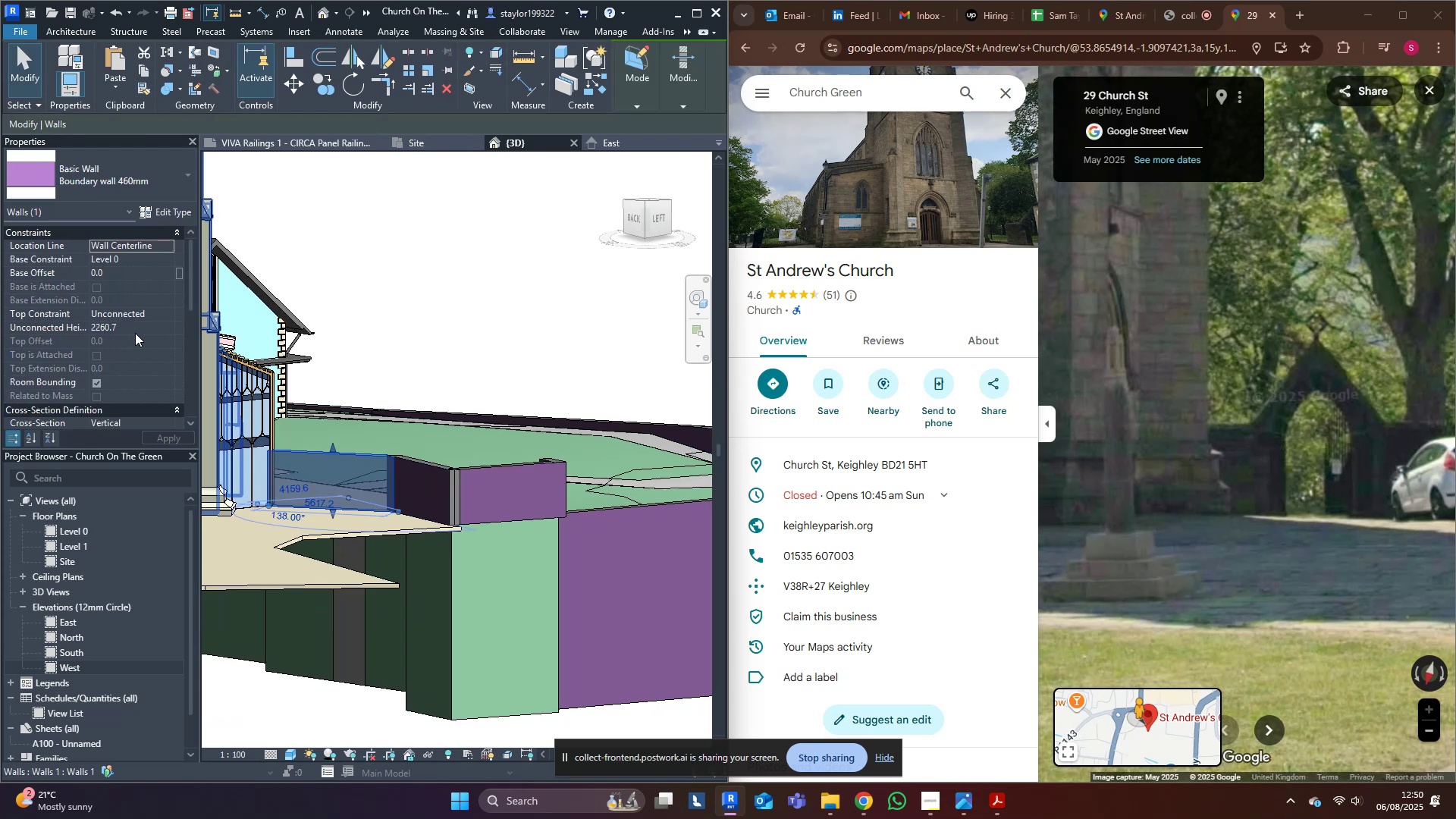 
hold_key(key=ShiftLeft, duration=0.6)
 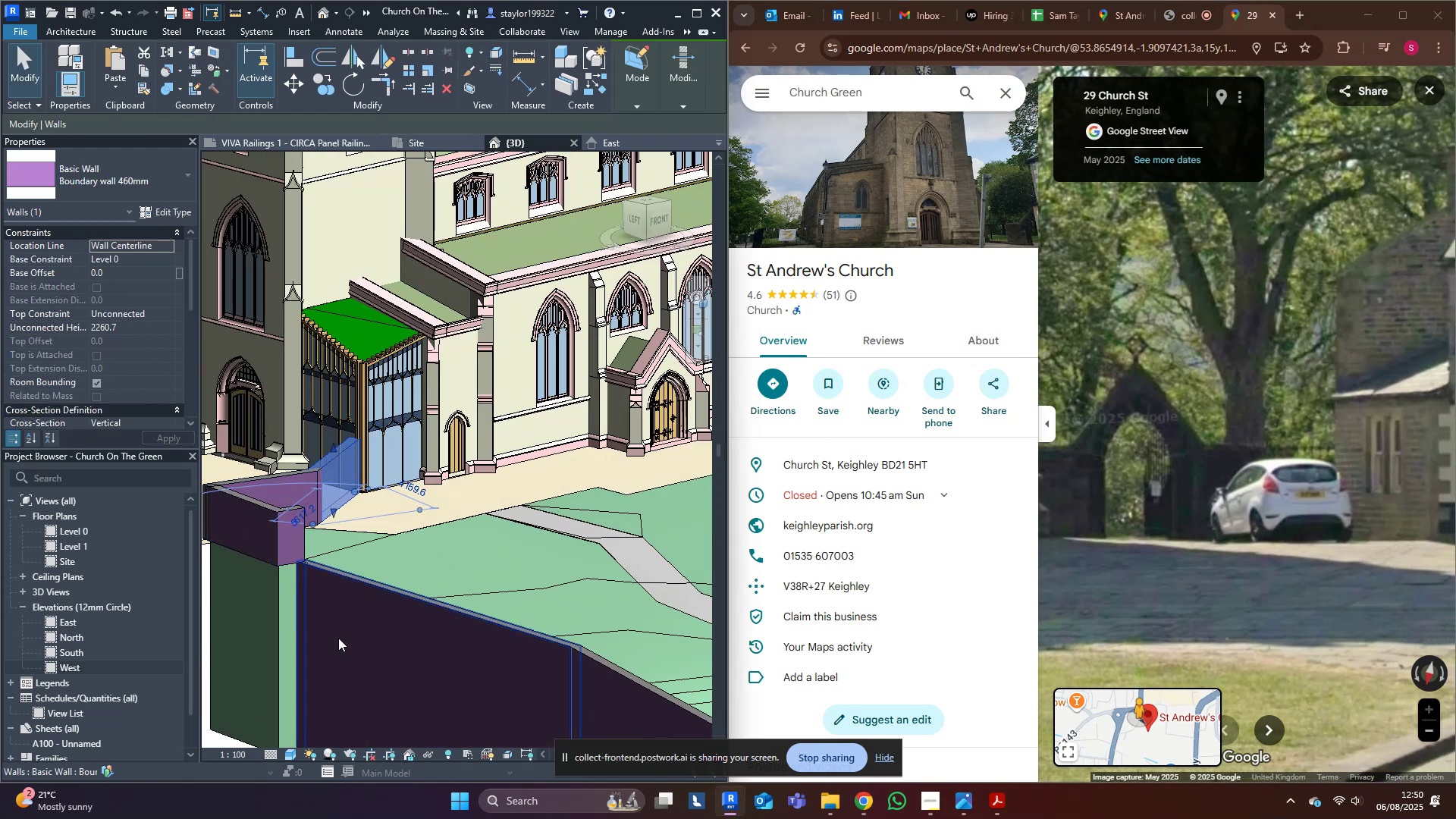 
left_click([344, 637])
 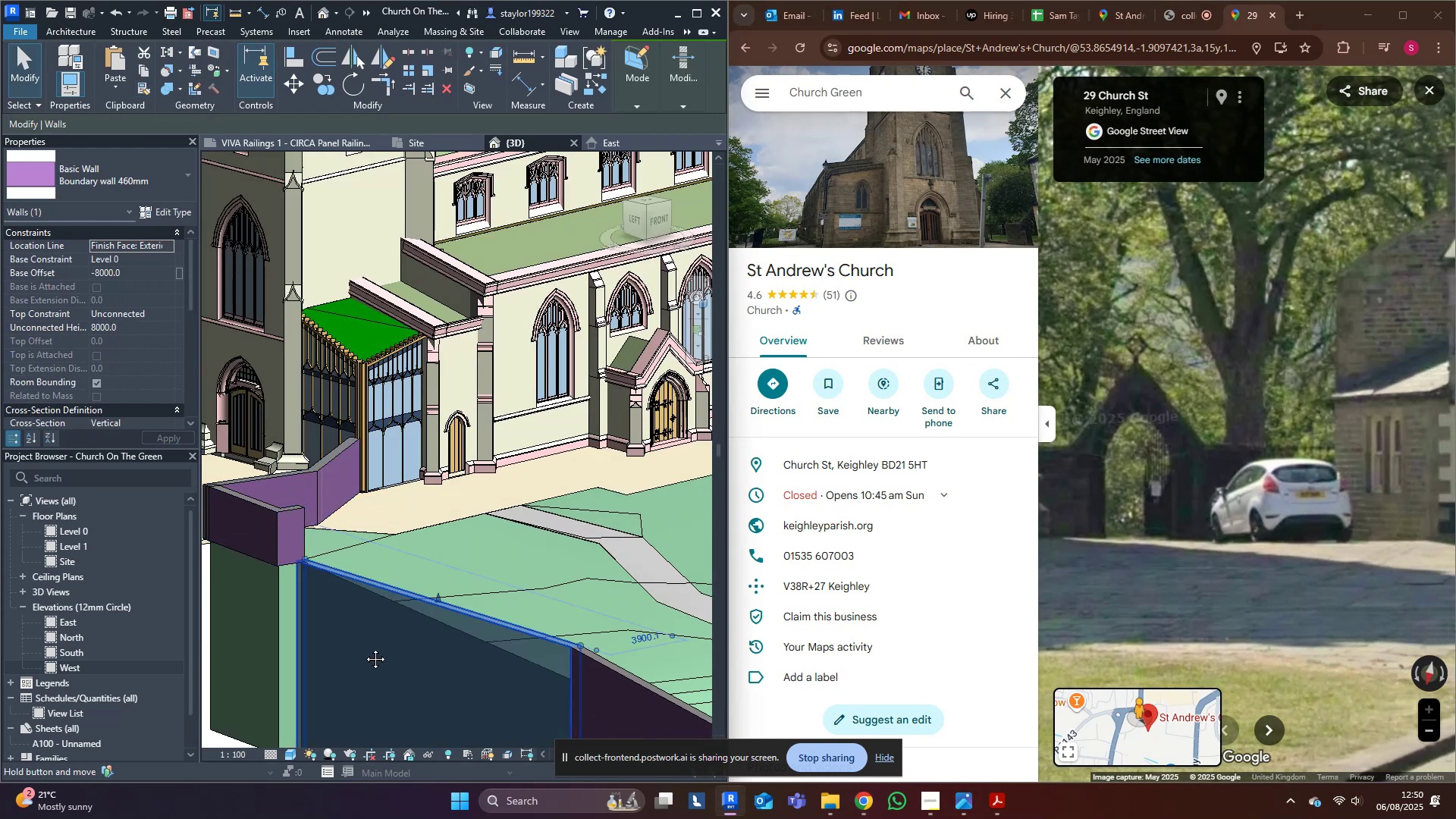 
scroll: coordinate [403, 536], scroll_direction: down, amount: 3.0
 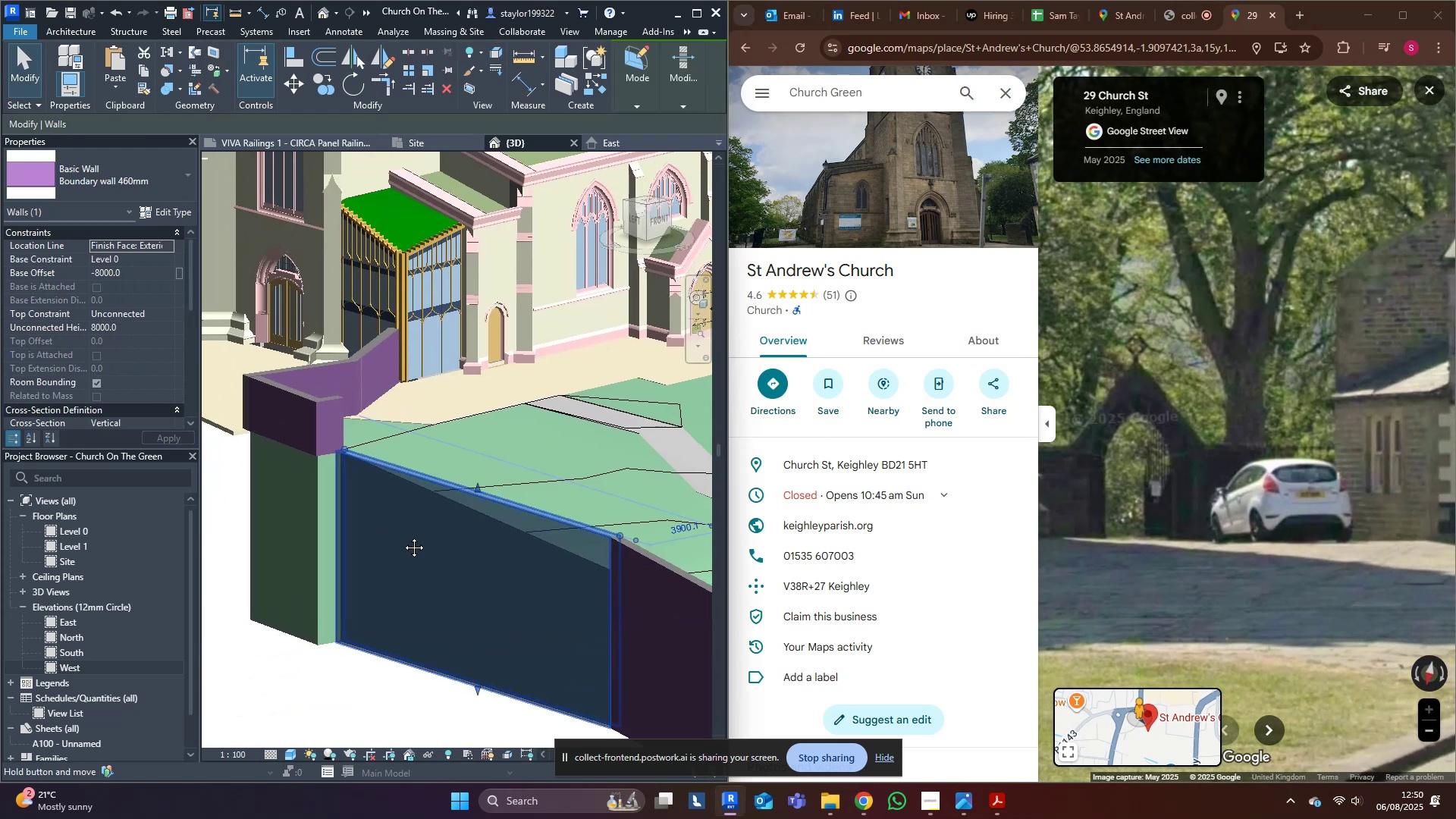 
hold_key(key=ShiftLeft, duration=0.51)
 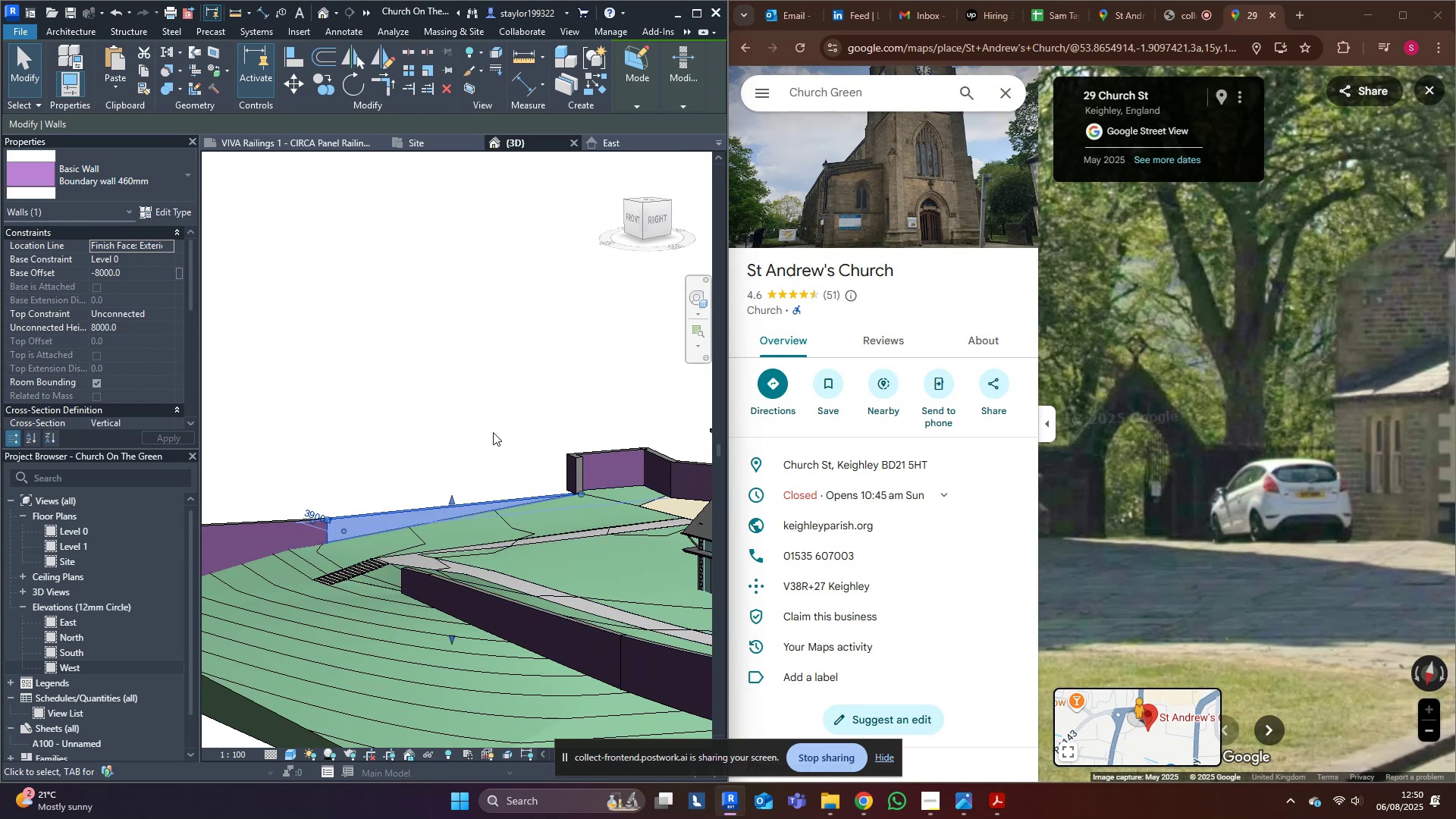 
left_click([629, 61])
 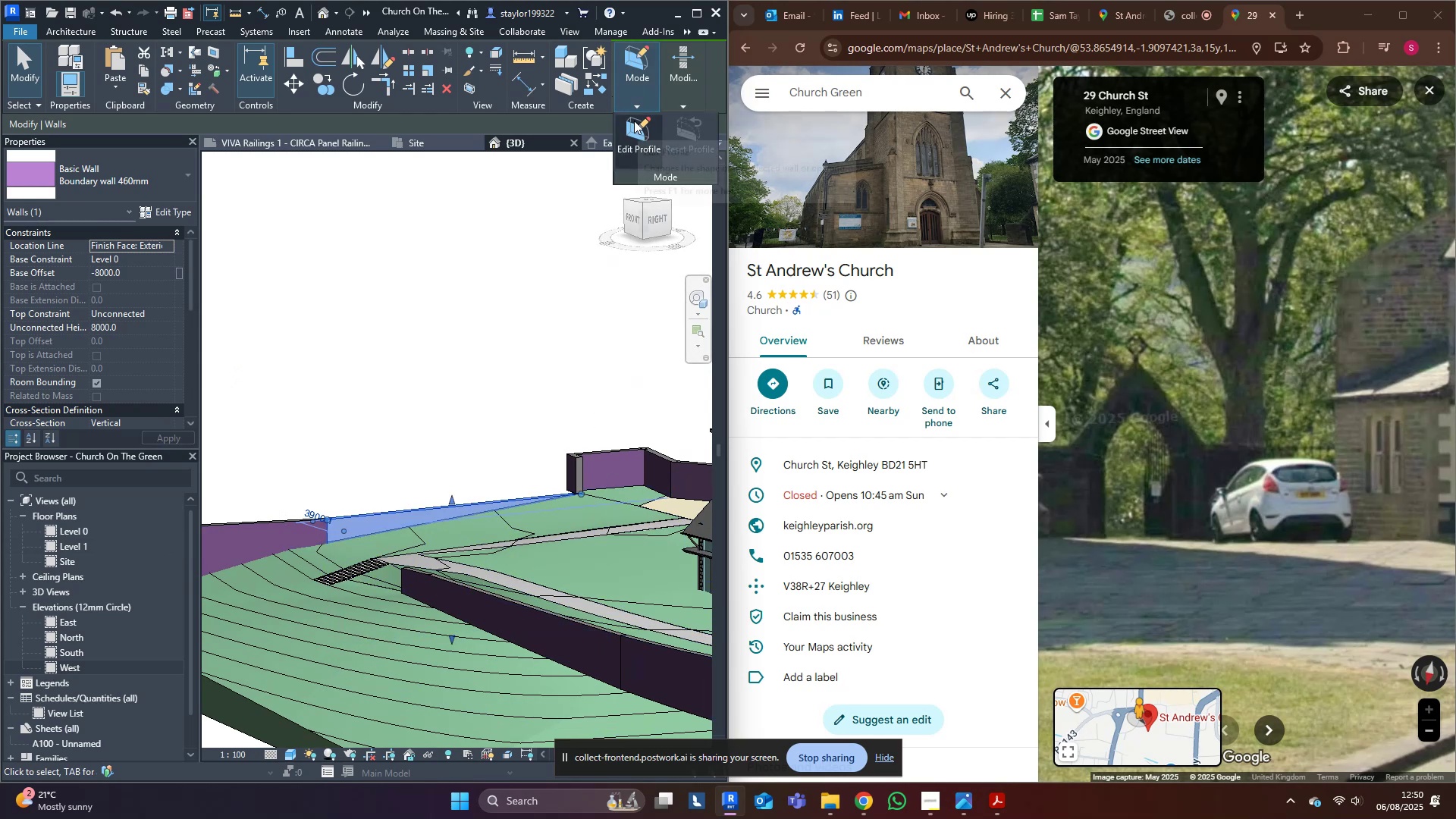 
left_click([649, 138])
 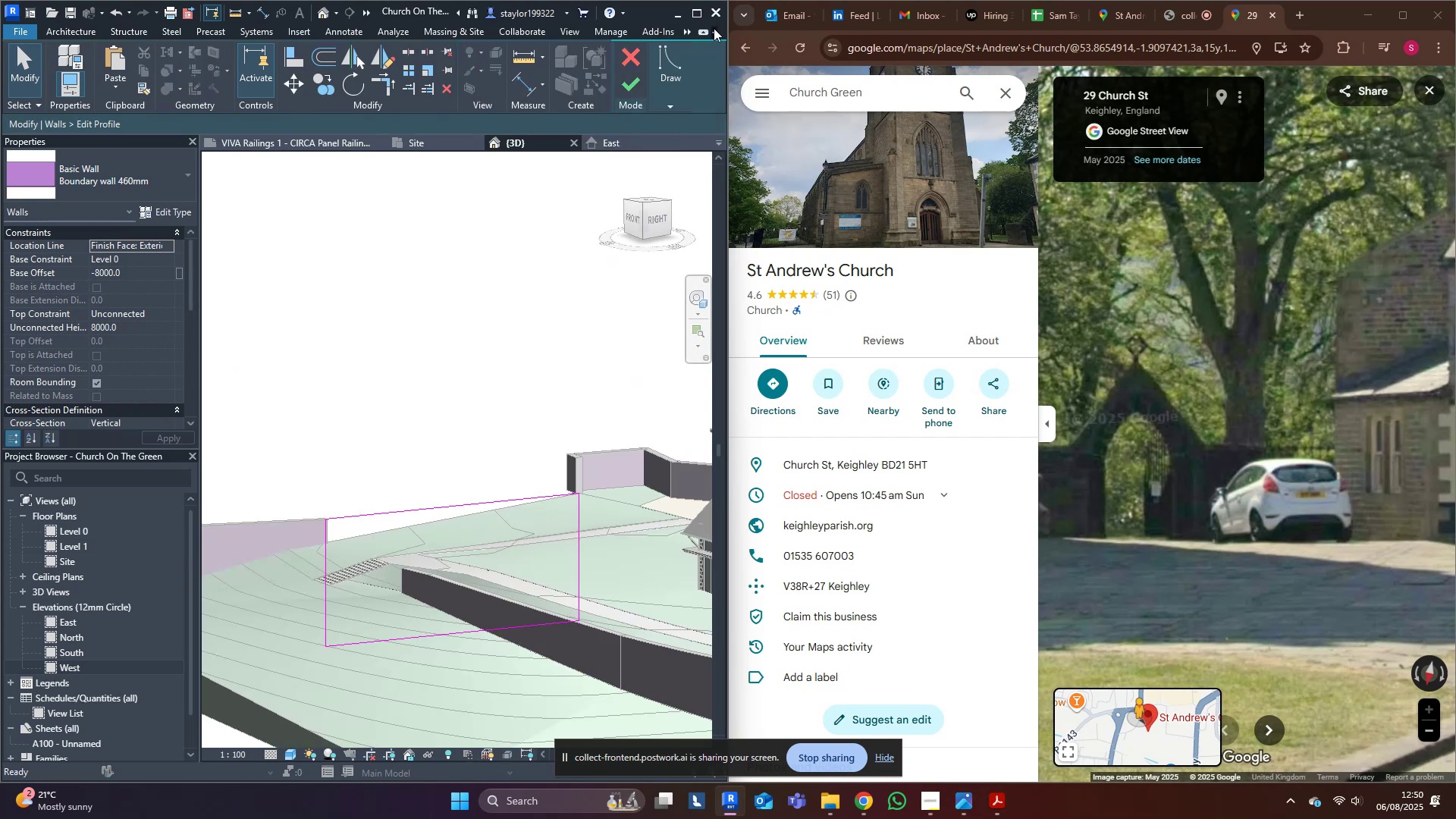 
left_click([703, 20])
 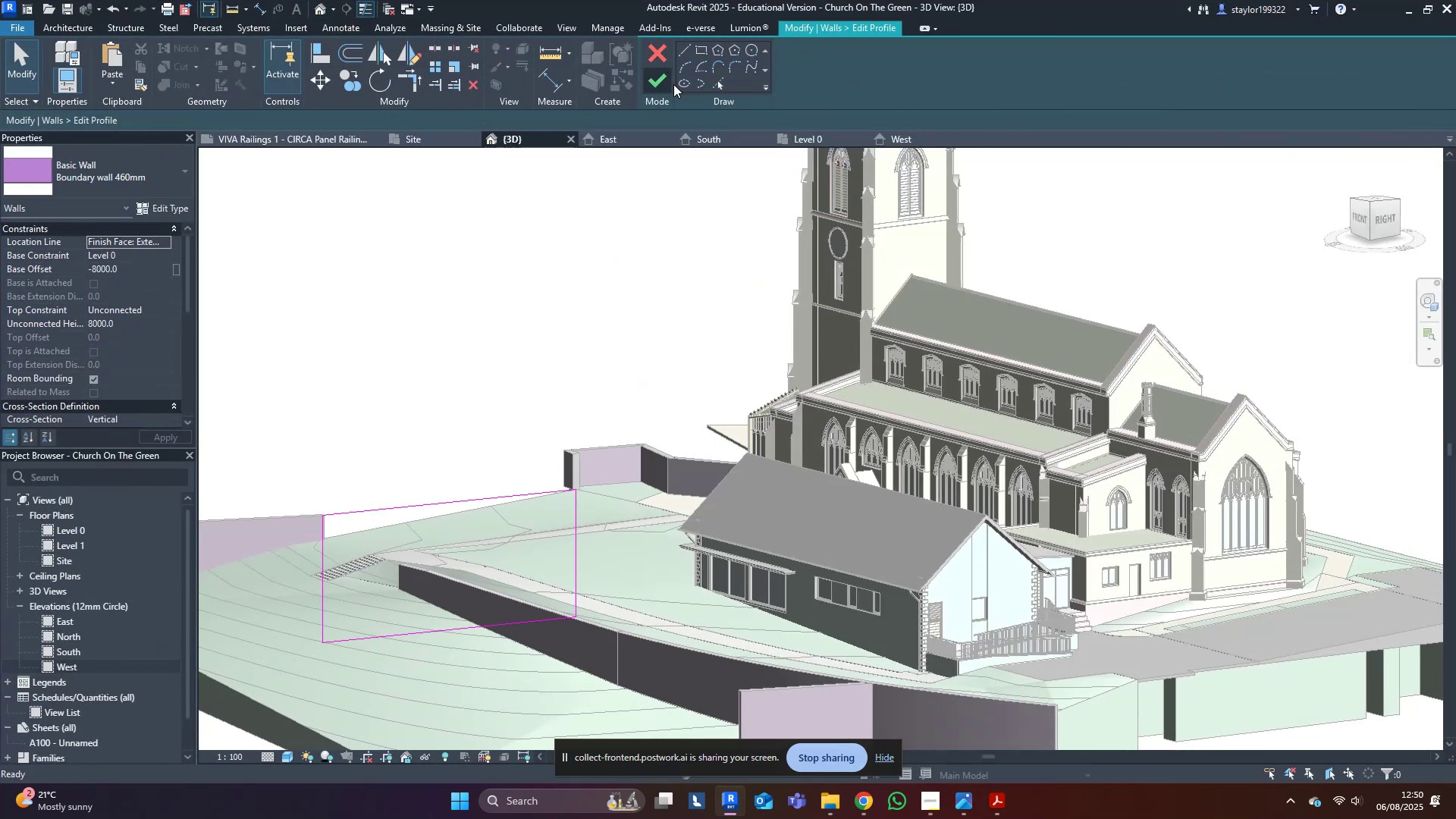 
left_click([717, 86])
 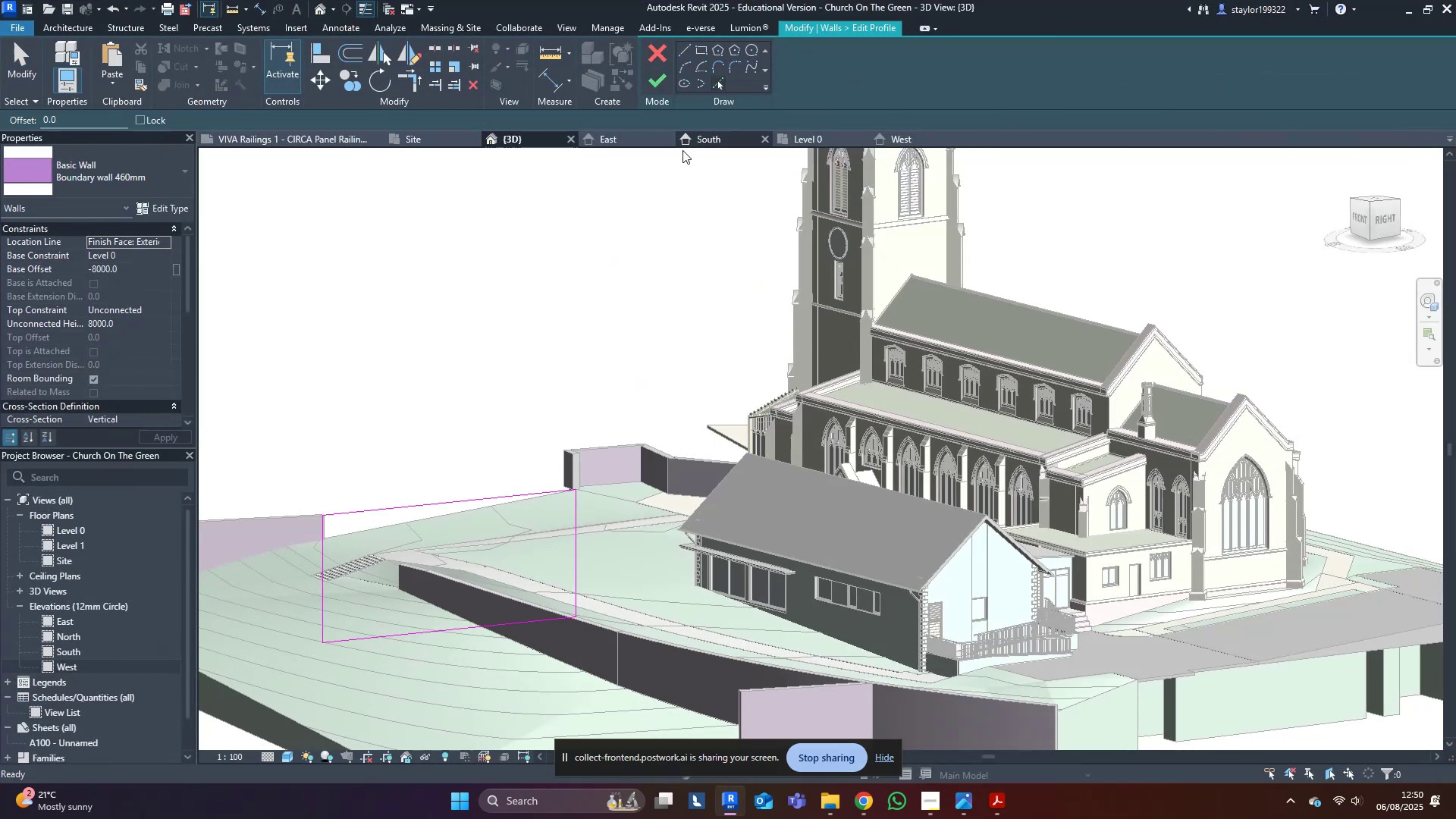 
scroll: coordinate [563, 467], scroll_direction: up, amount: 7.0
 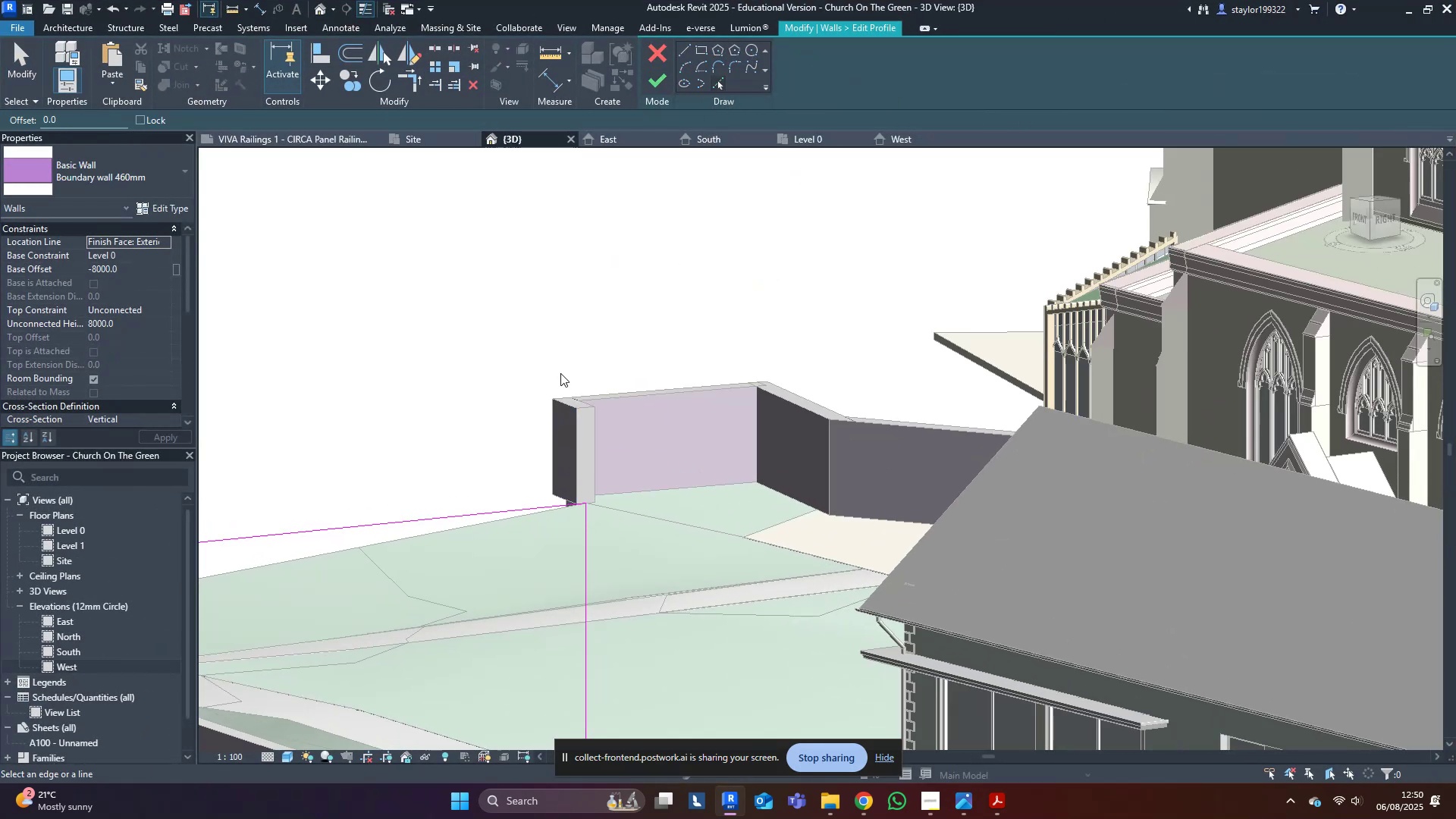 
left_click([563, 407])
 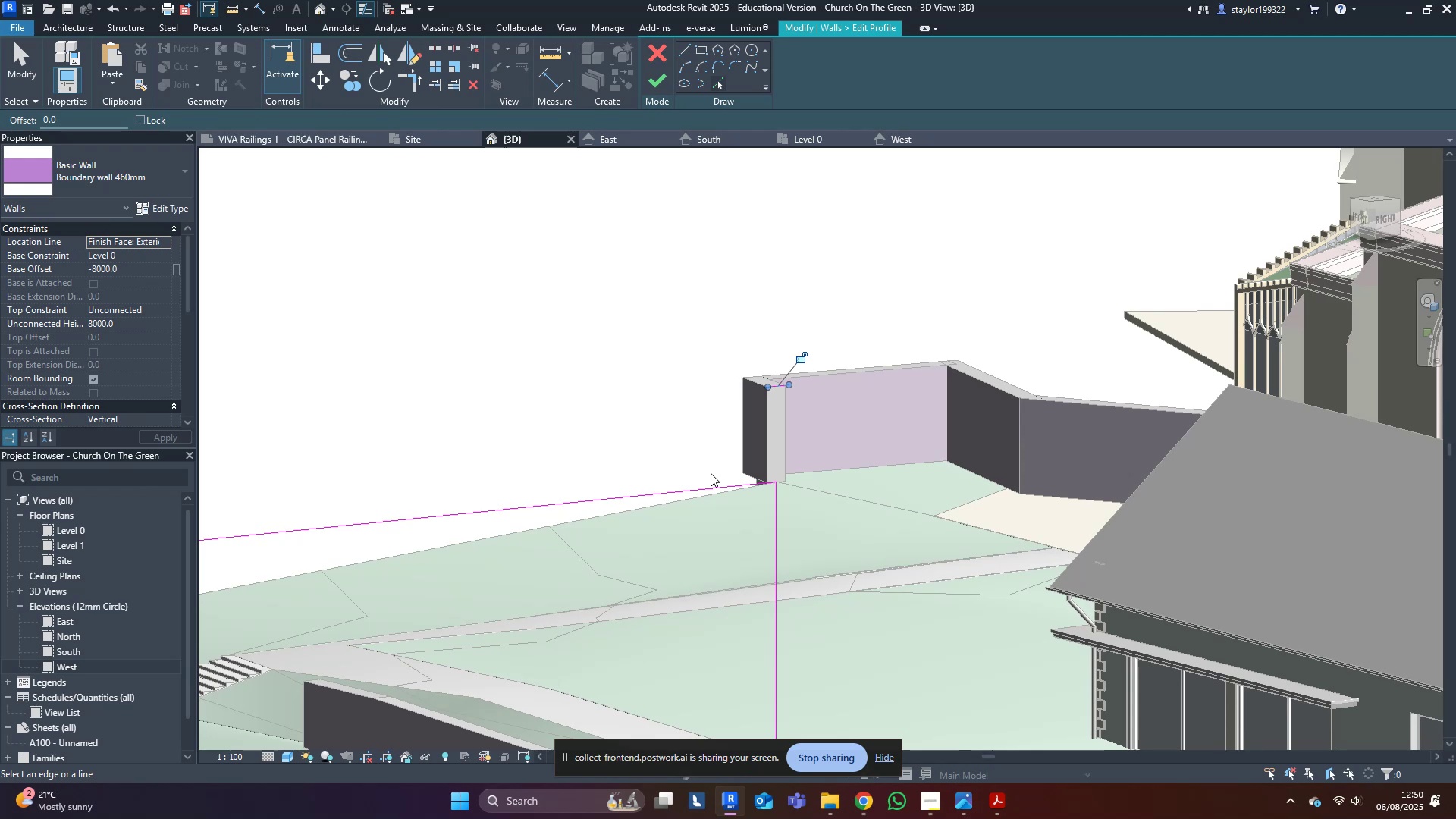 
type(md)
 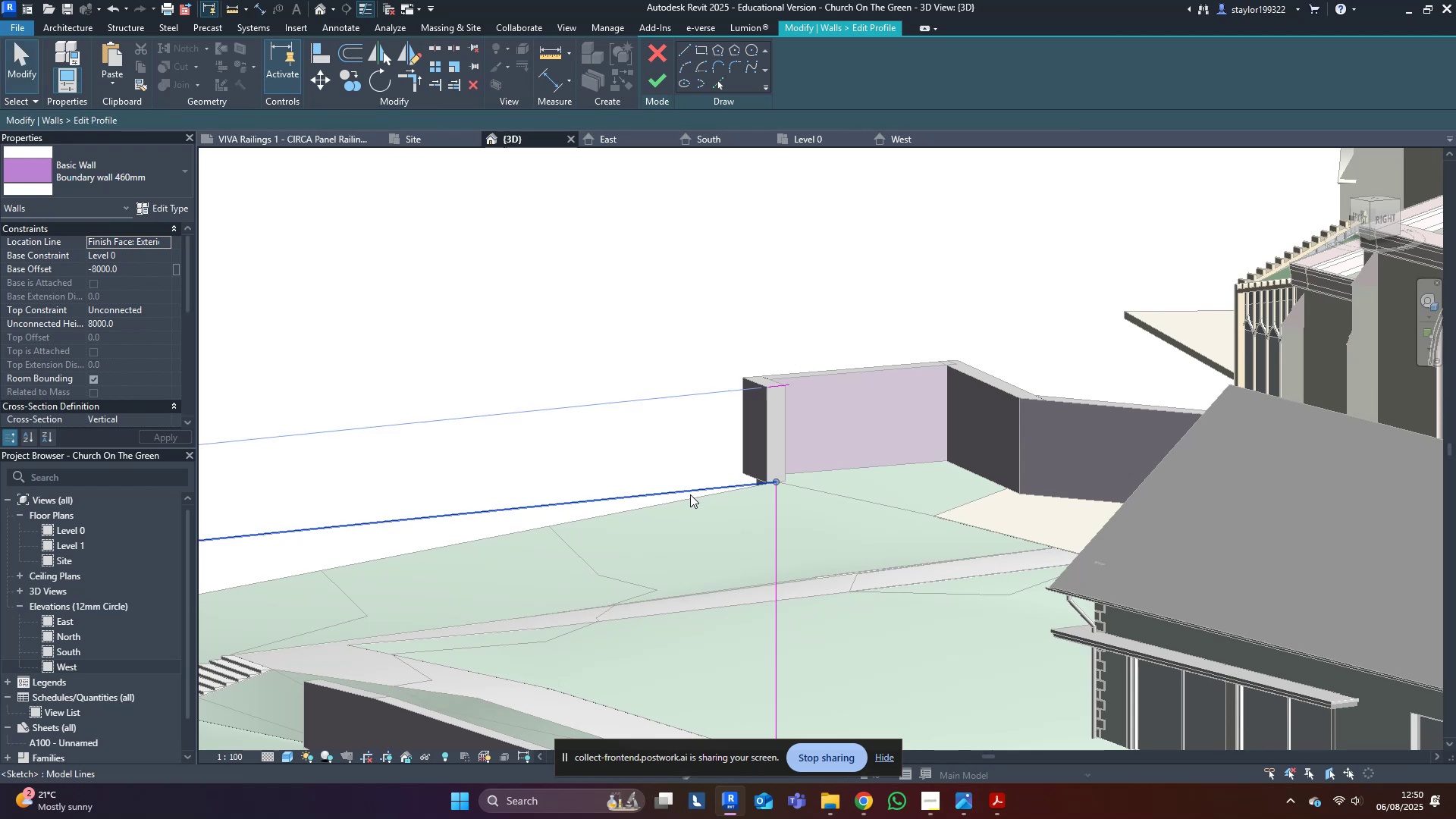 
left_click([690, 494])
 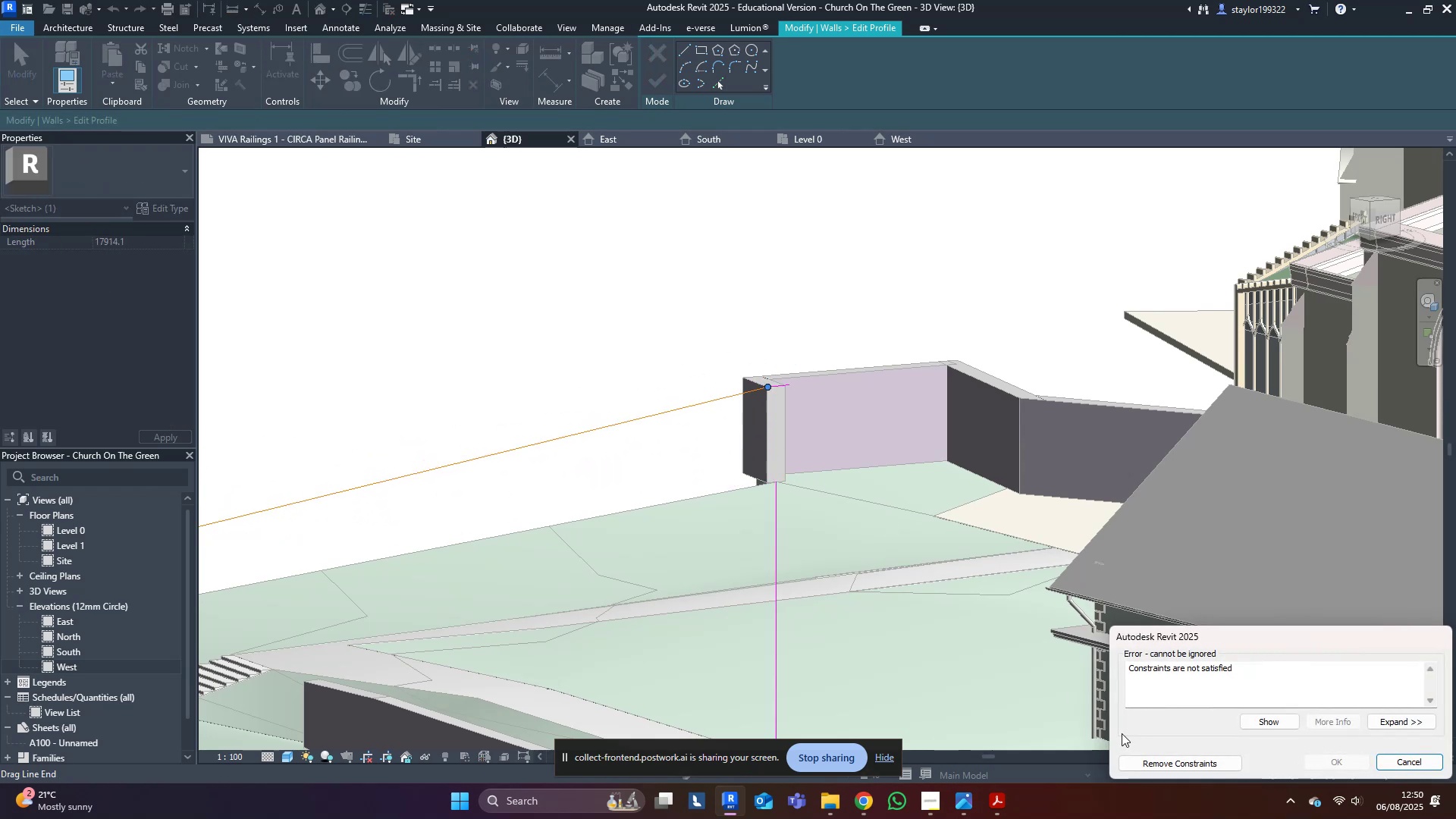 
type(tr)
 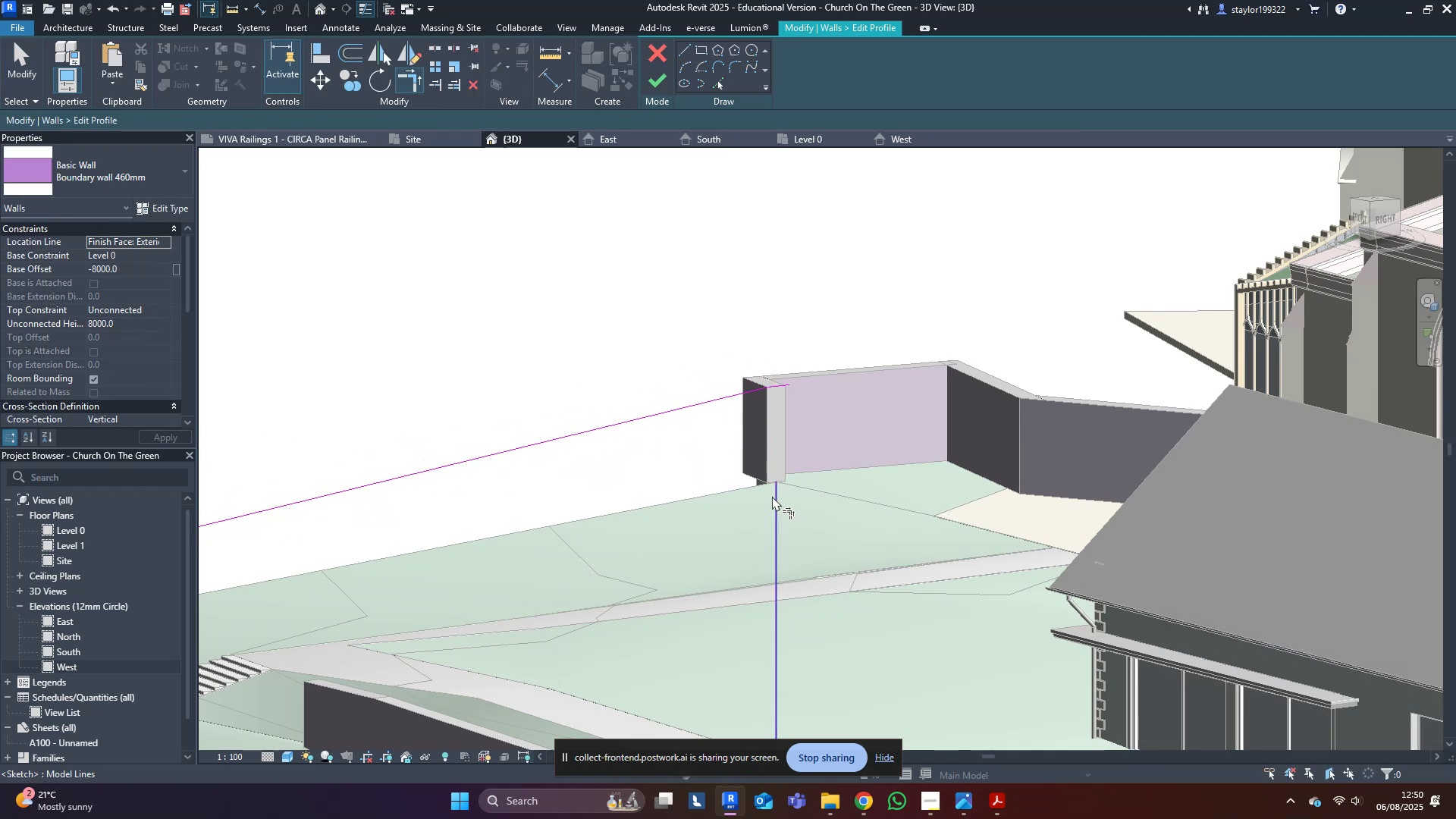 
left_click([770, 497])
 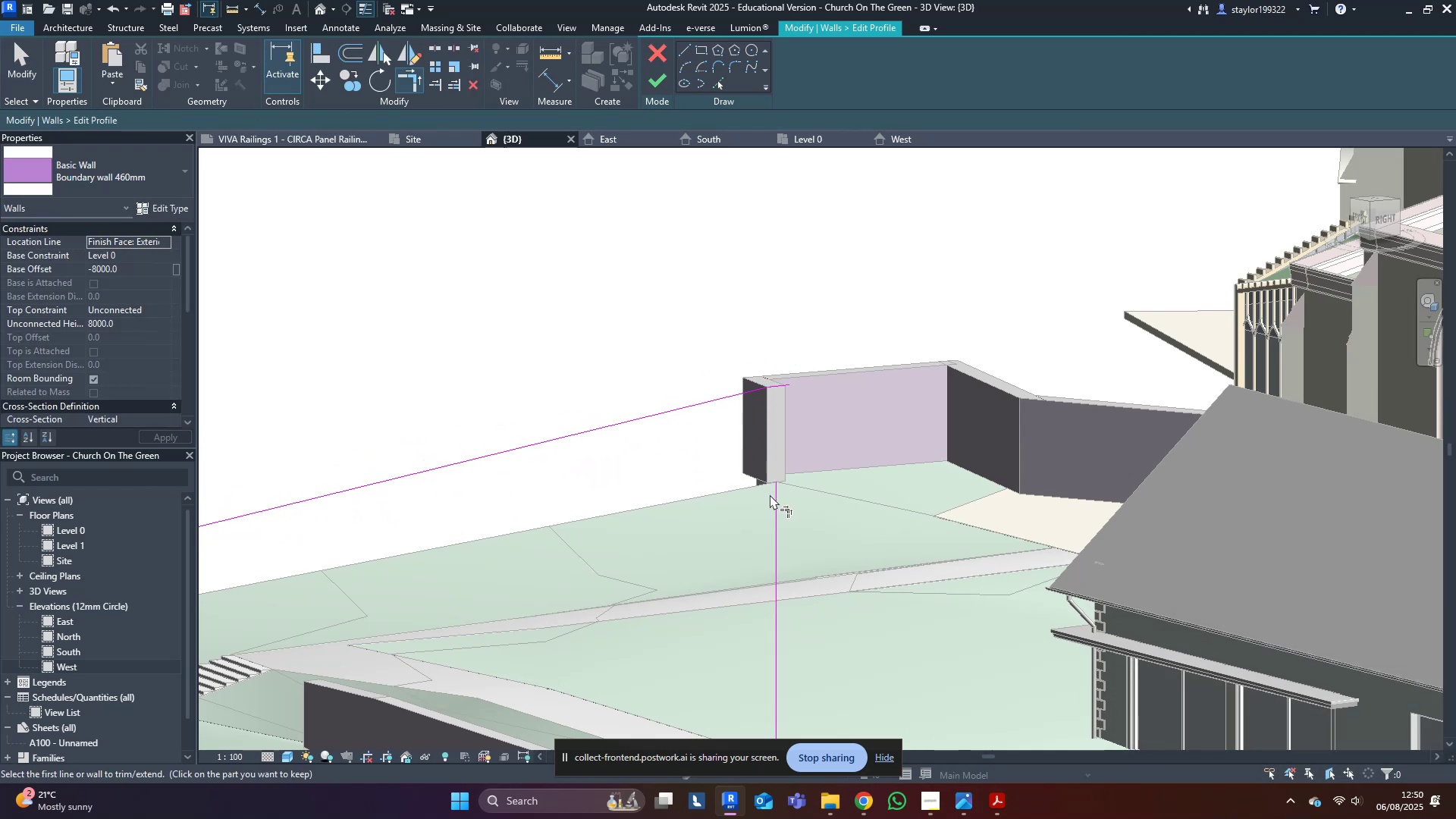 
triple_click([777, 497])
 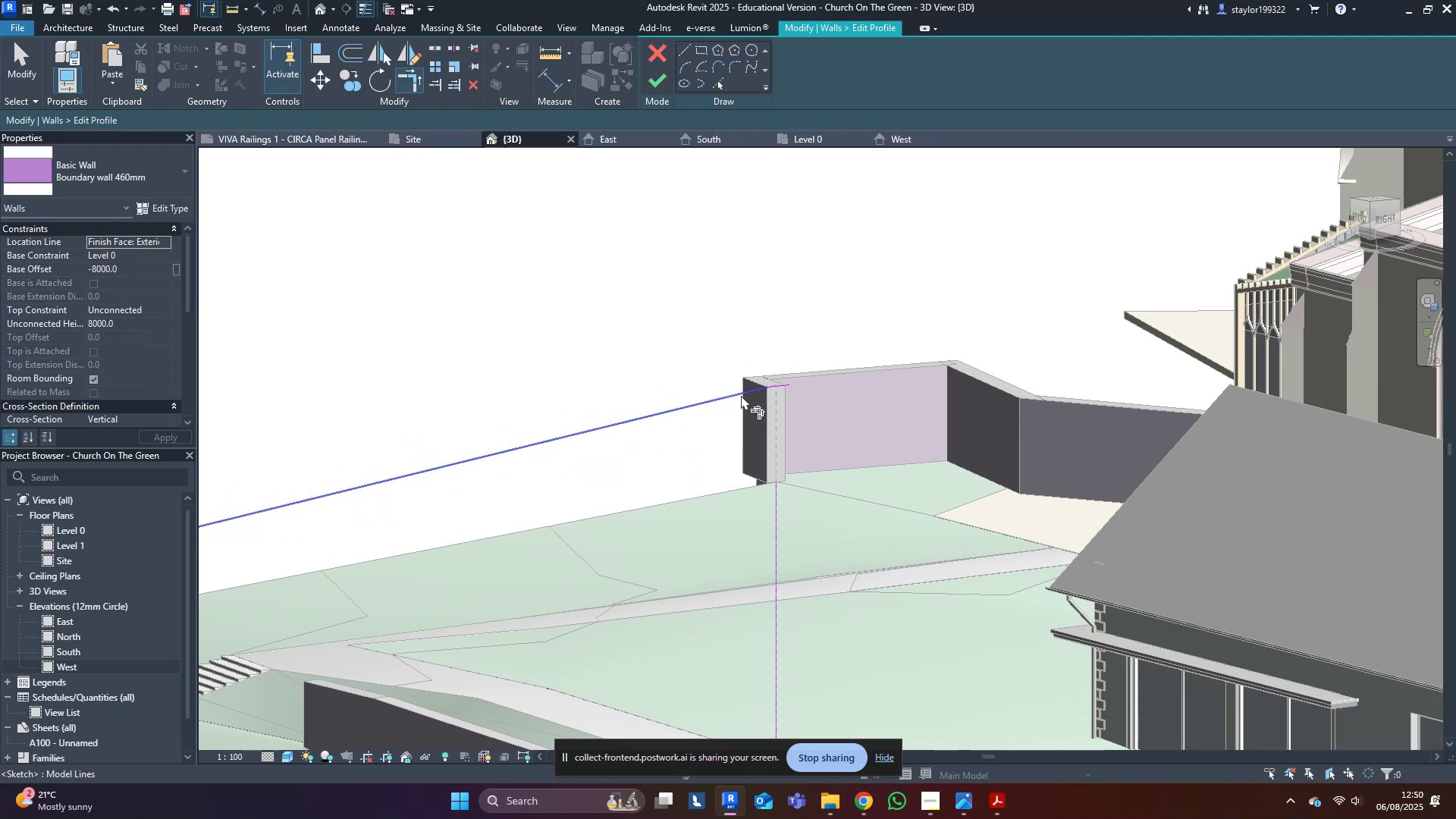 
left_click([741, 394])
 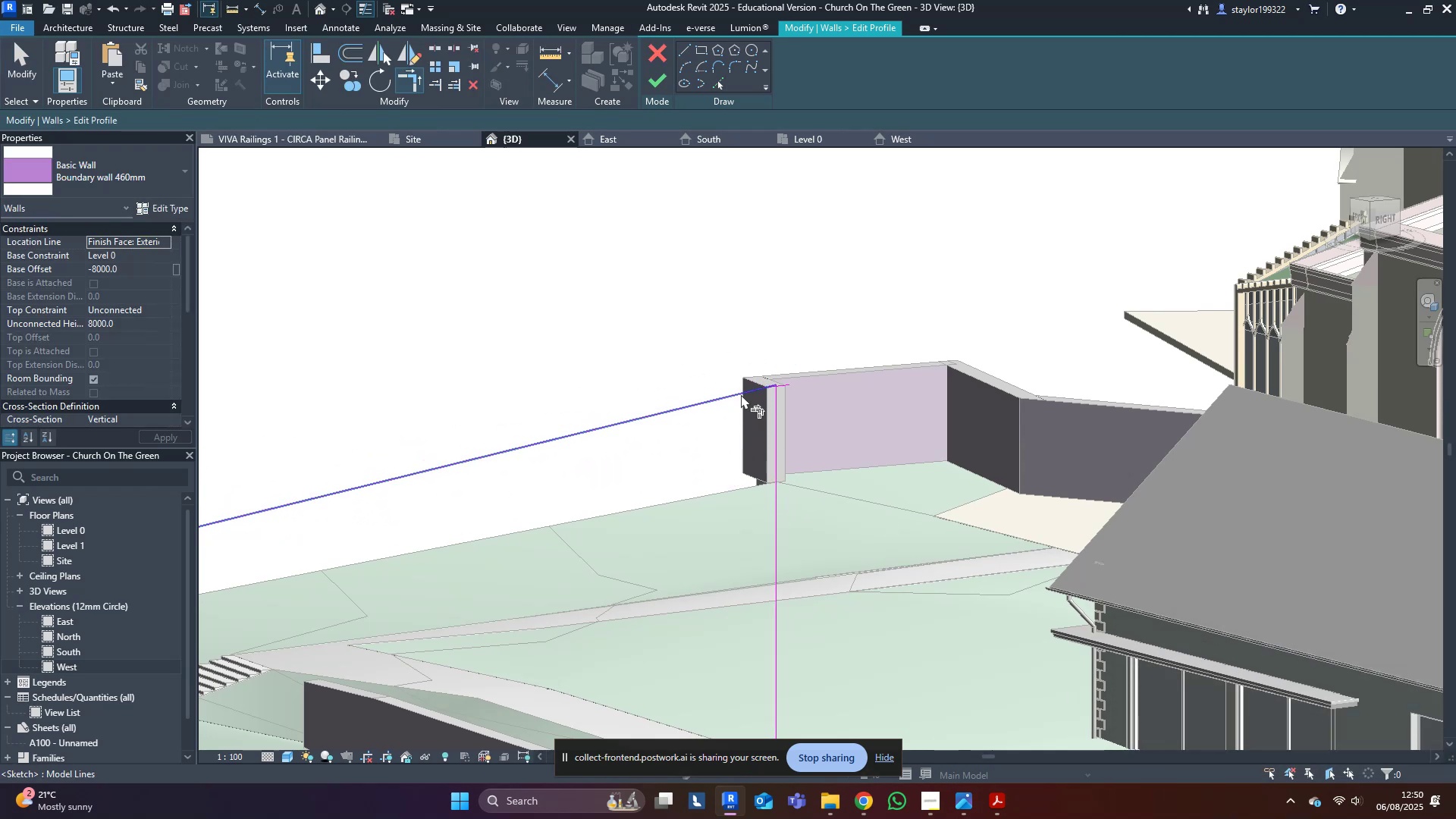 
type(md)
 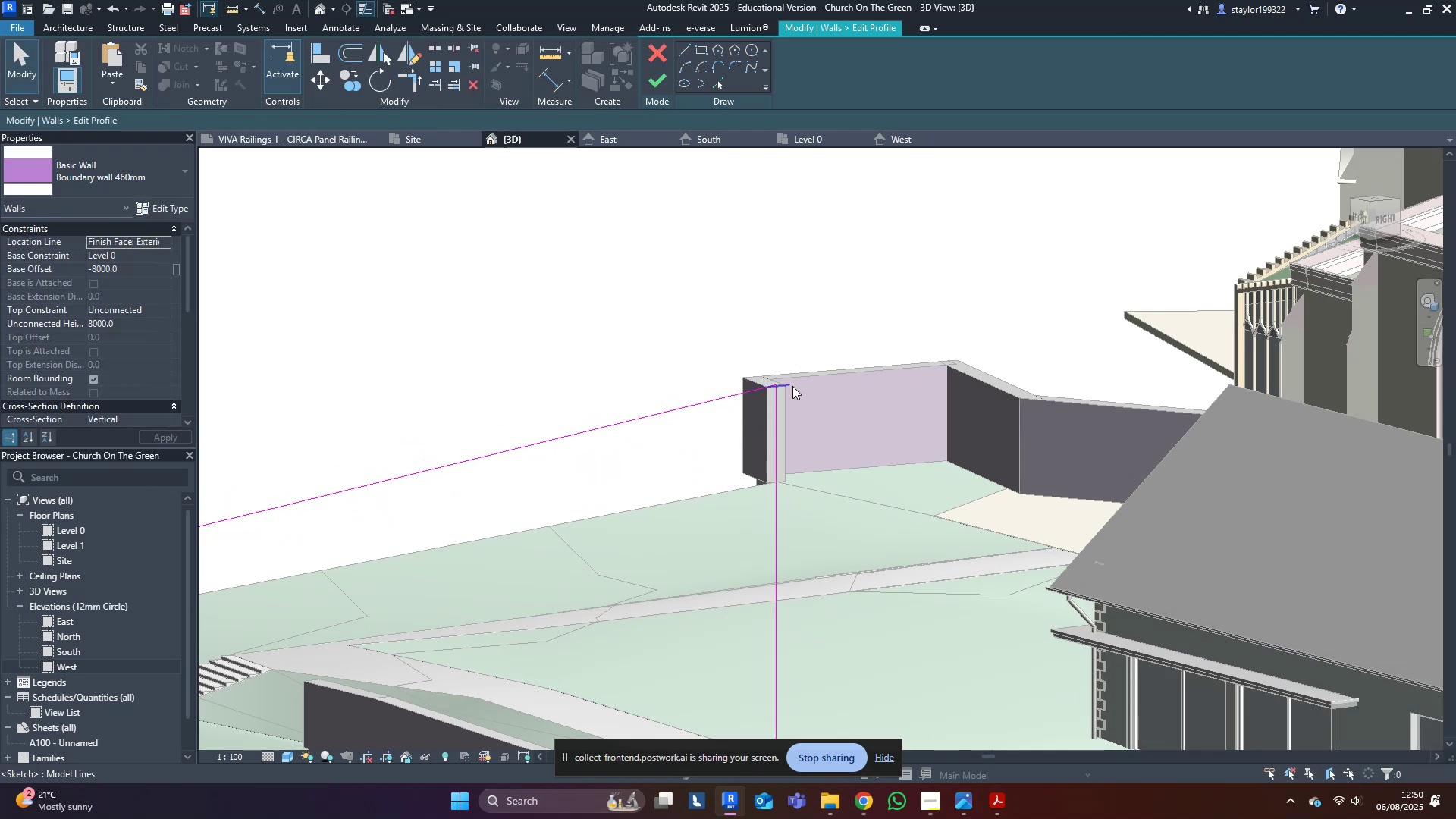 
double_click([789, 387])
 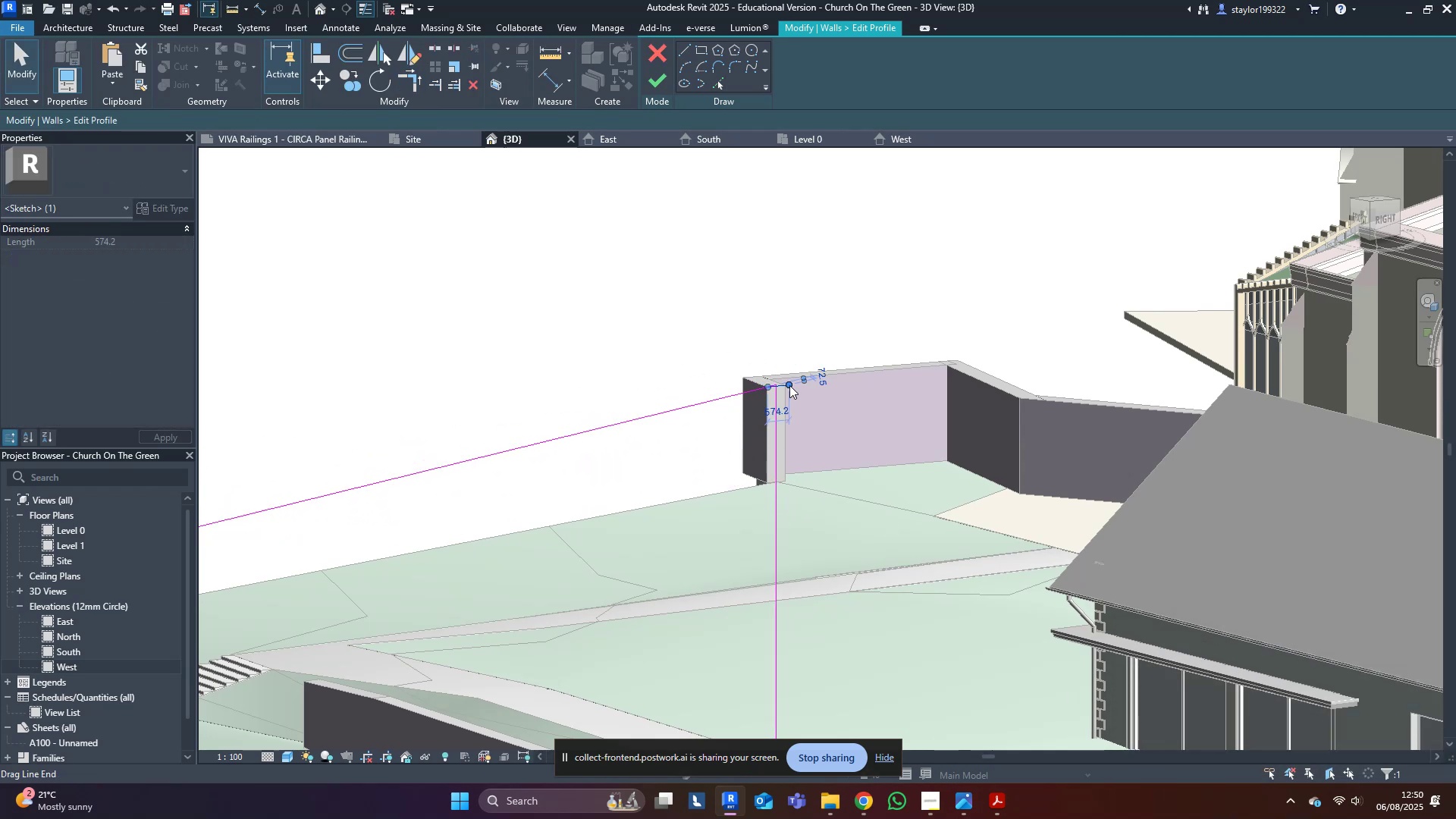 
scroll: coordinate [812, 403], scroll_direction: up, amount: 15.0
 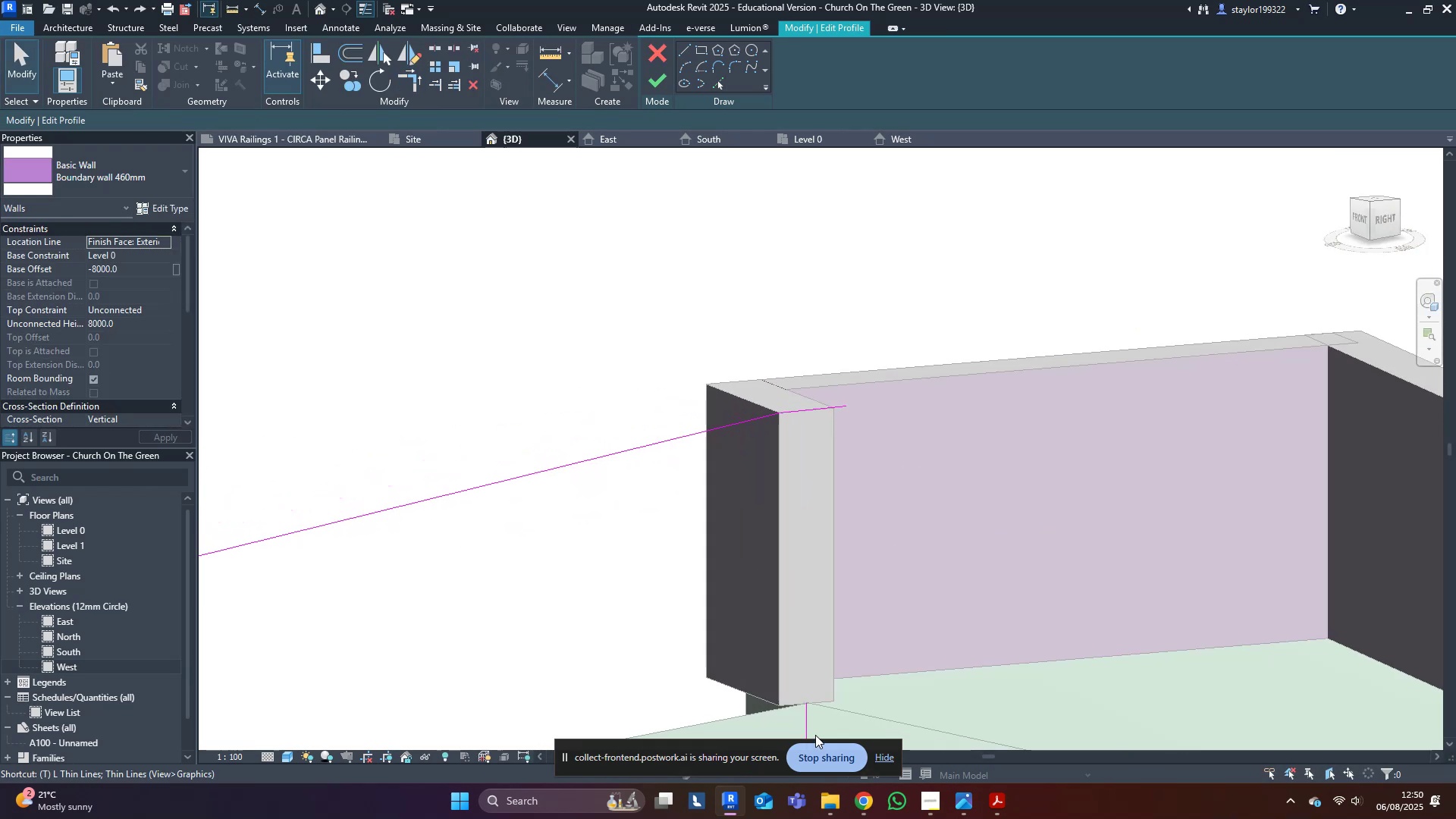 
key(Control+ControlLeft)
 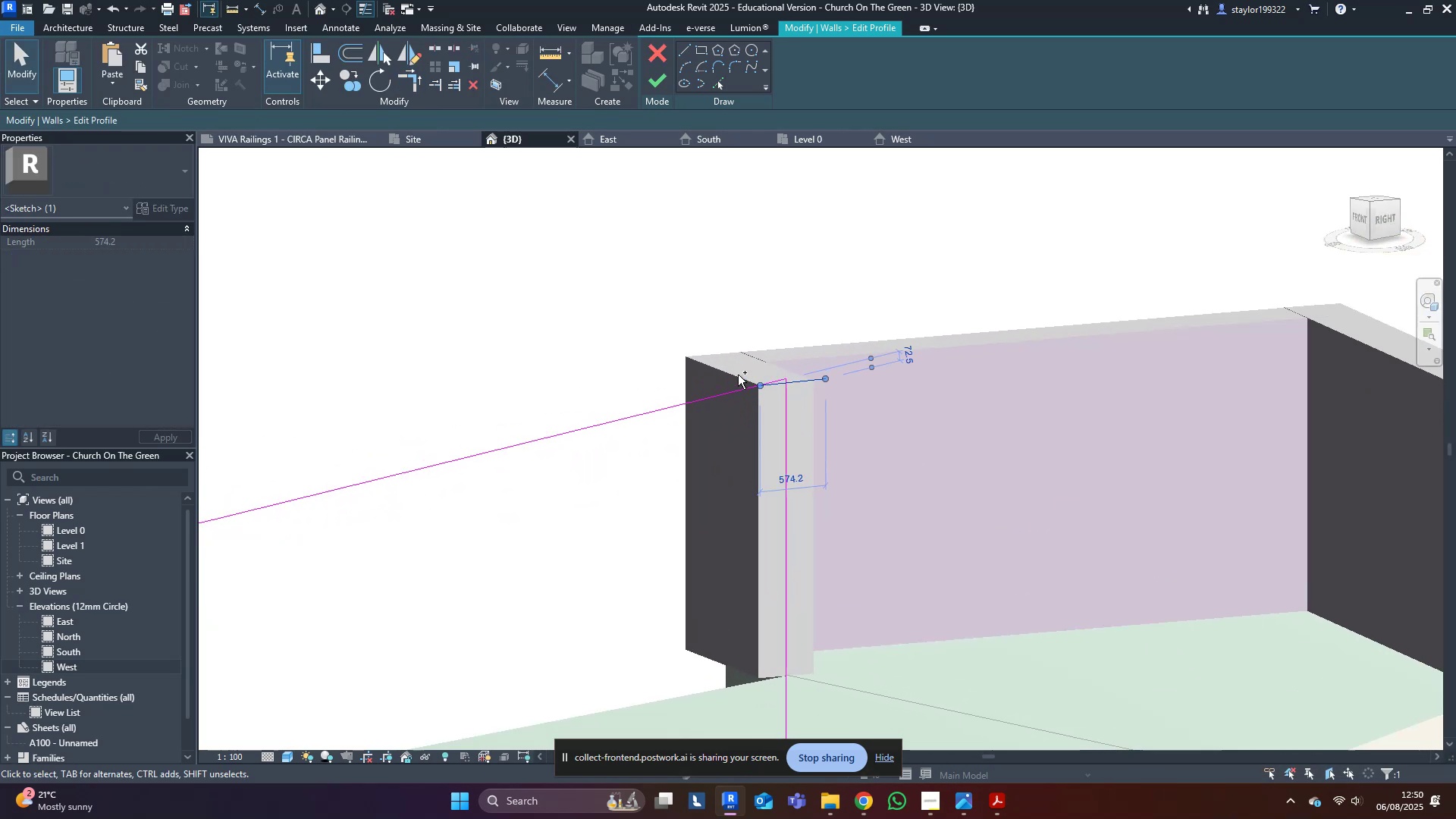 
key(Control+Z)
 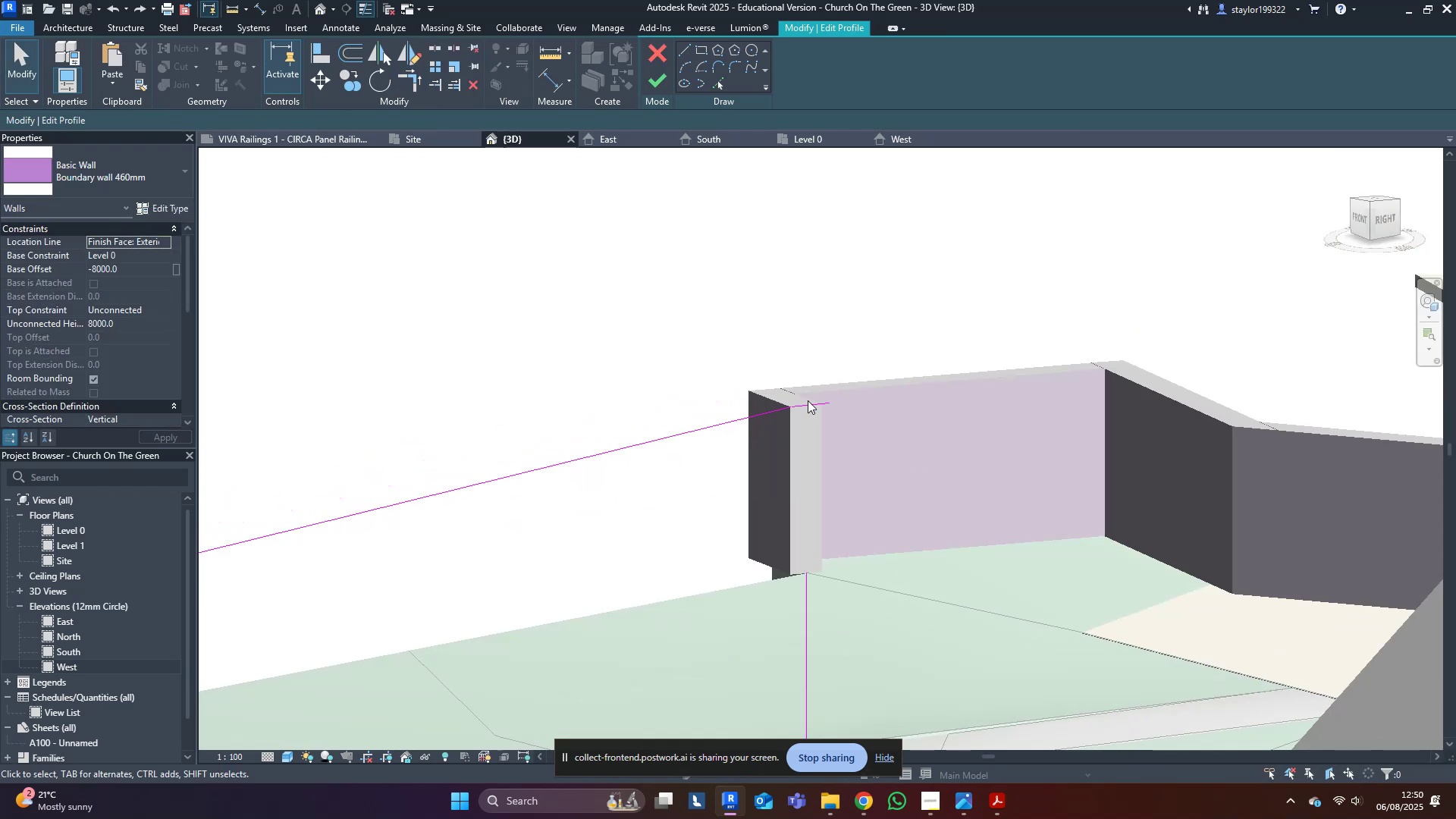 
type(yt)
 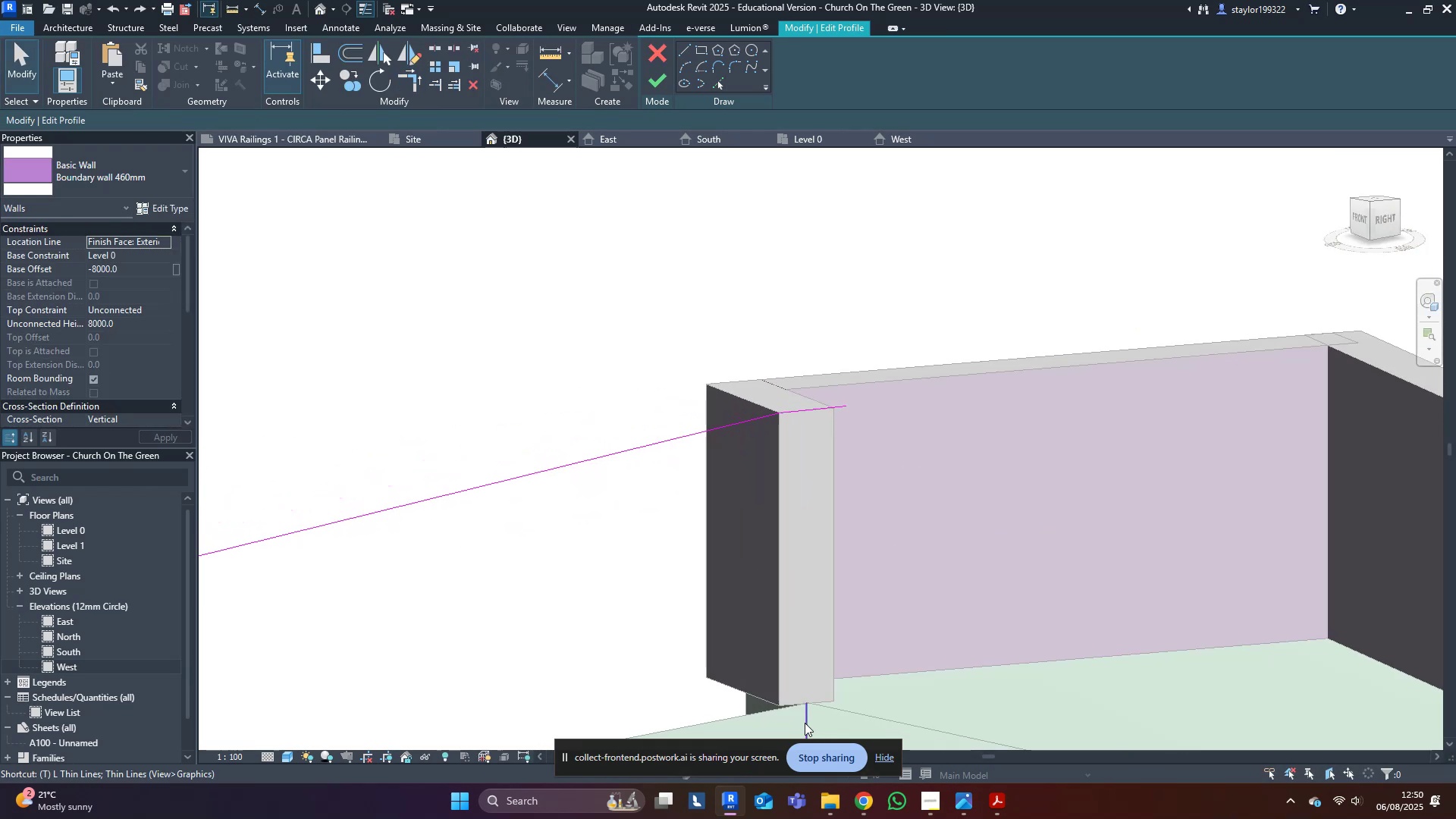 
left_click([805, 723])
 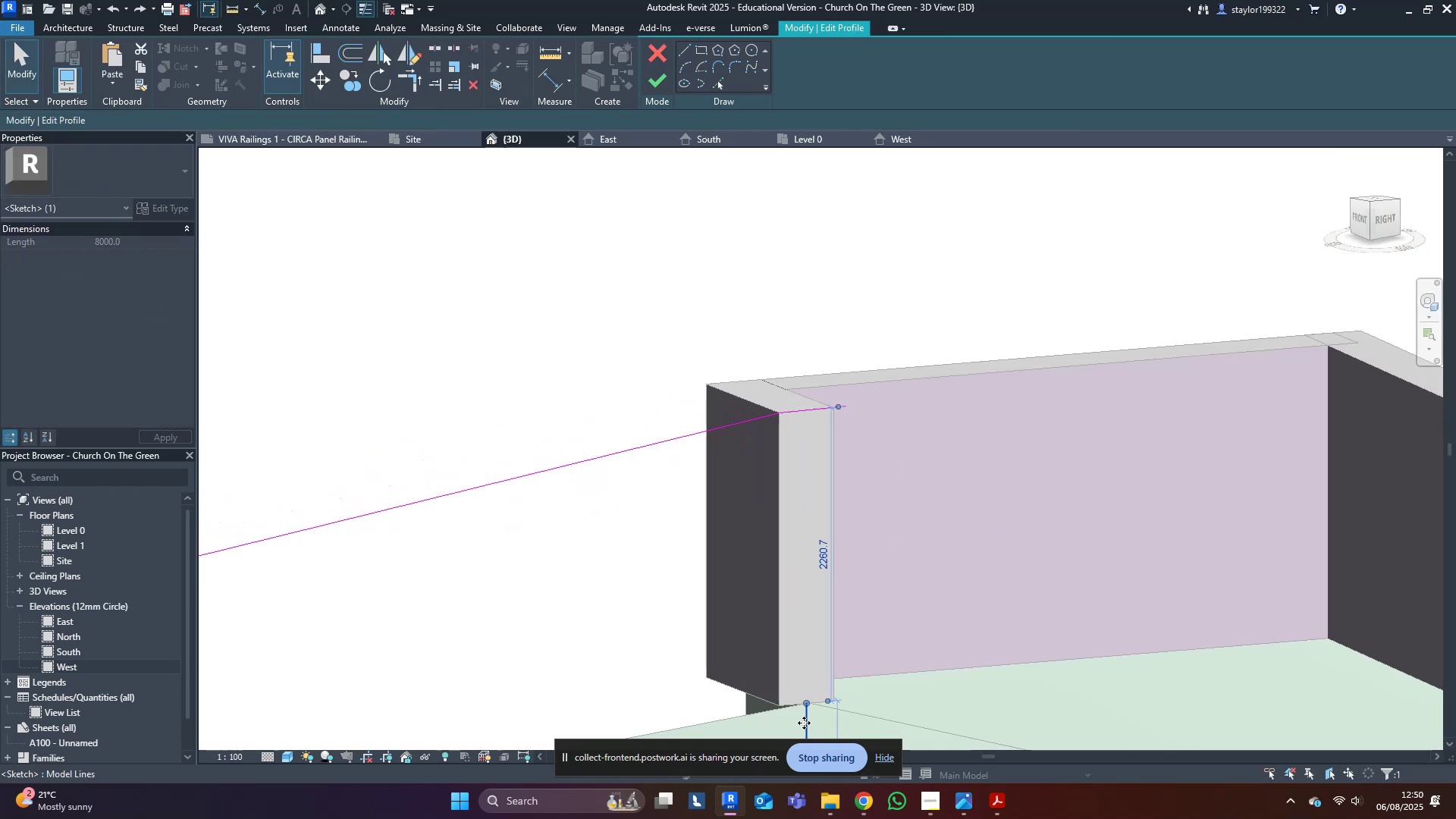 
type(tr)
 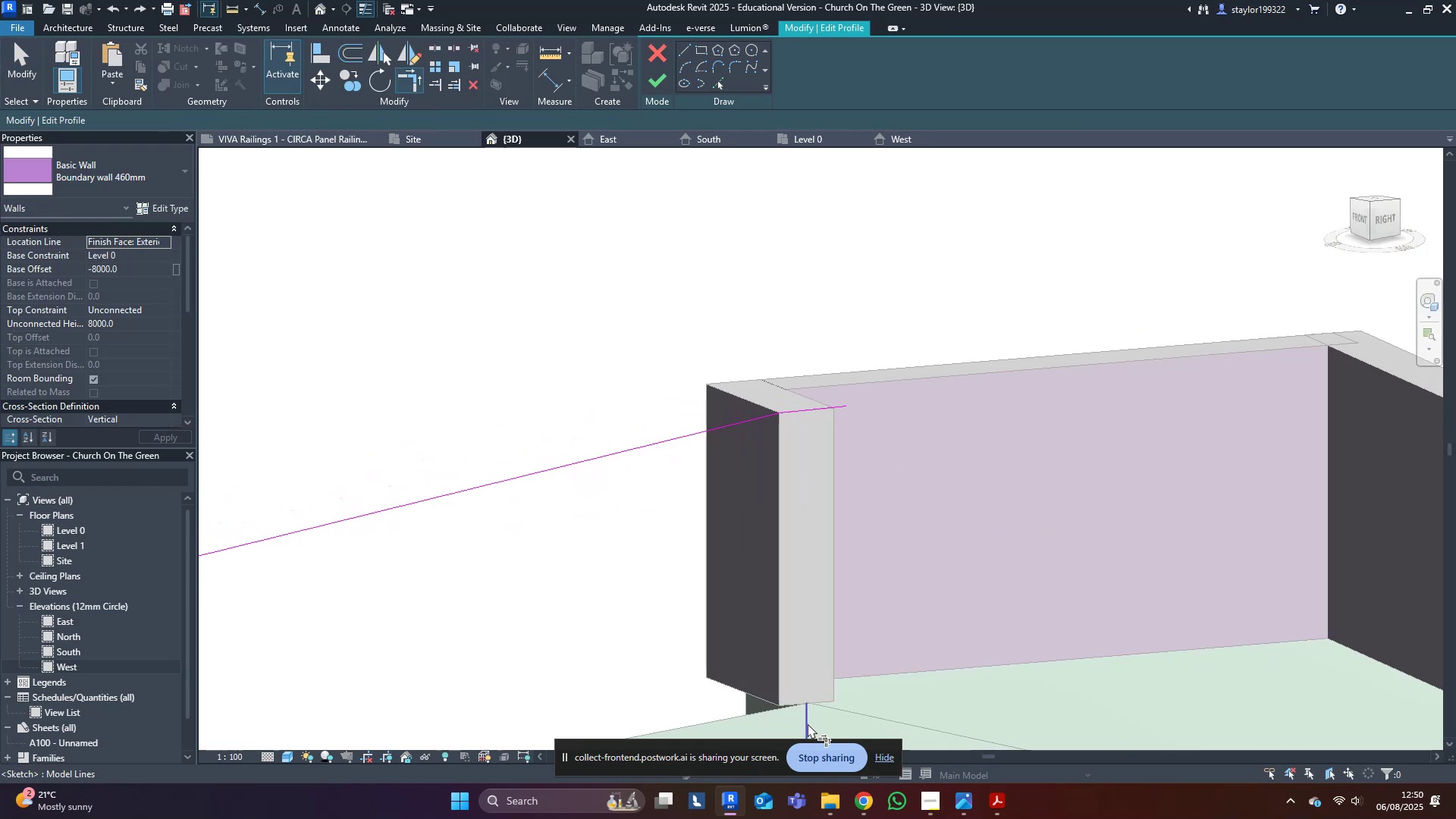 
left_click([808, 723])
 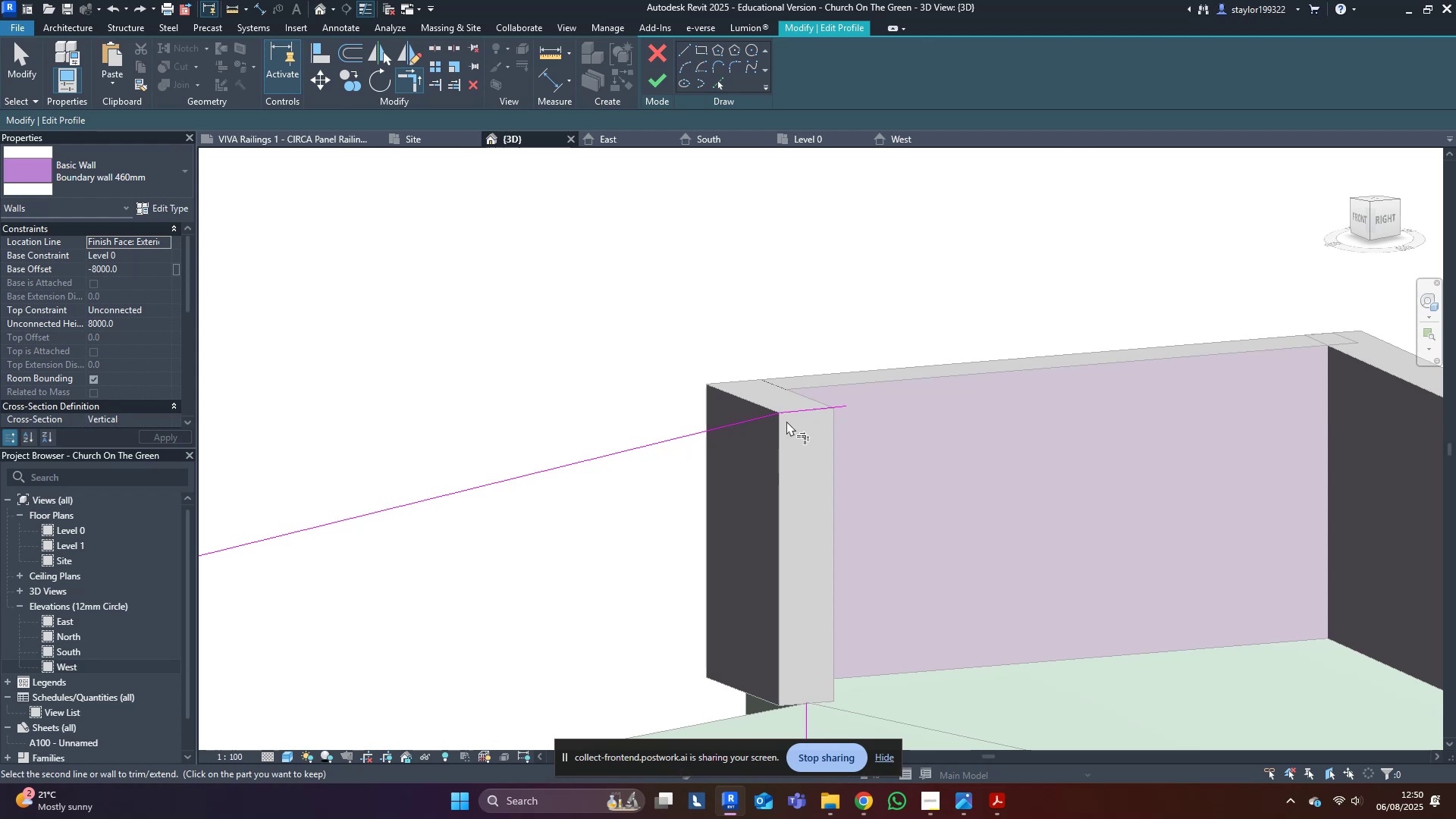 
left_click([786, 414])
 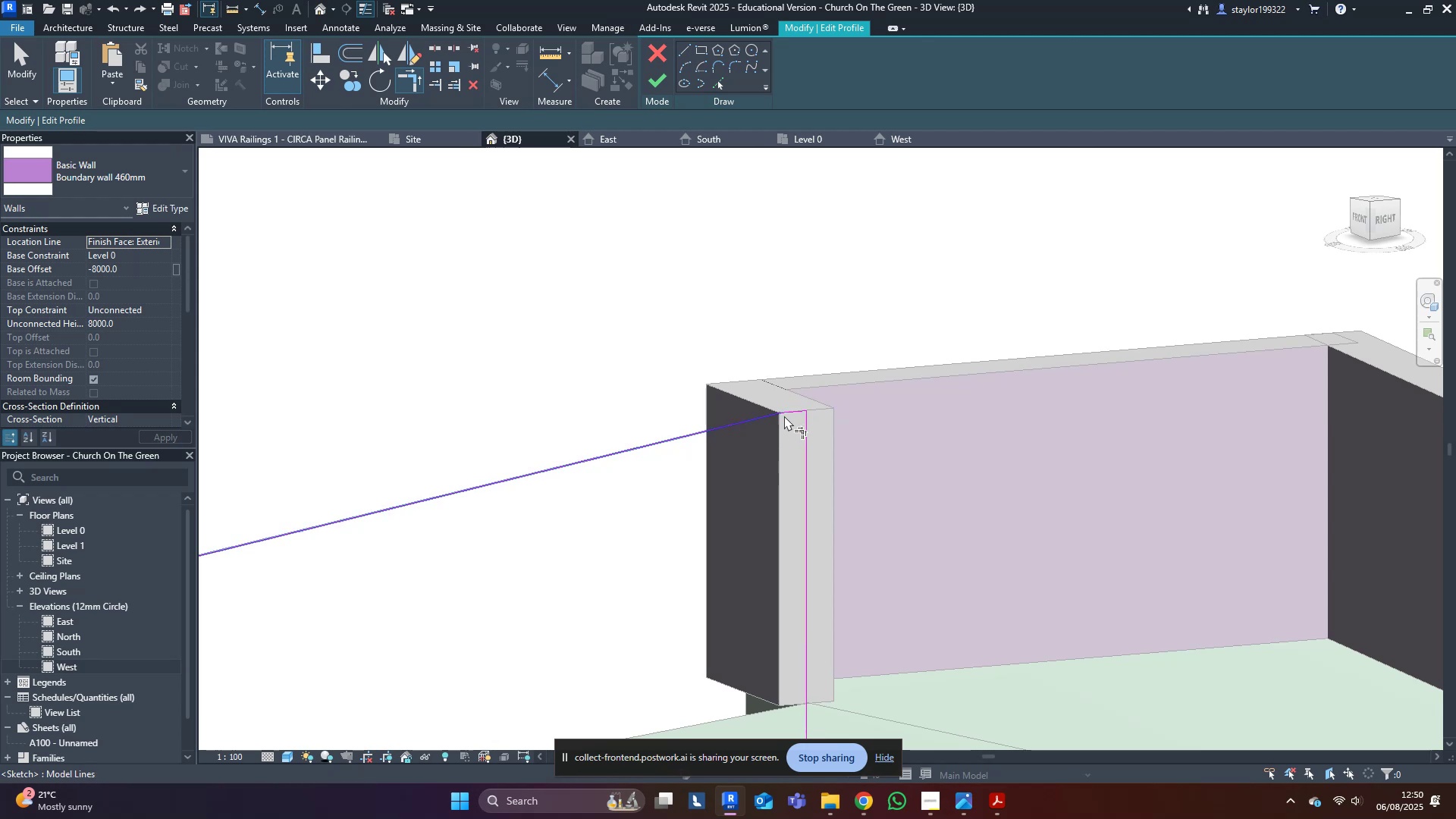 
scroll: coordinate [767, 431], scroll_direction: down, amount: 8.0
 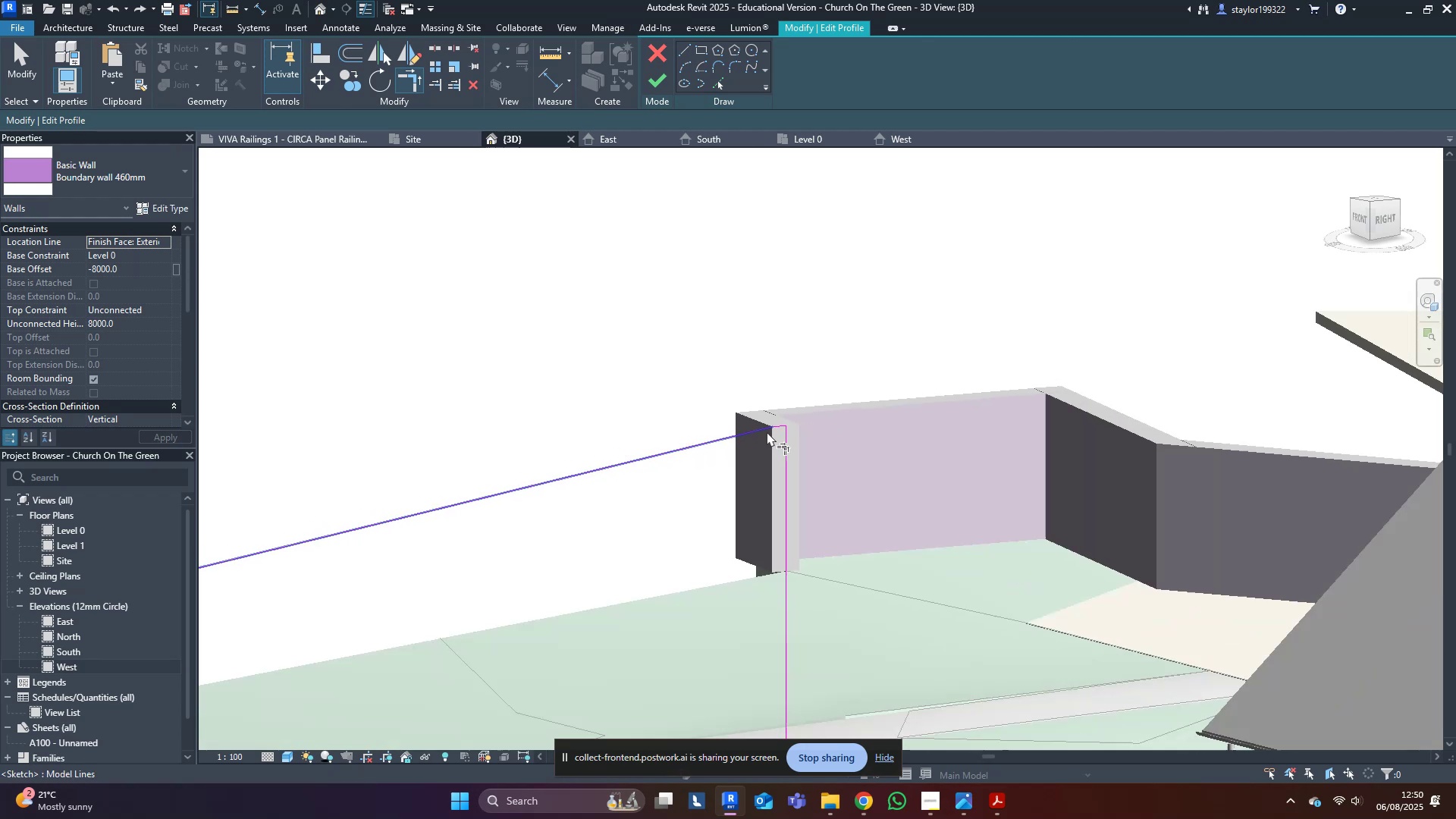 
type(mfmd)
 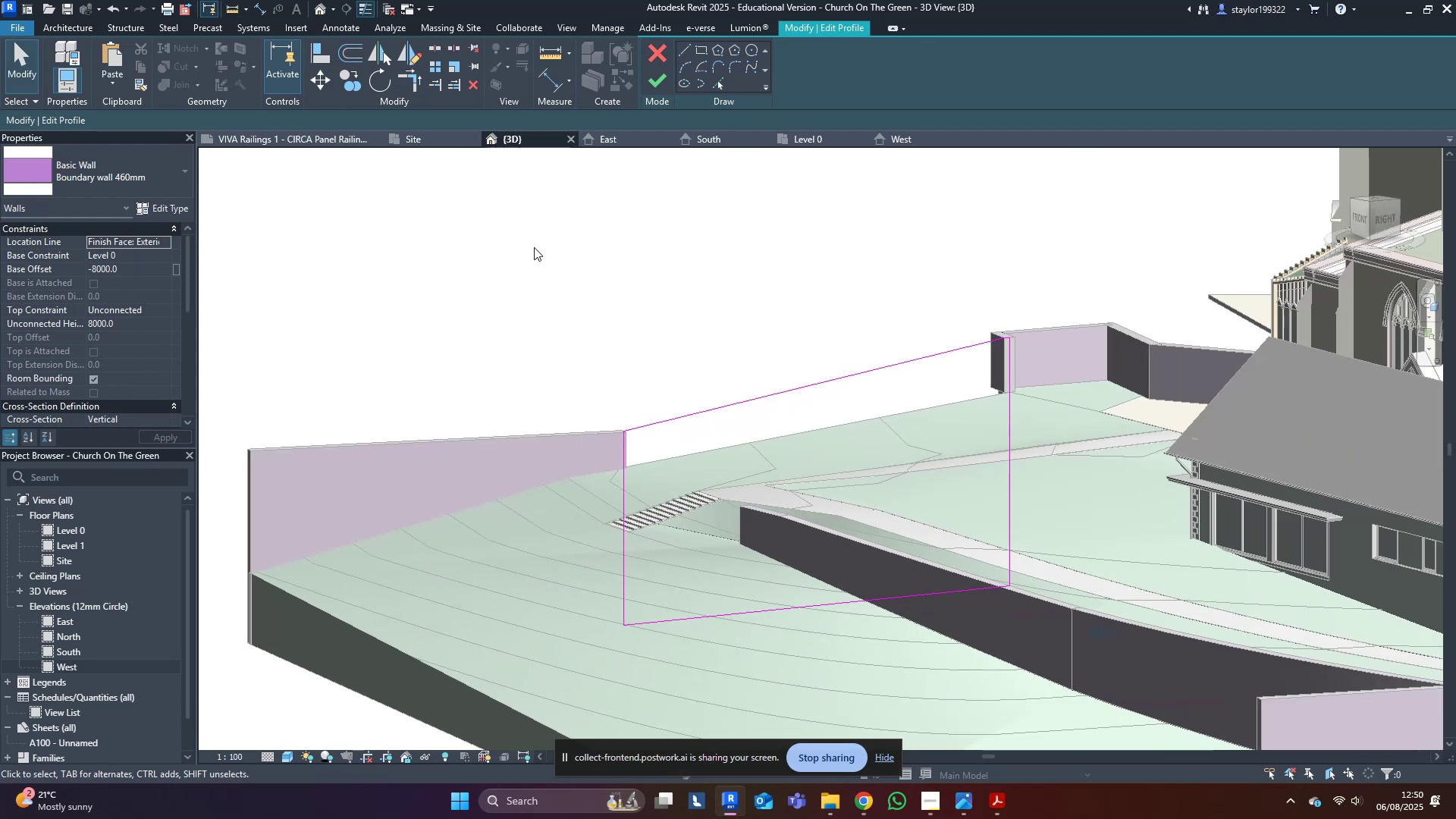 
scroll: coordinate [867, 330], scroll_direction: down, amount: 4.0
 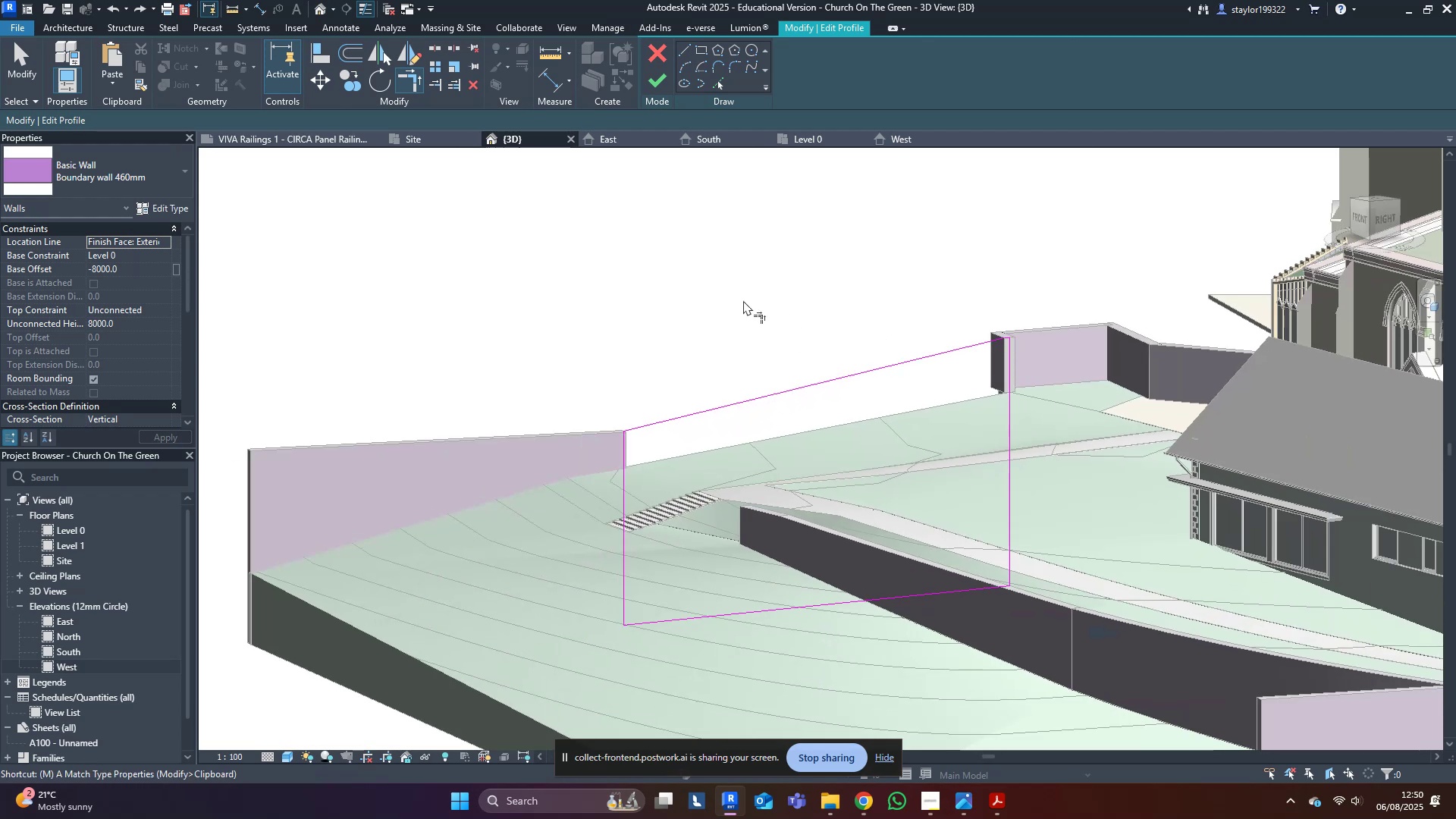 
left_click([656, 275])
 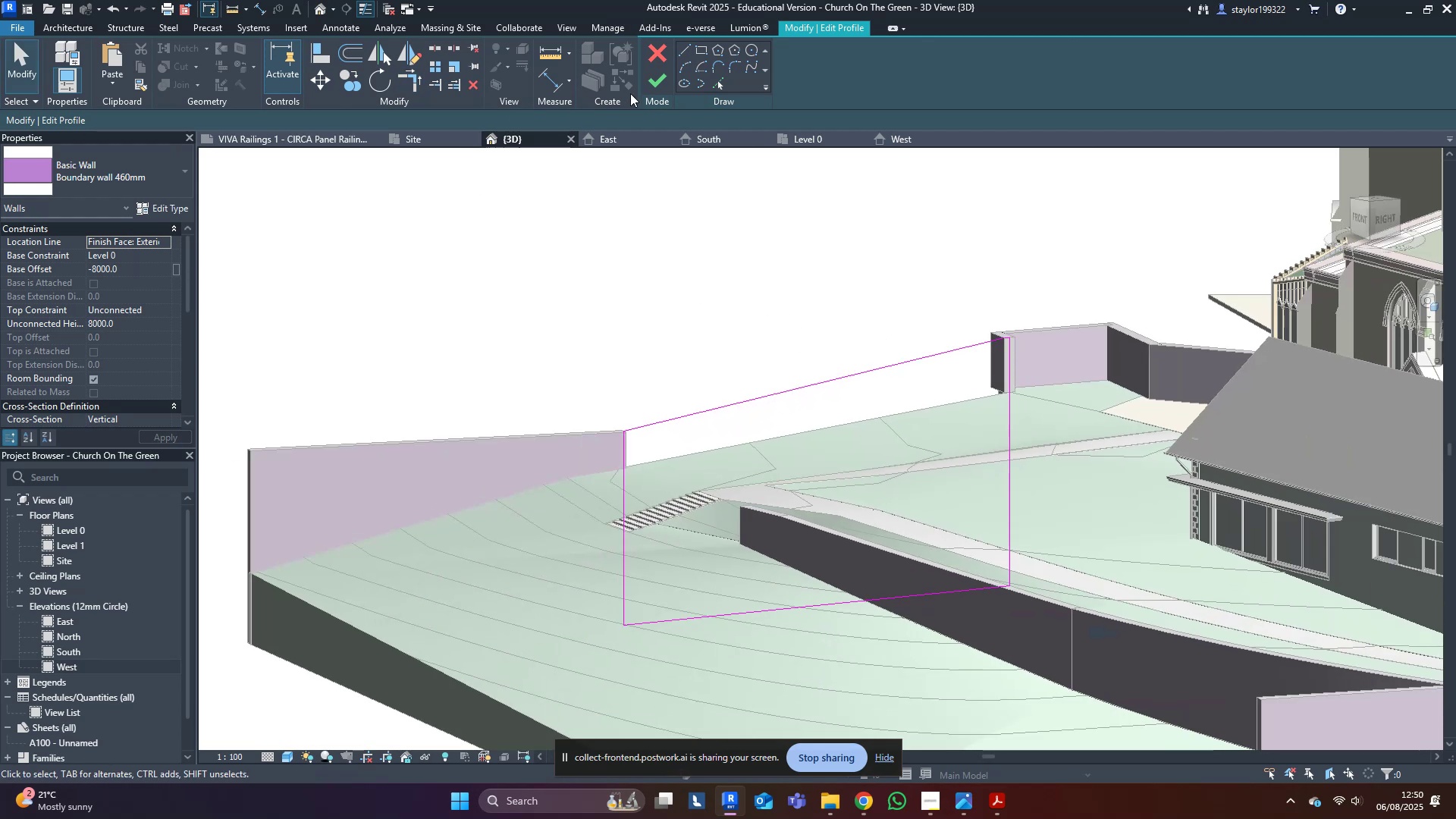 
left_click([657, 83])
 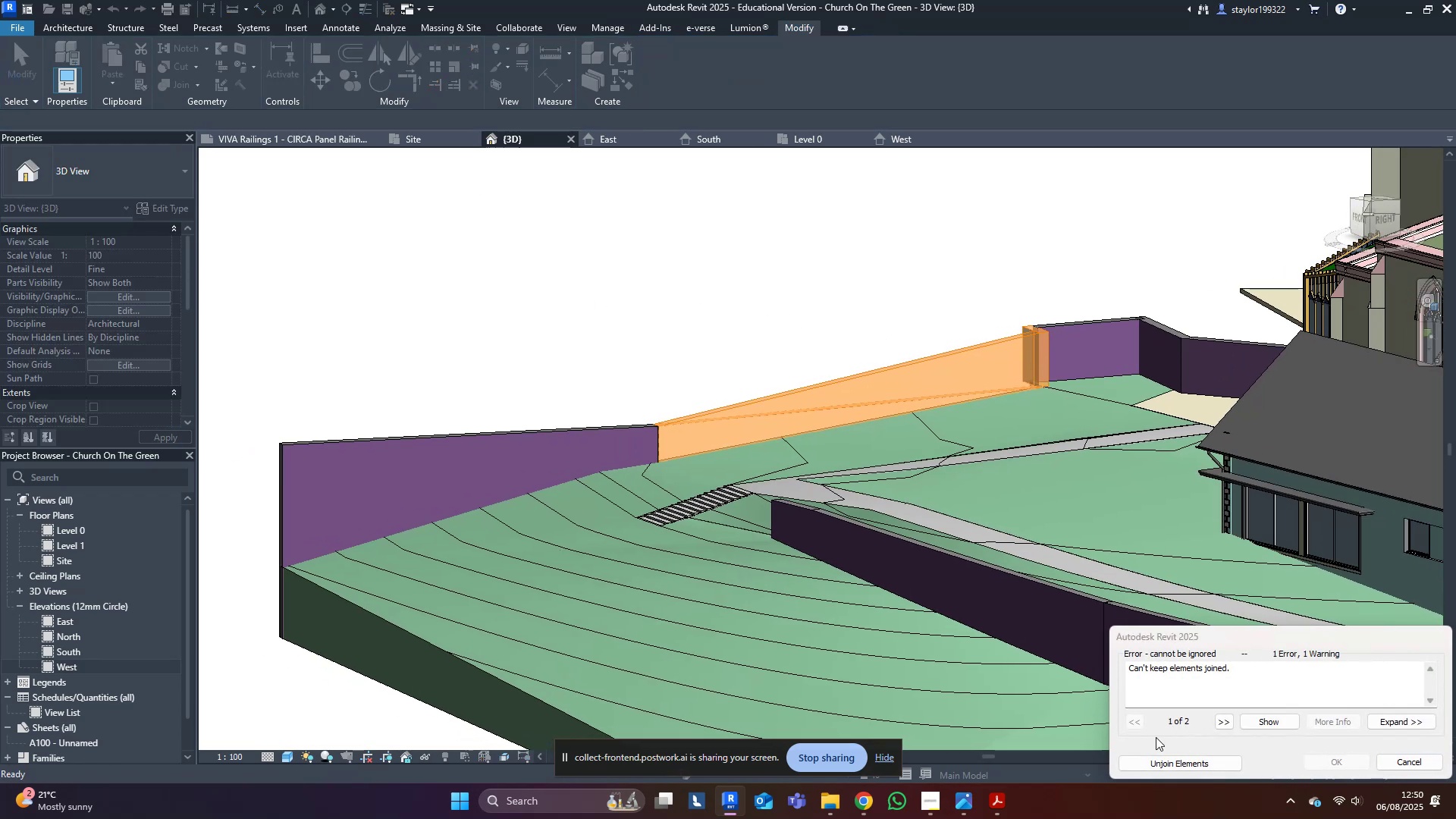 
double_click([1150, 757])
 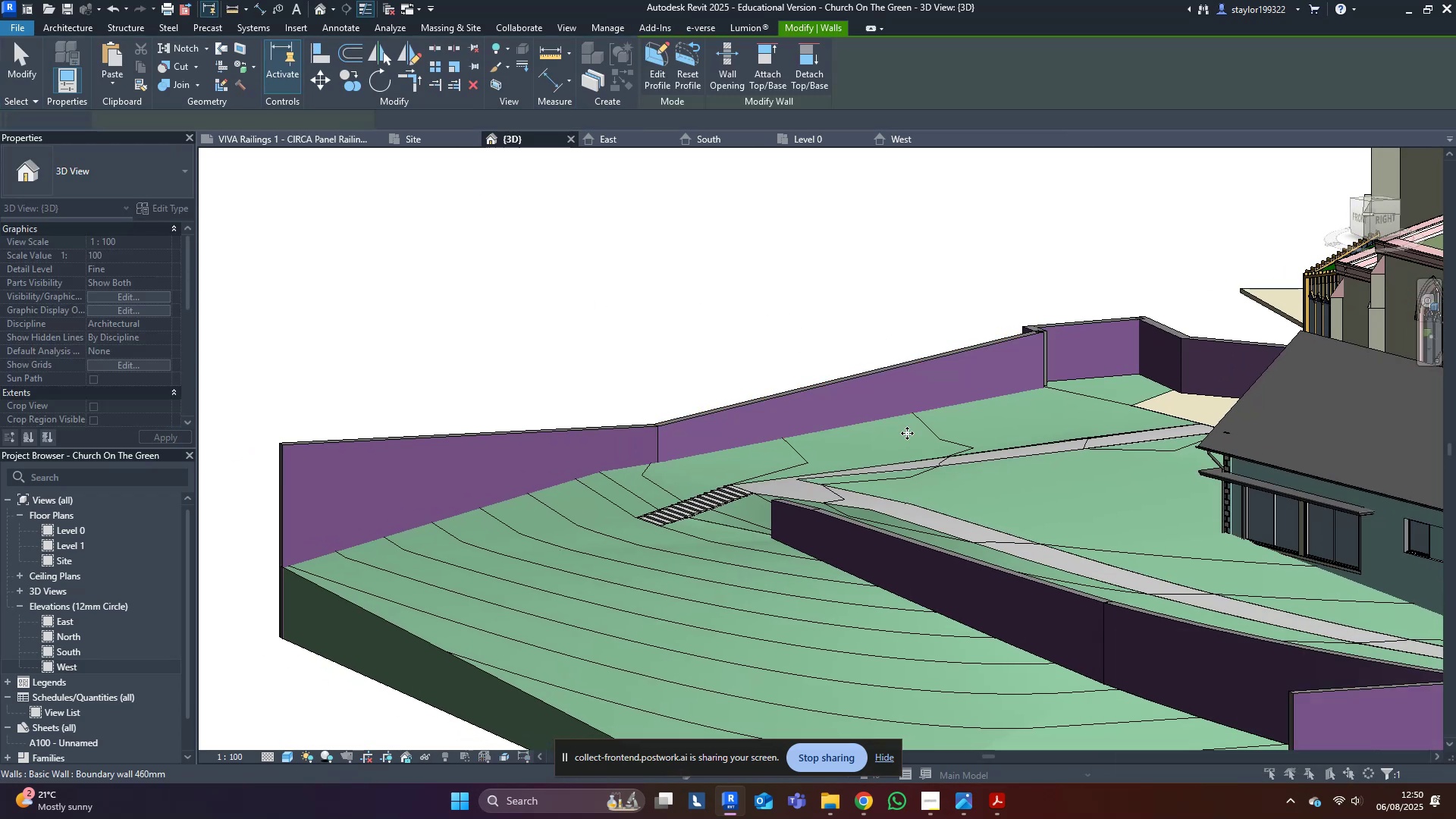 
triple_click([785, 273])
 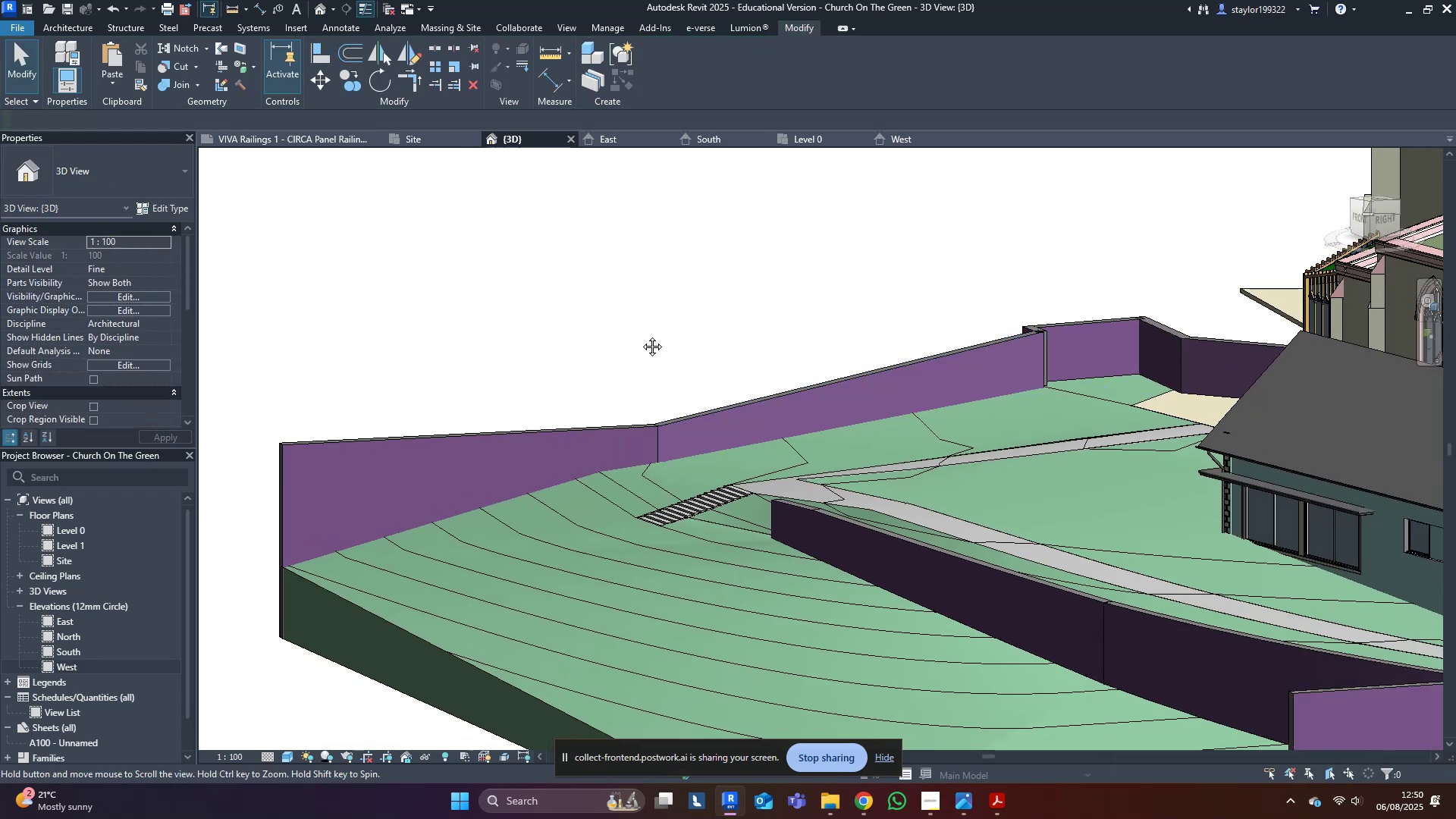 
type(al)
 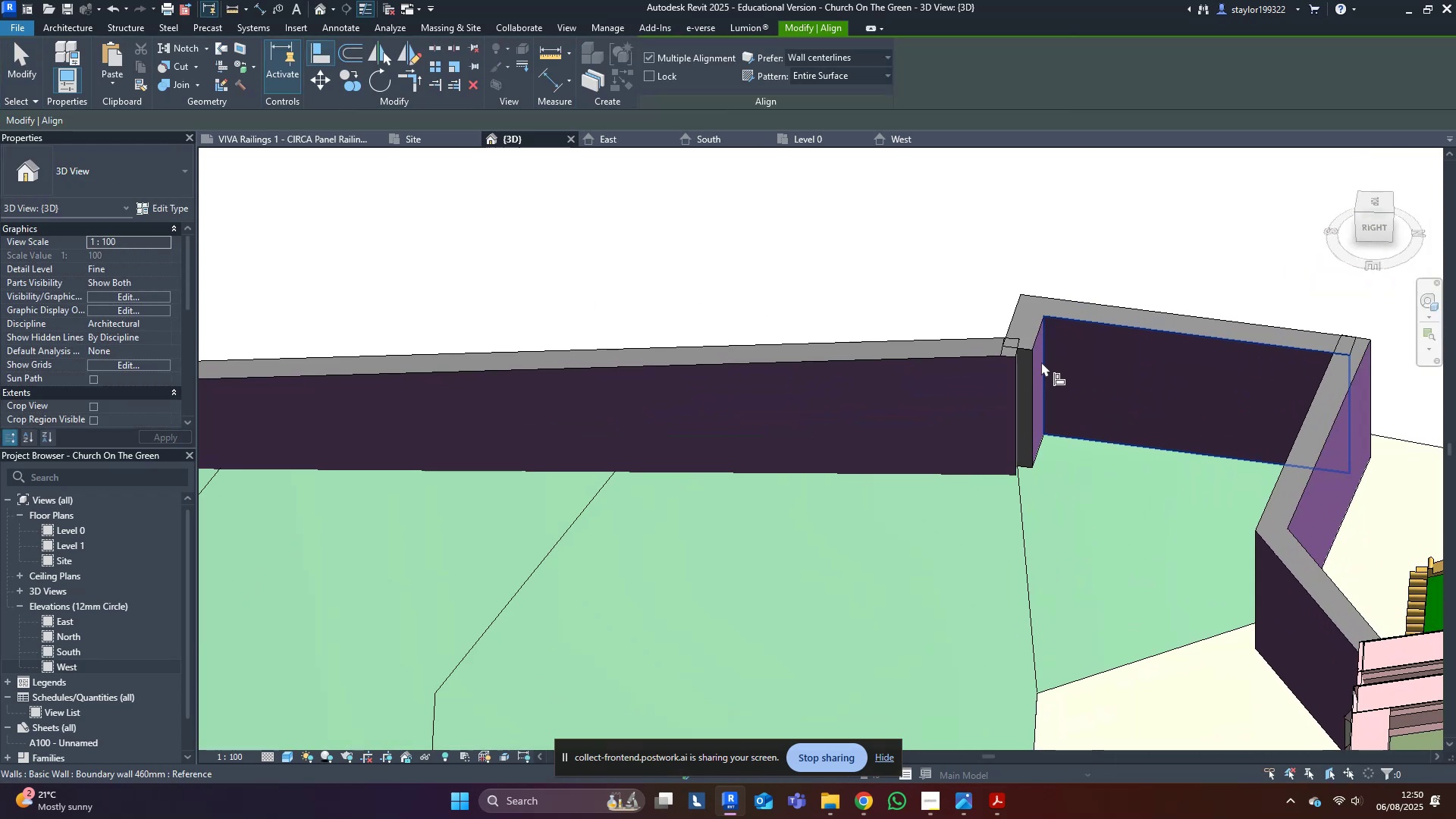 
scroll: coordinate [1034, 367], scroll_direction: up, amount: 11.0
 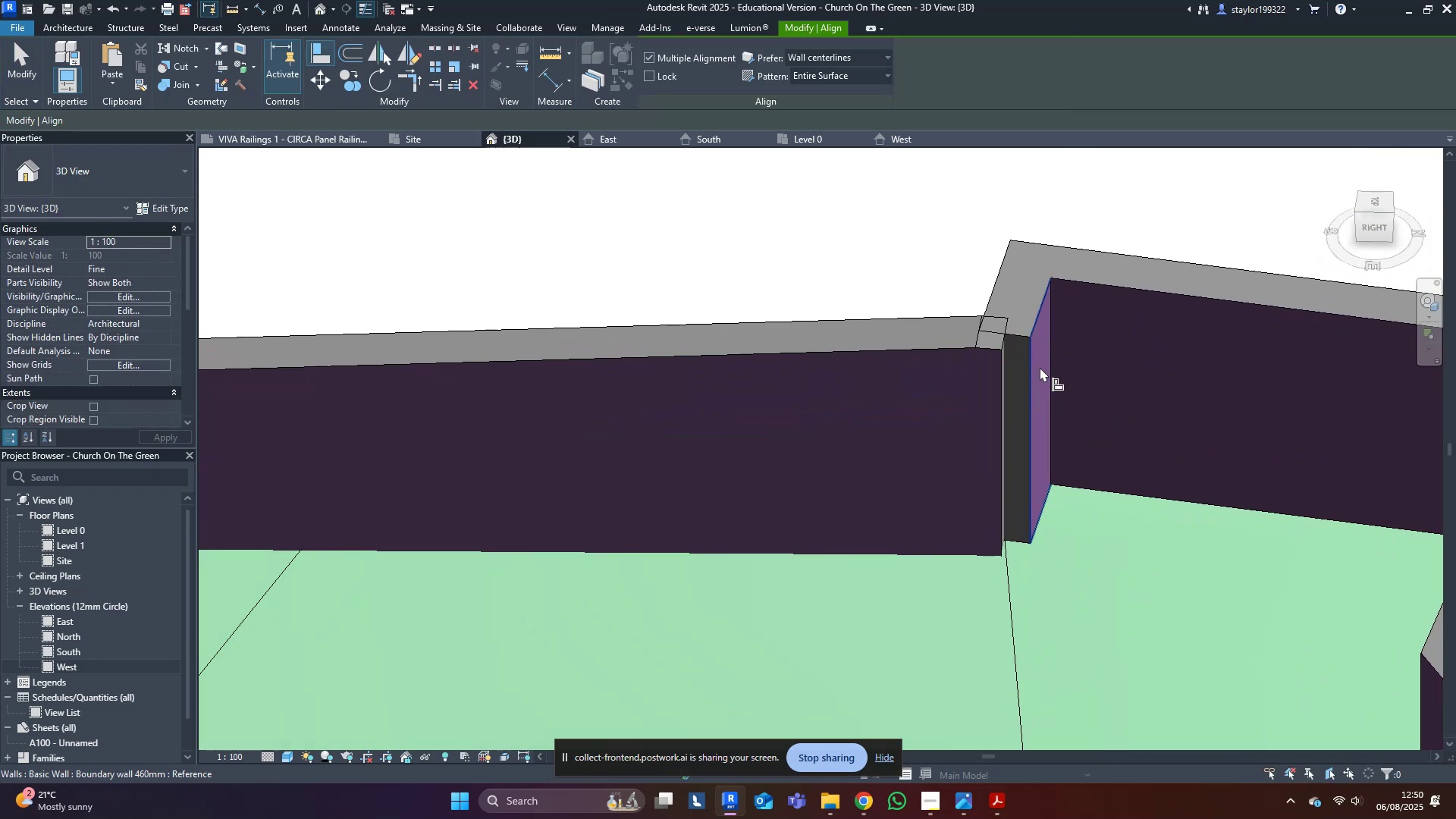 
left_click([1040, 367])
 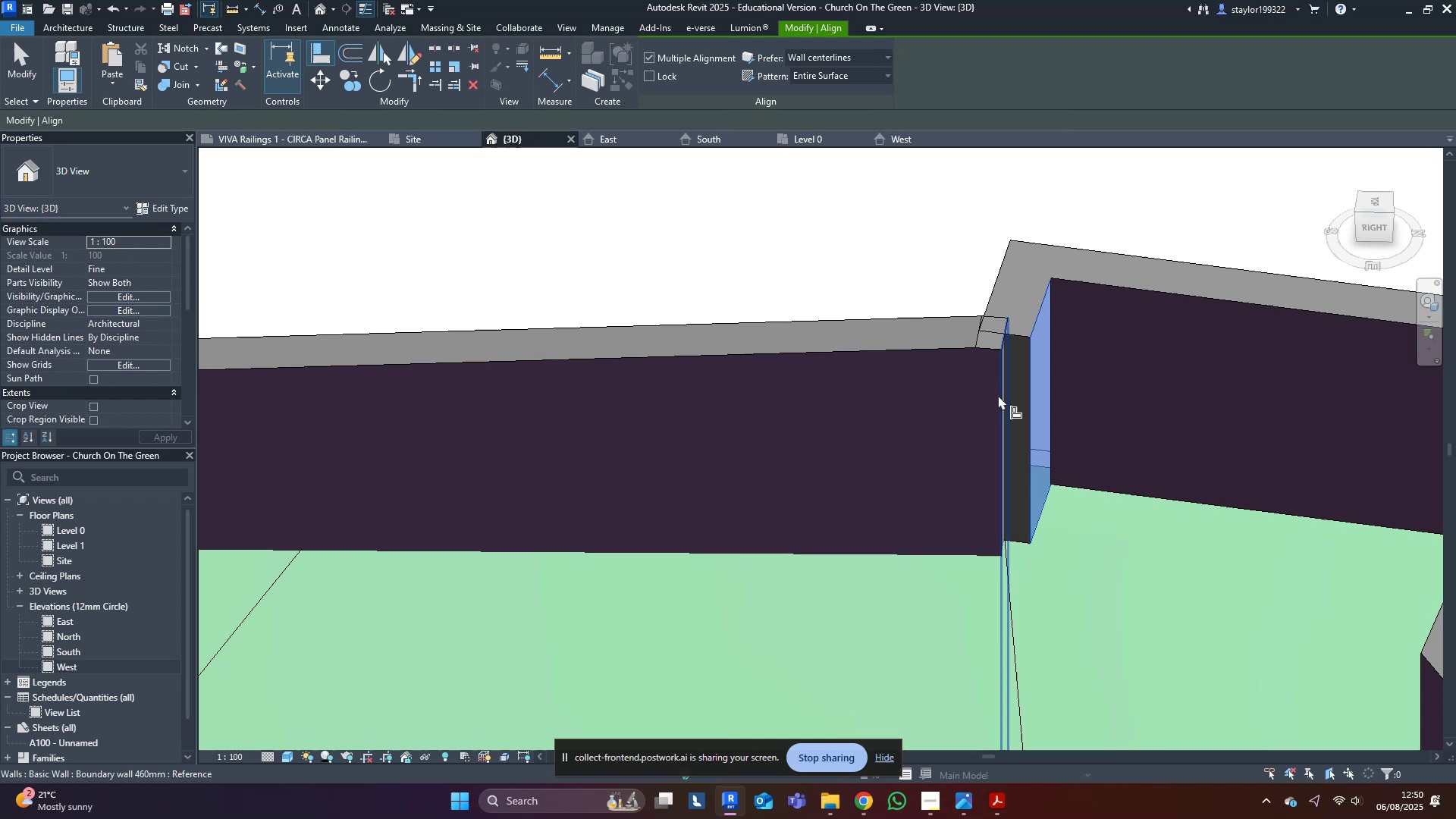 
left_click([999, 395])
 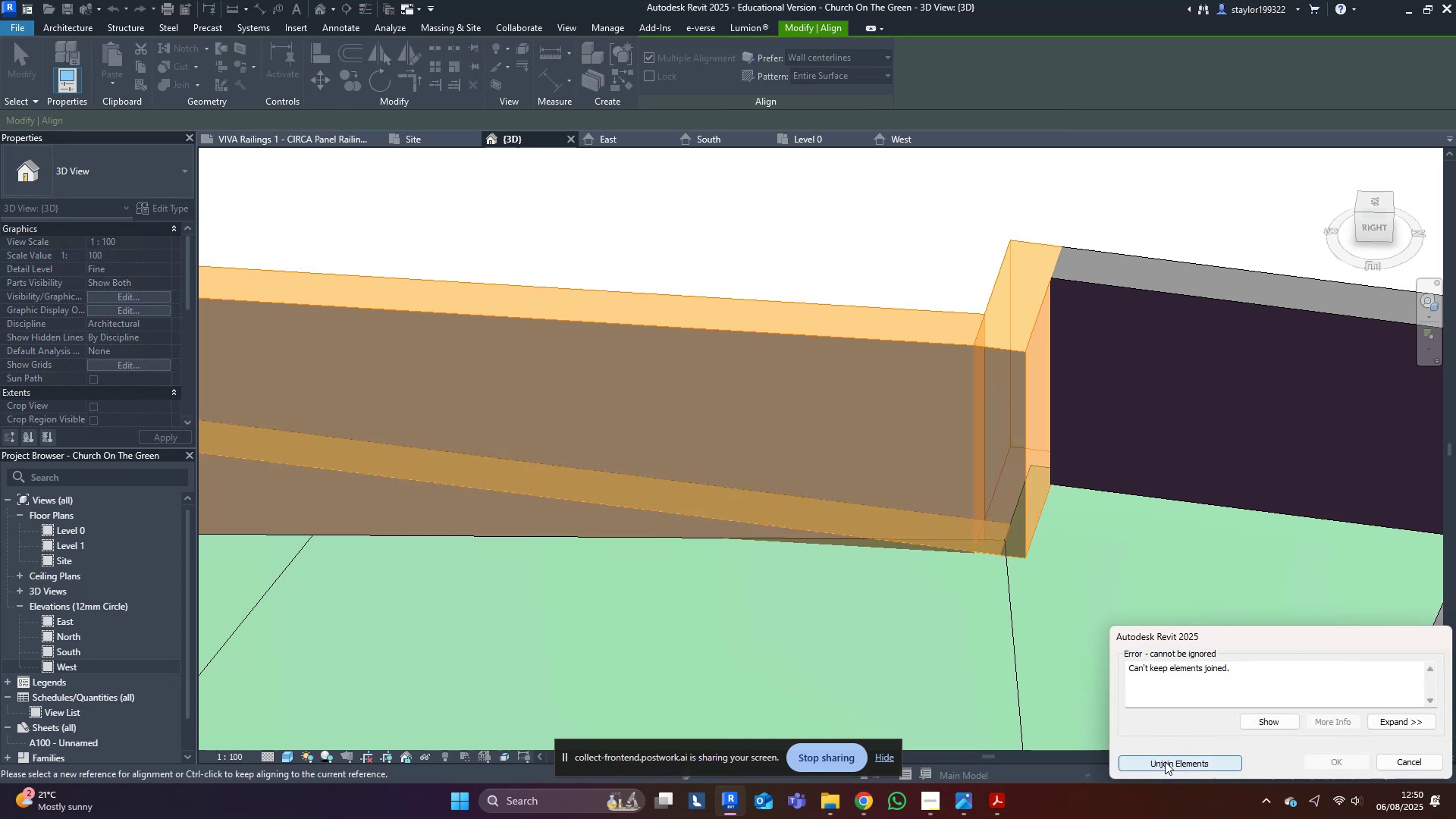 
key(Escape)
 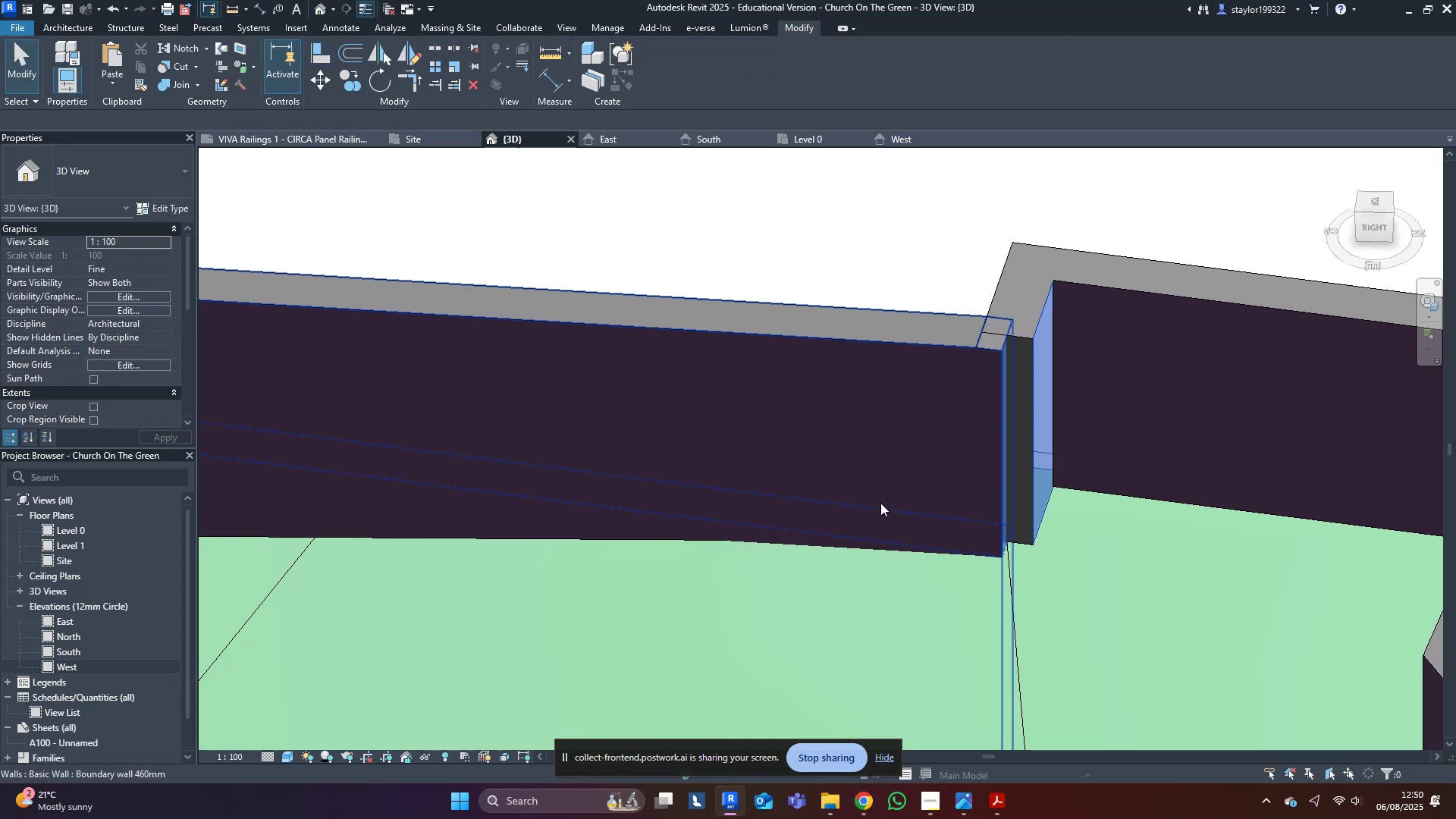 
key(Escape)
 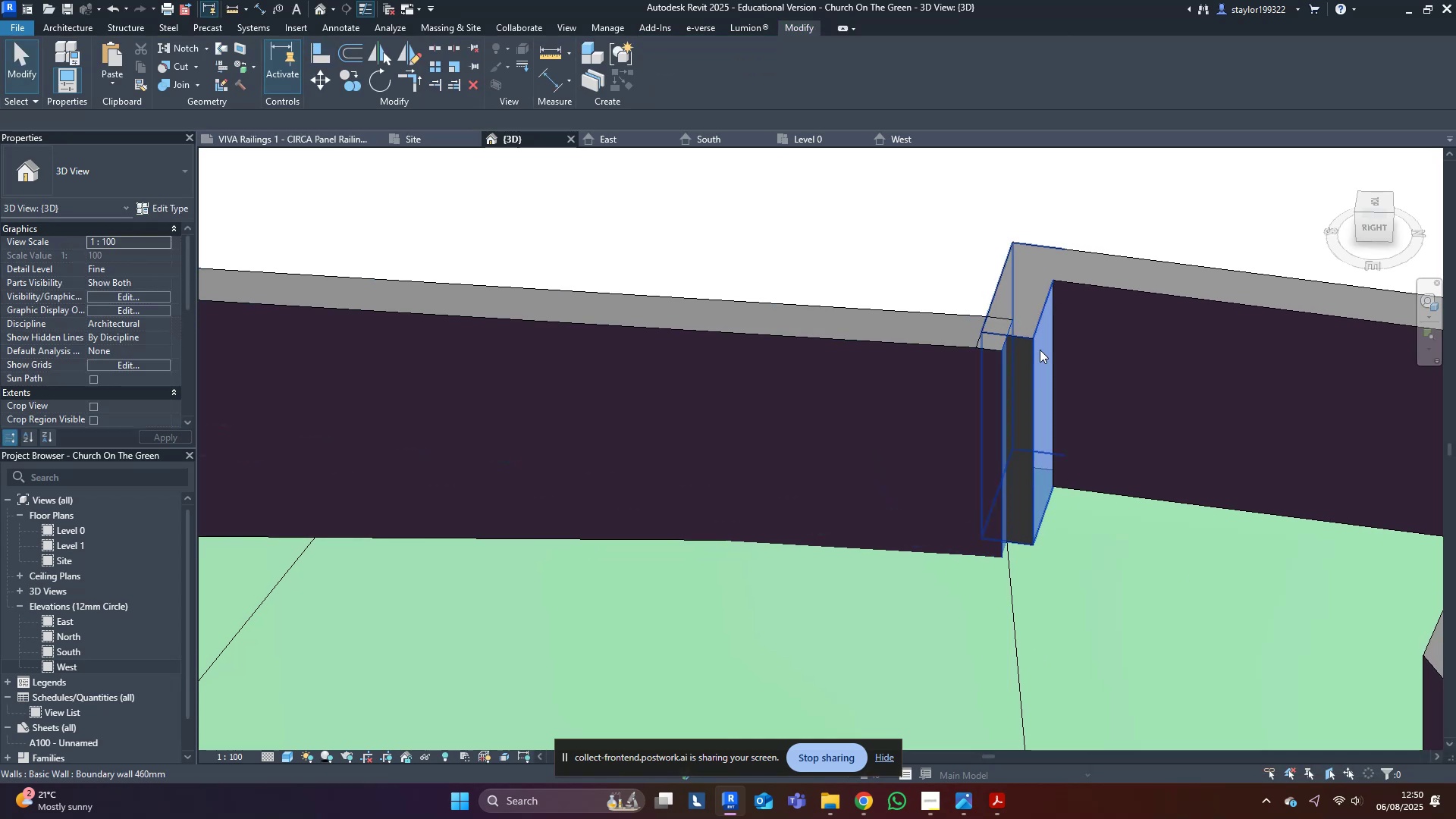 
left_click([1042, 341])
 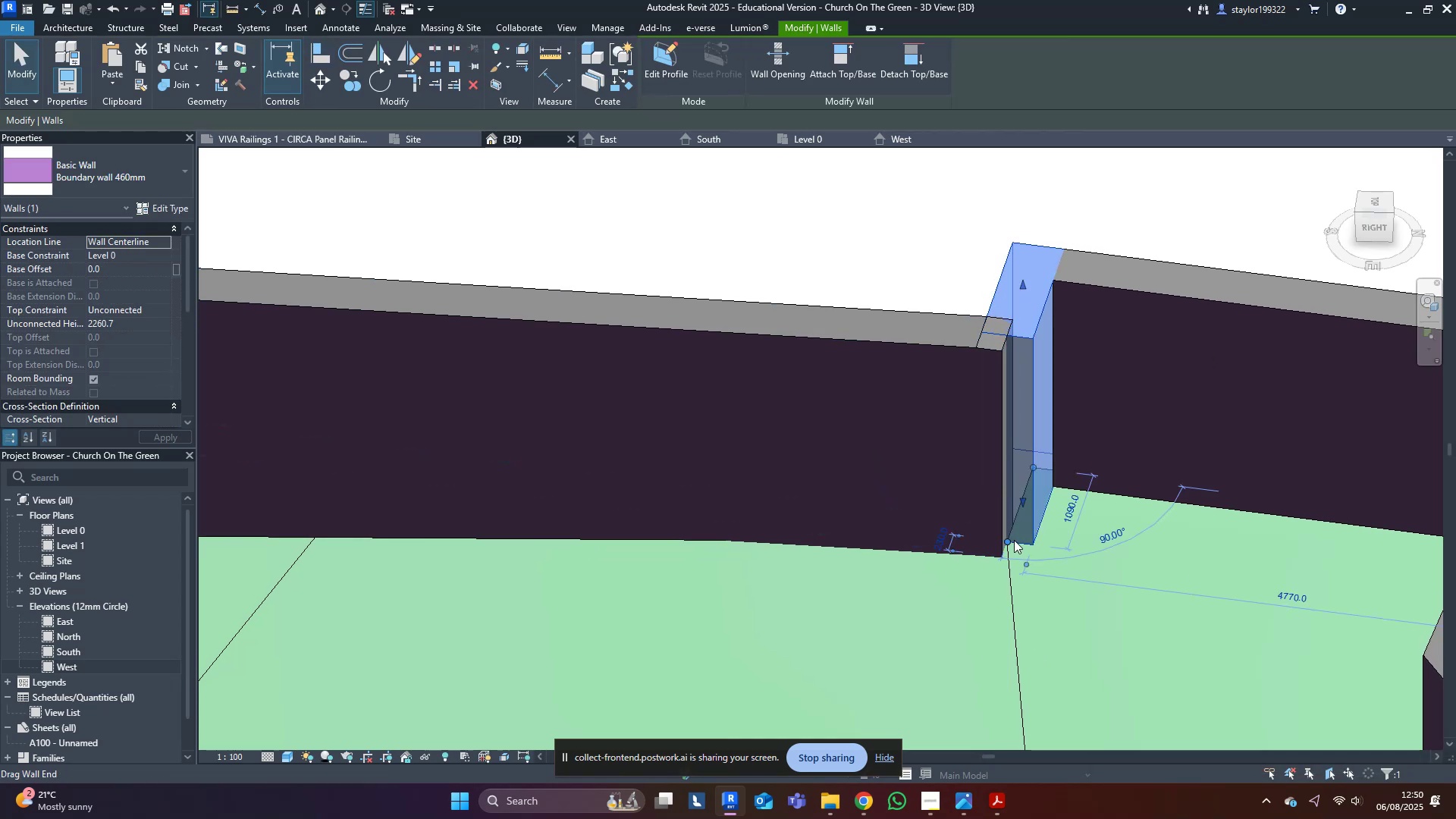 
hold_key(key=ShiftLeft, duration=0.79)
 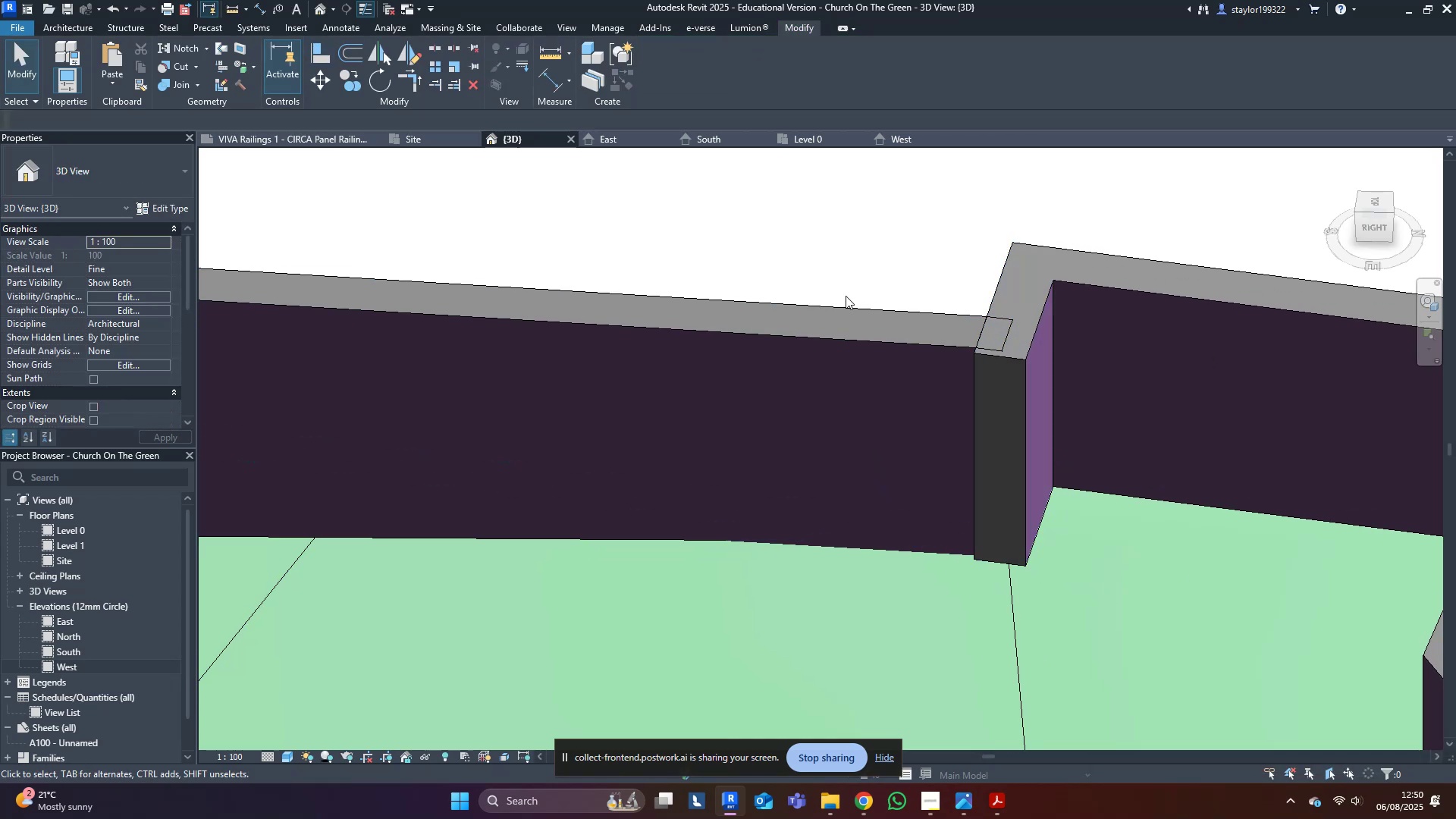 
double_click([1028, 421])
 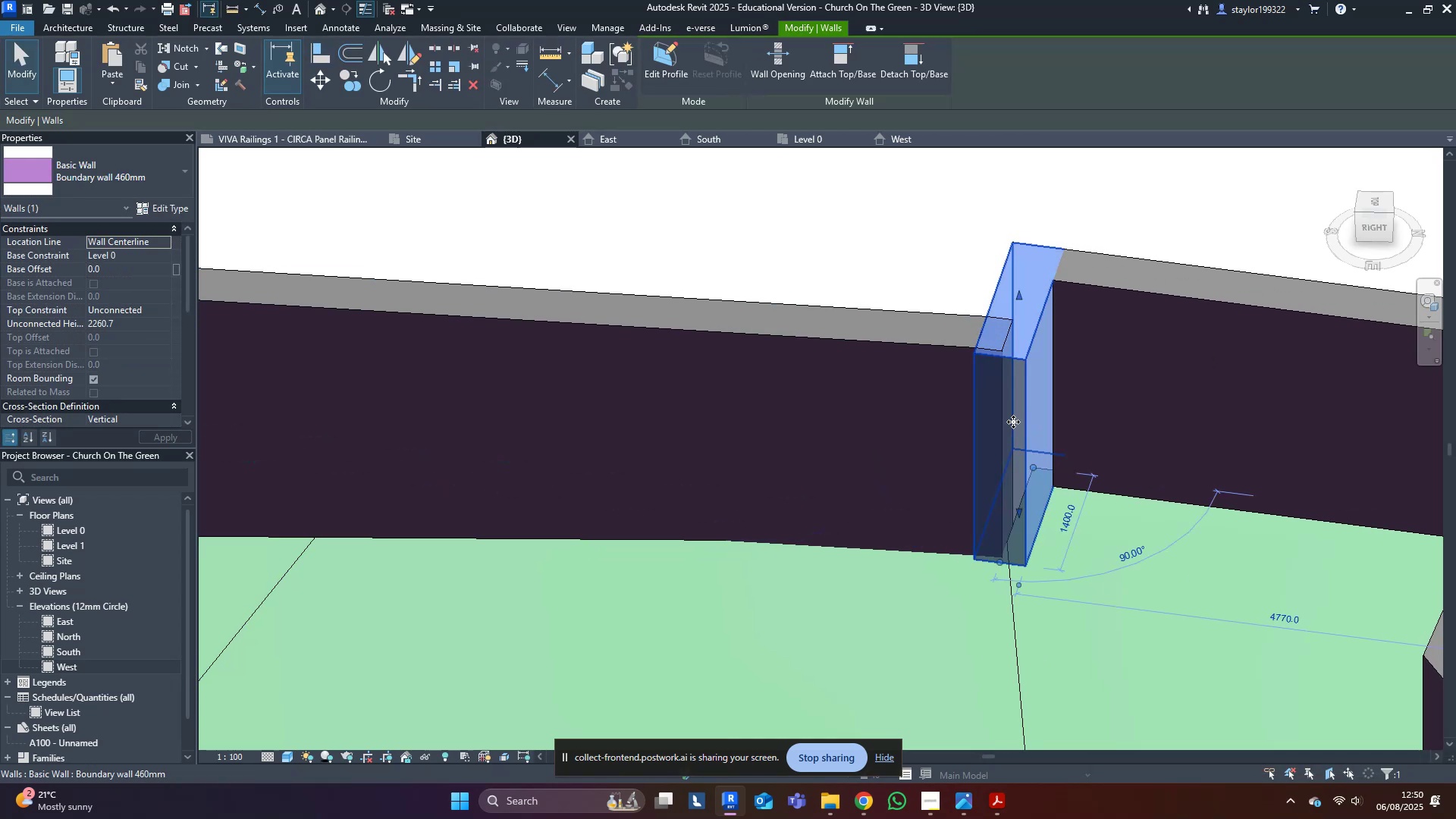 
key(Shift+ShiftLeft)
 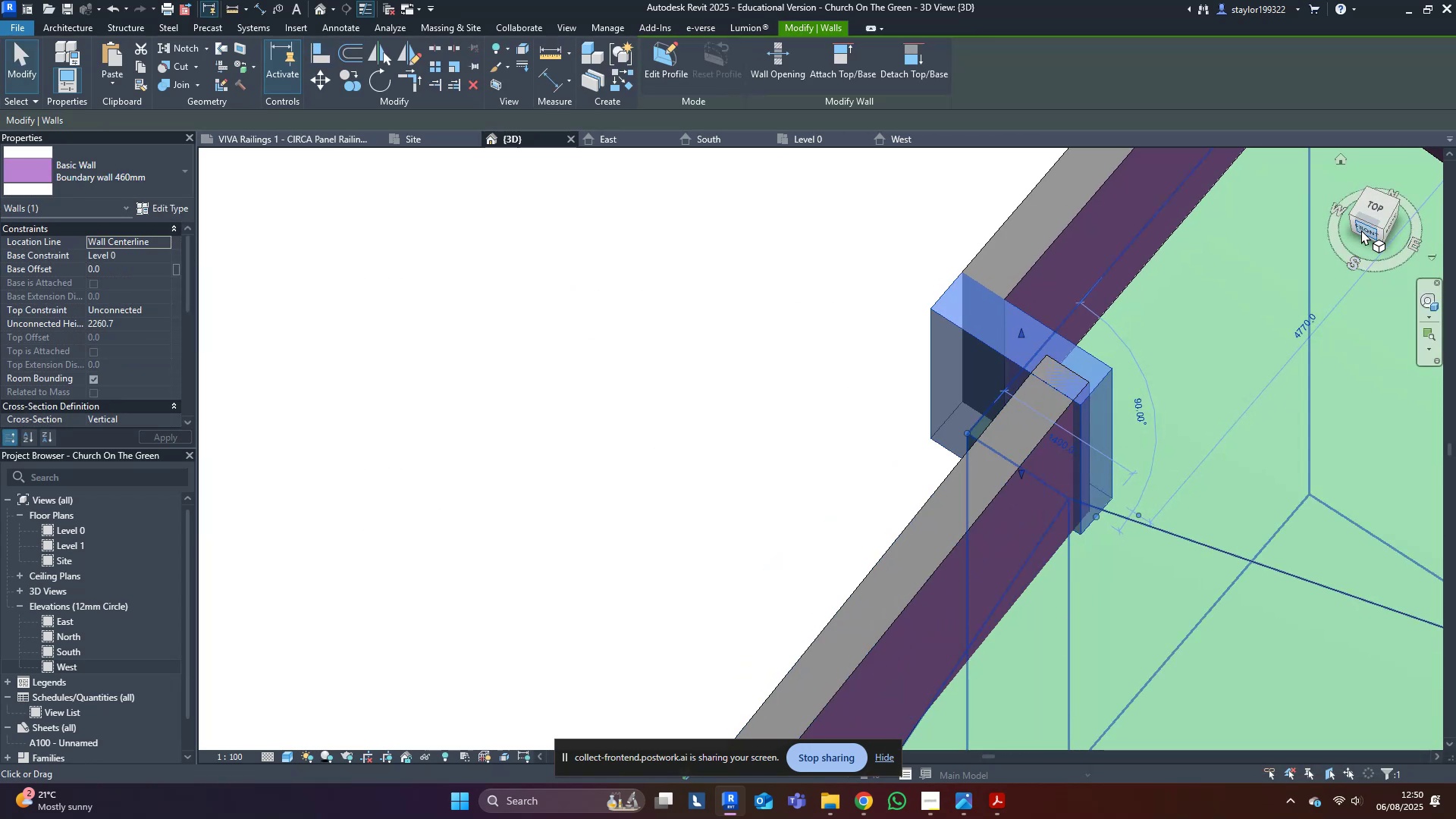 
left_click([1376, 212])
 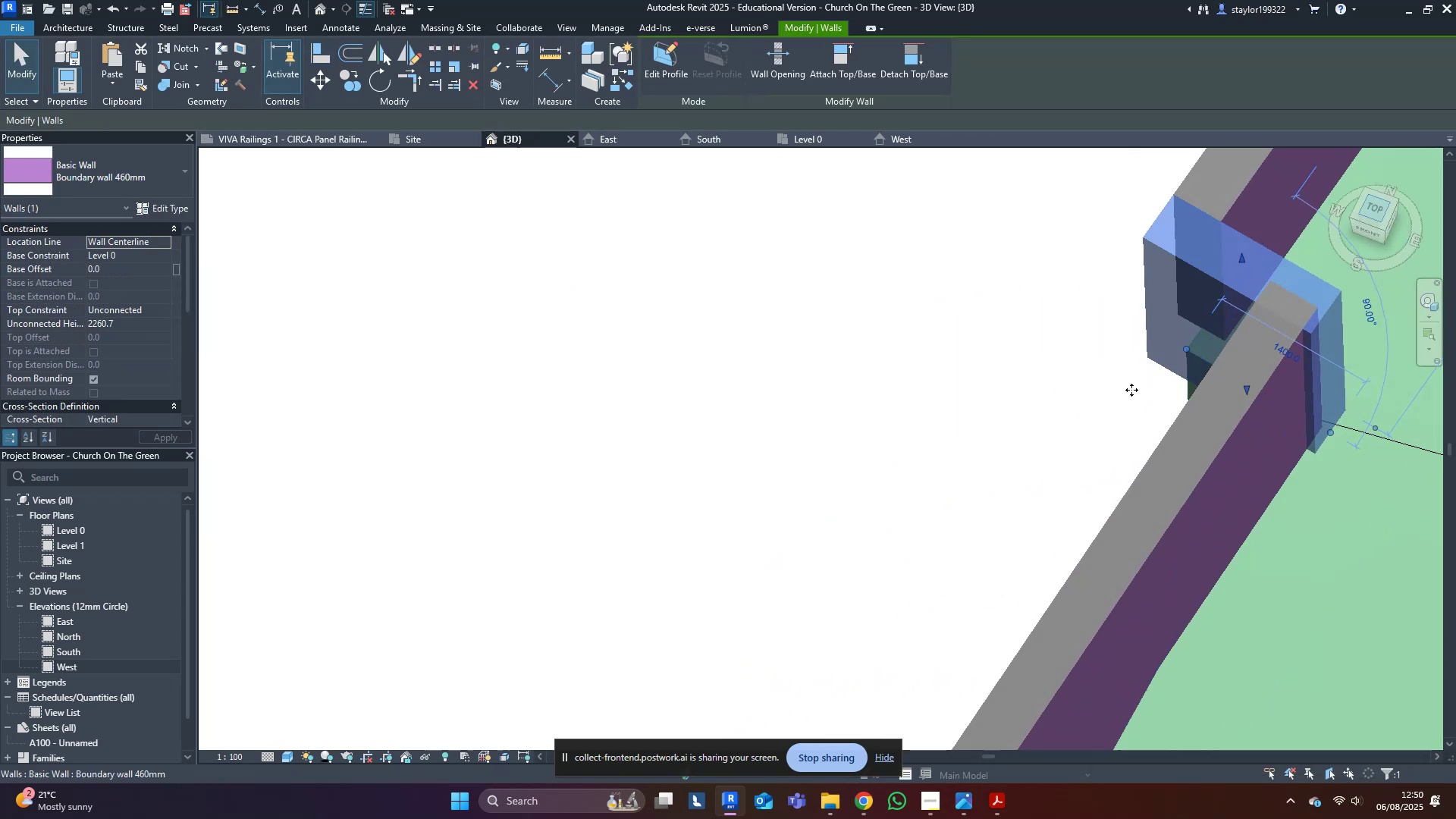 
middle_click([1116, 403])
 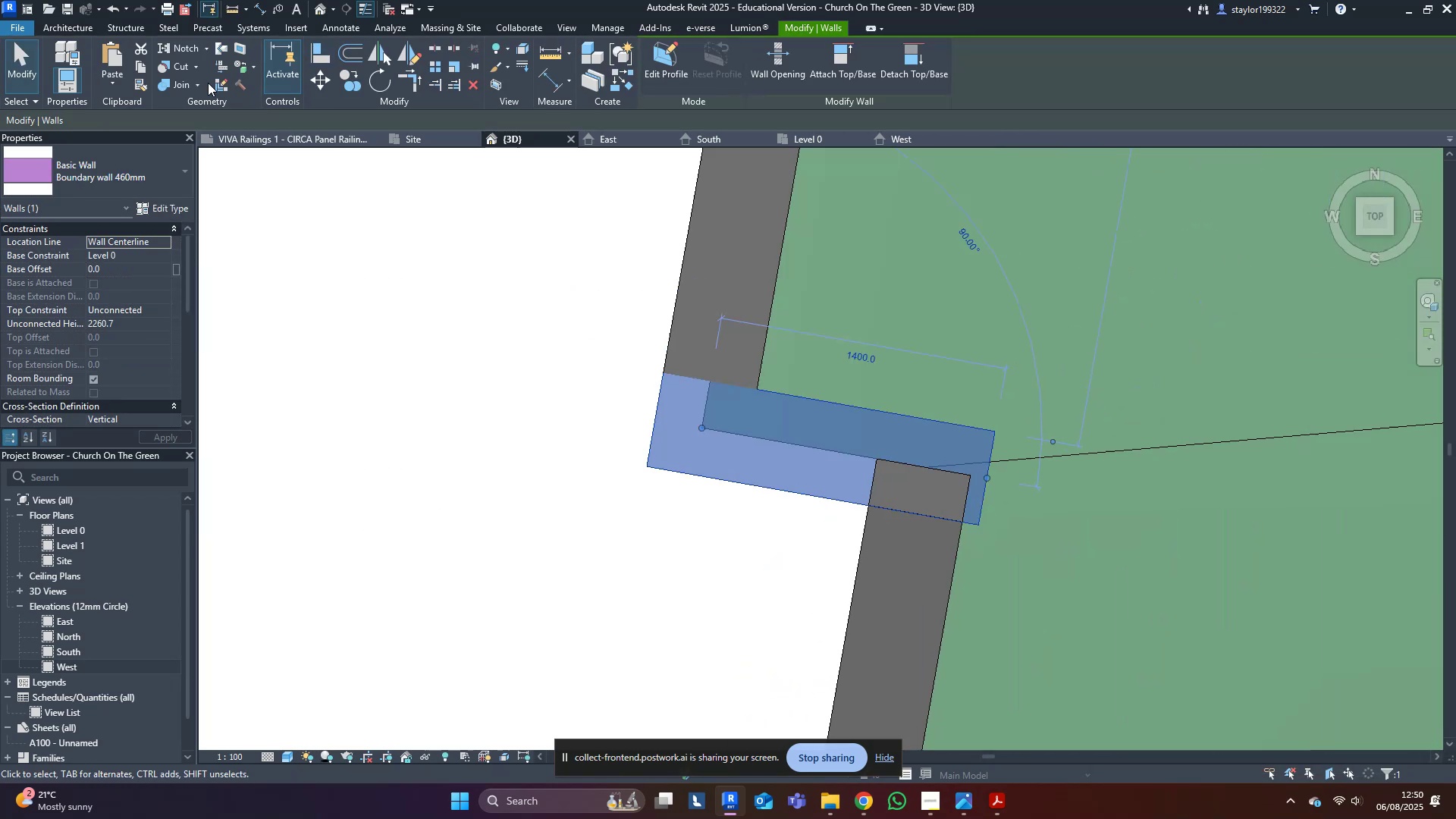 
left_click([224, 86])
 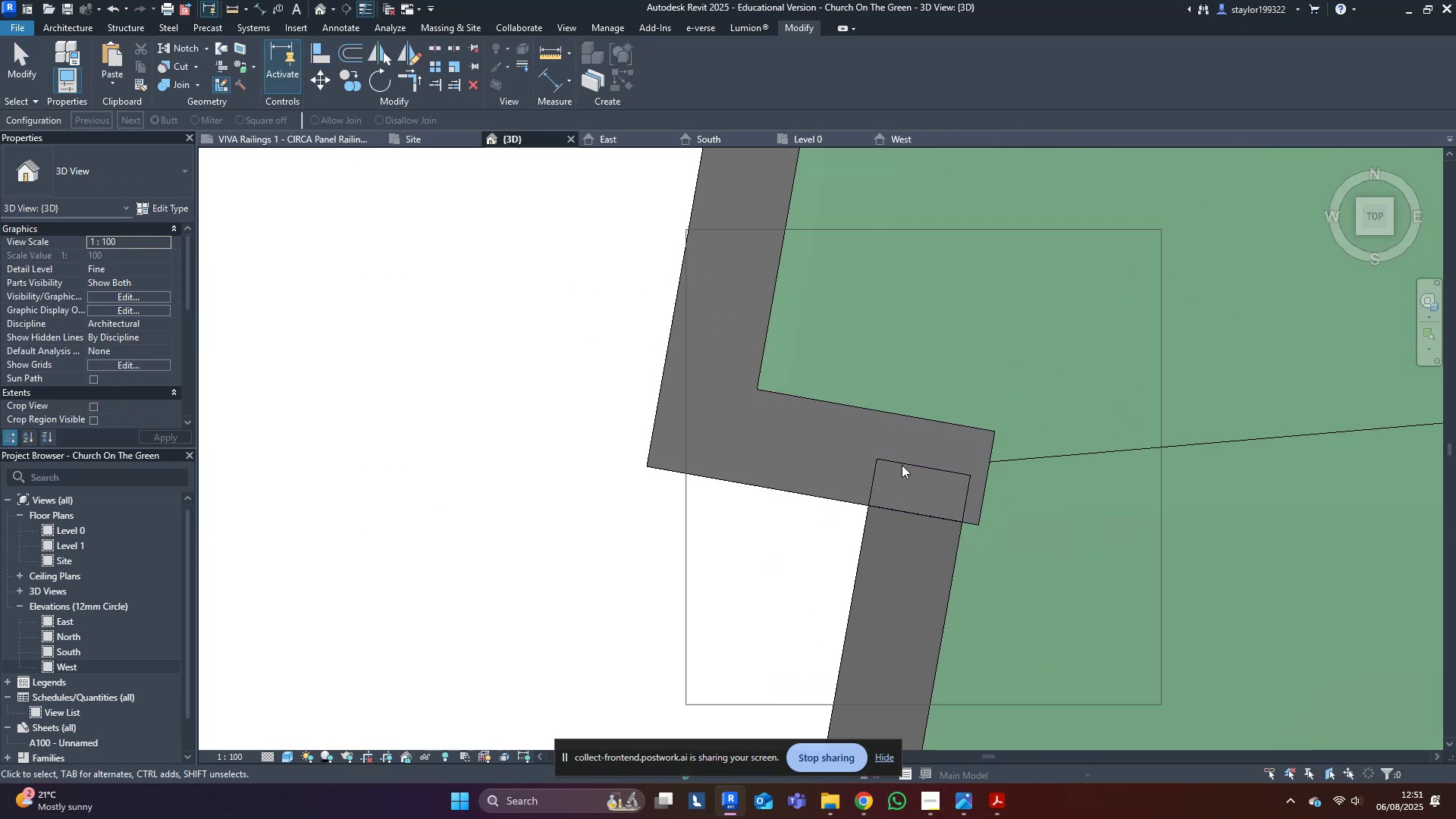 
left_click([905, 472])
 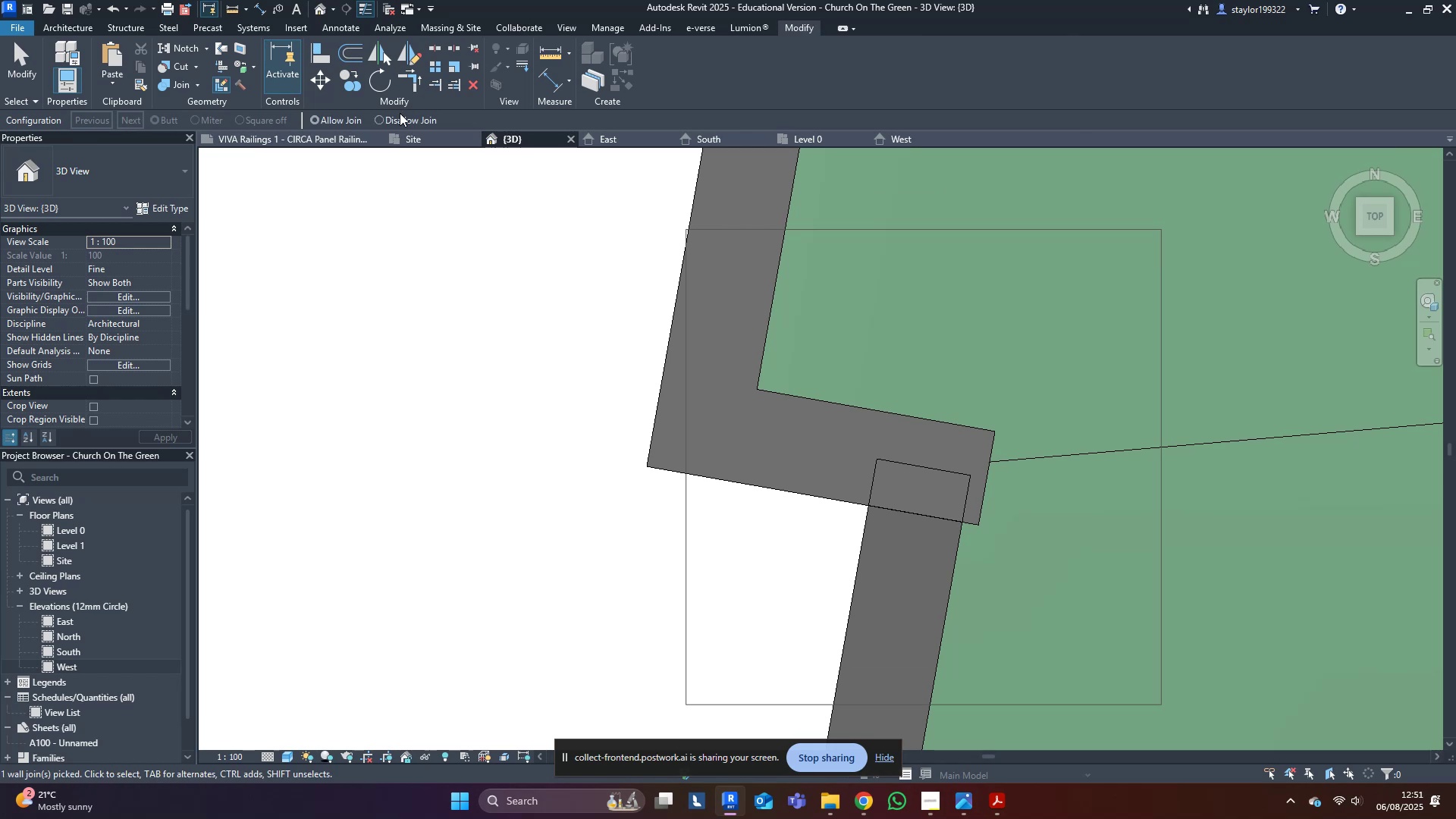 
left_click([397, 121])
 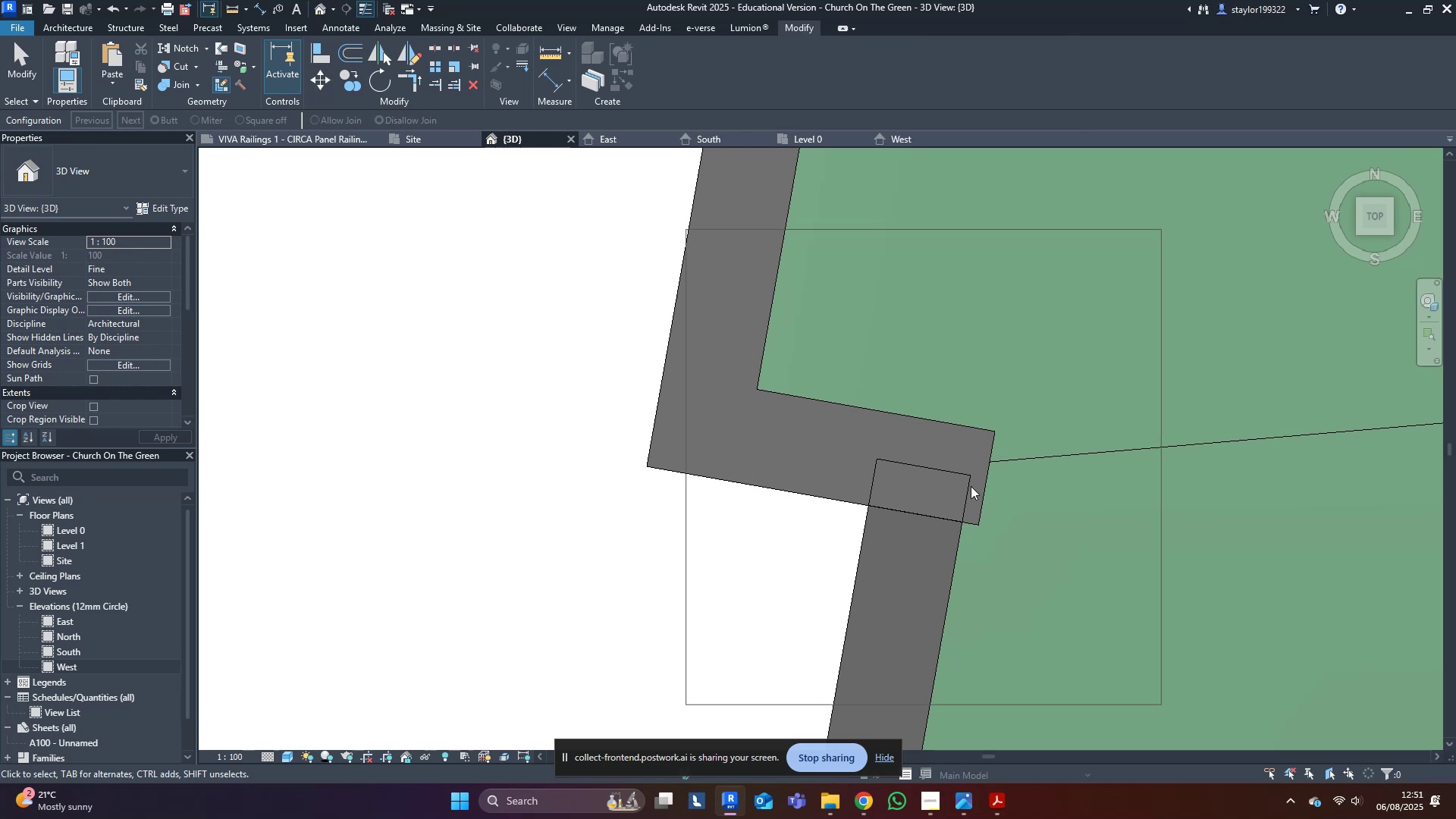 
left_click([936, 488])
 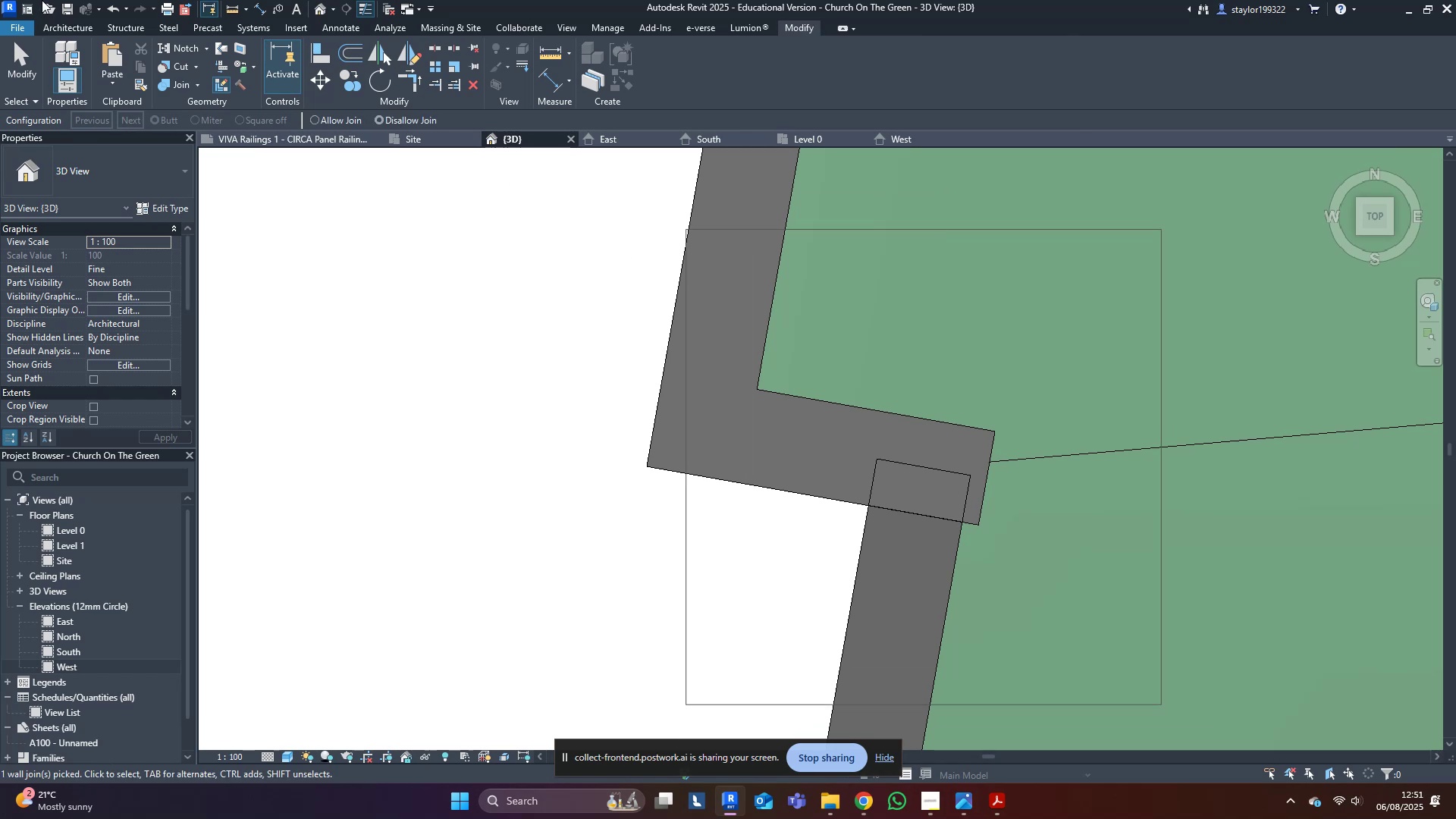 
left_click([18, 65])
 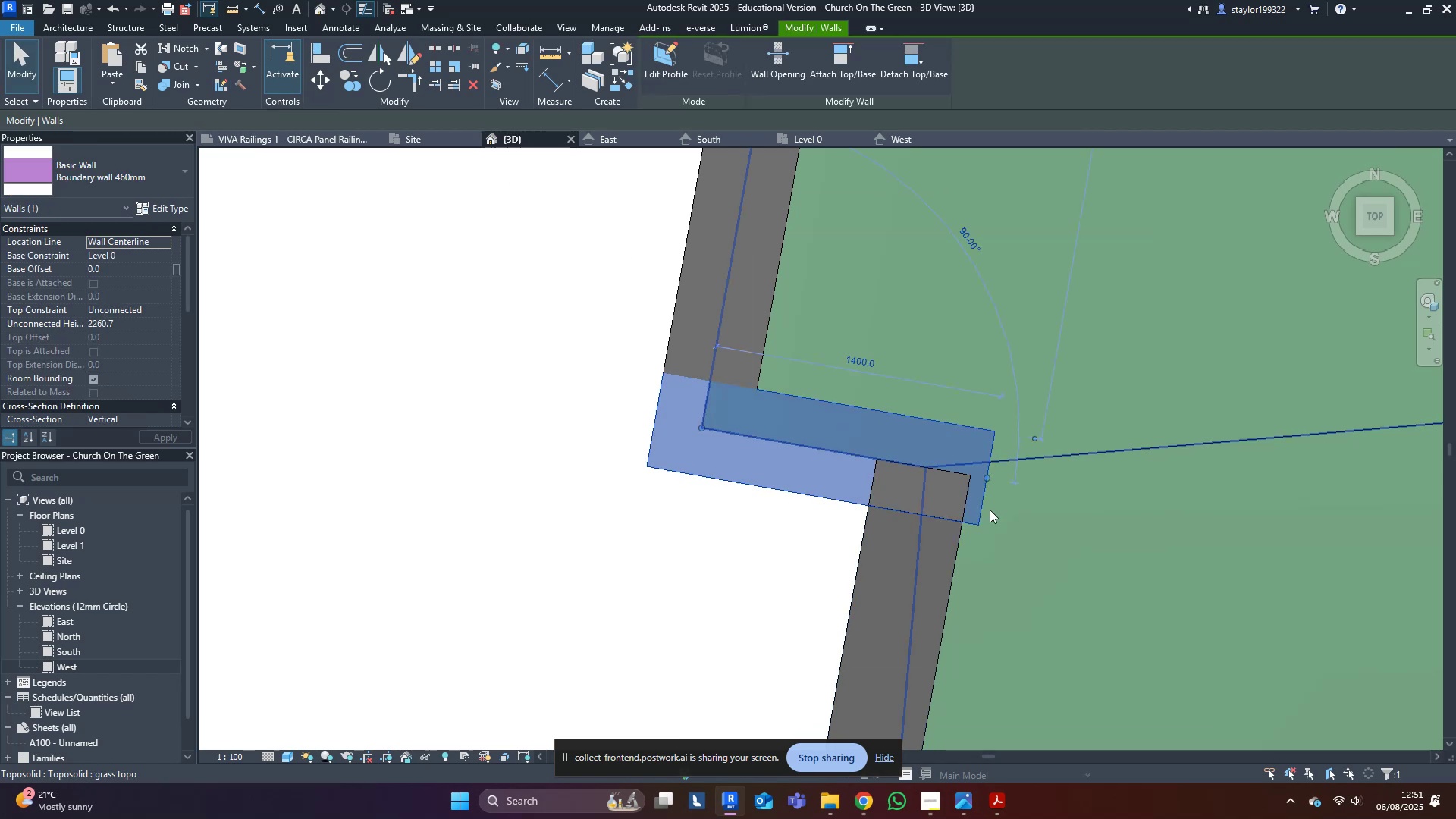 
left_click_drag(start_coordinate=[991, 479], to_coordinate=[974, 481])
 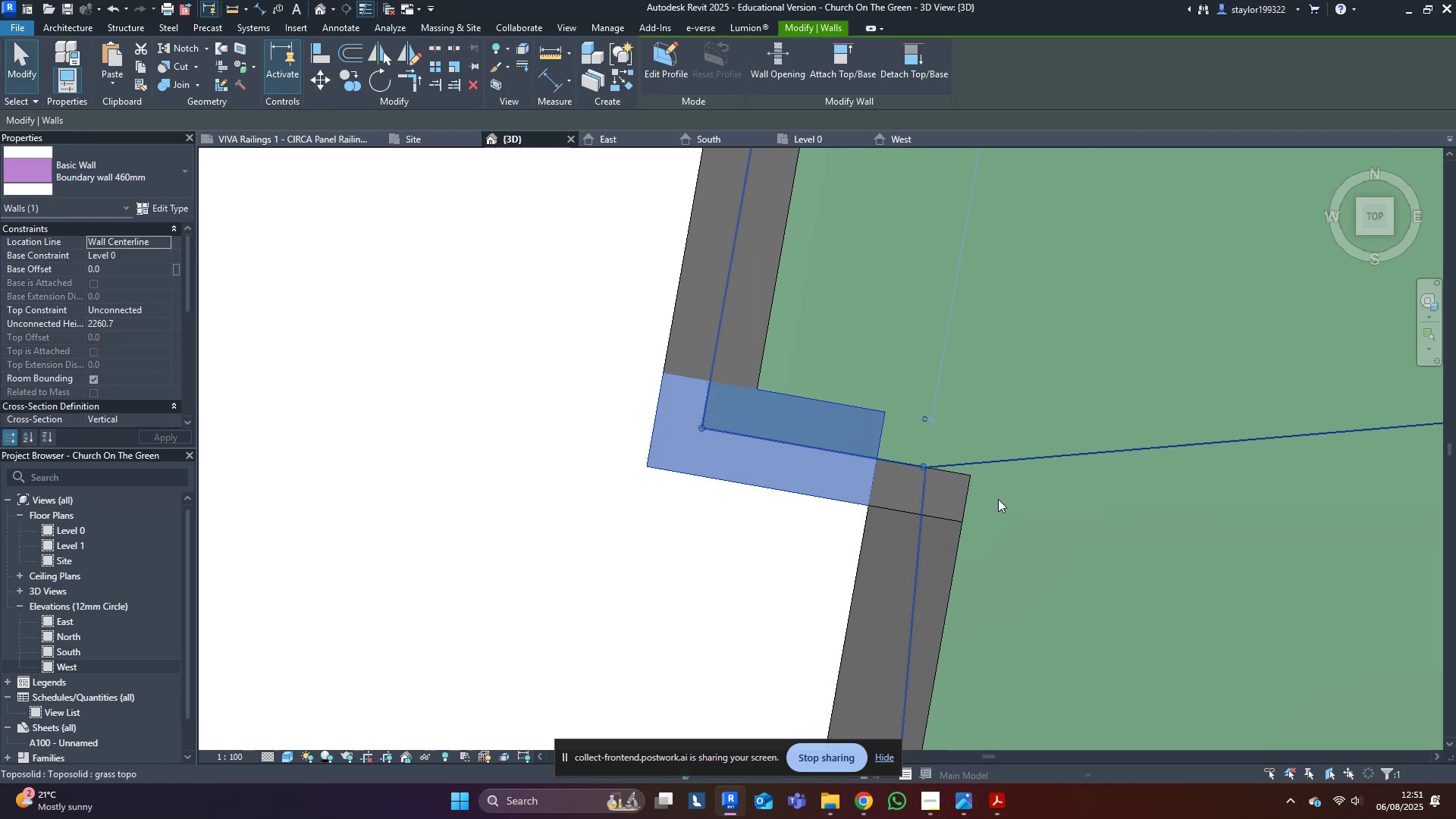 
hold_key(key=ShiftLeft, duration=0.76)
 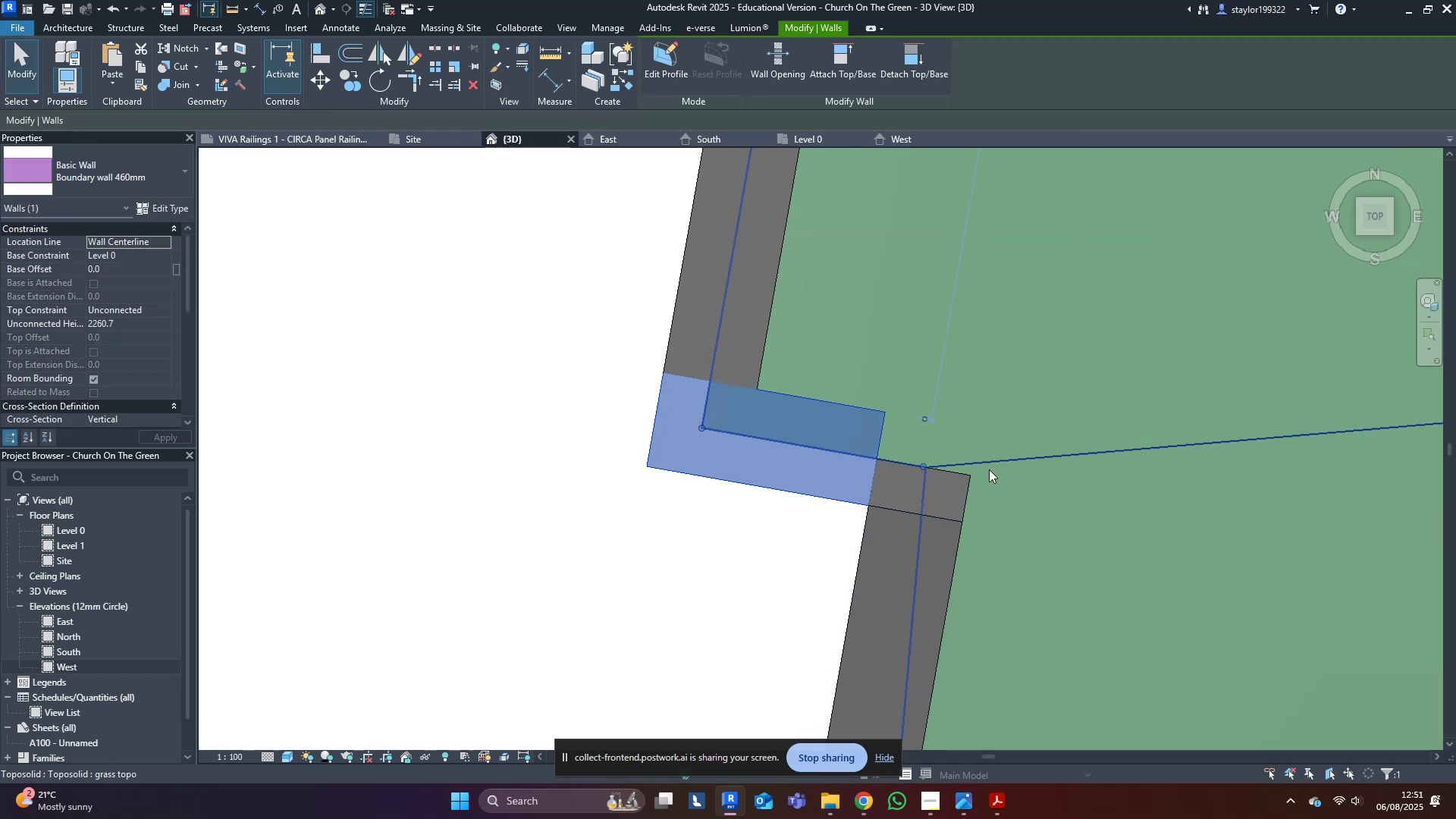 
left_click_drag(start_coordinate=[932, 466], to_coordinate=[968, 476])
 